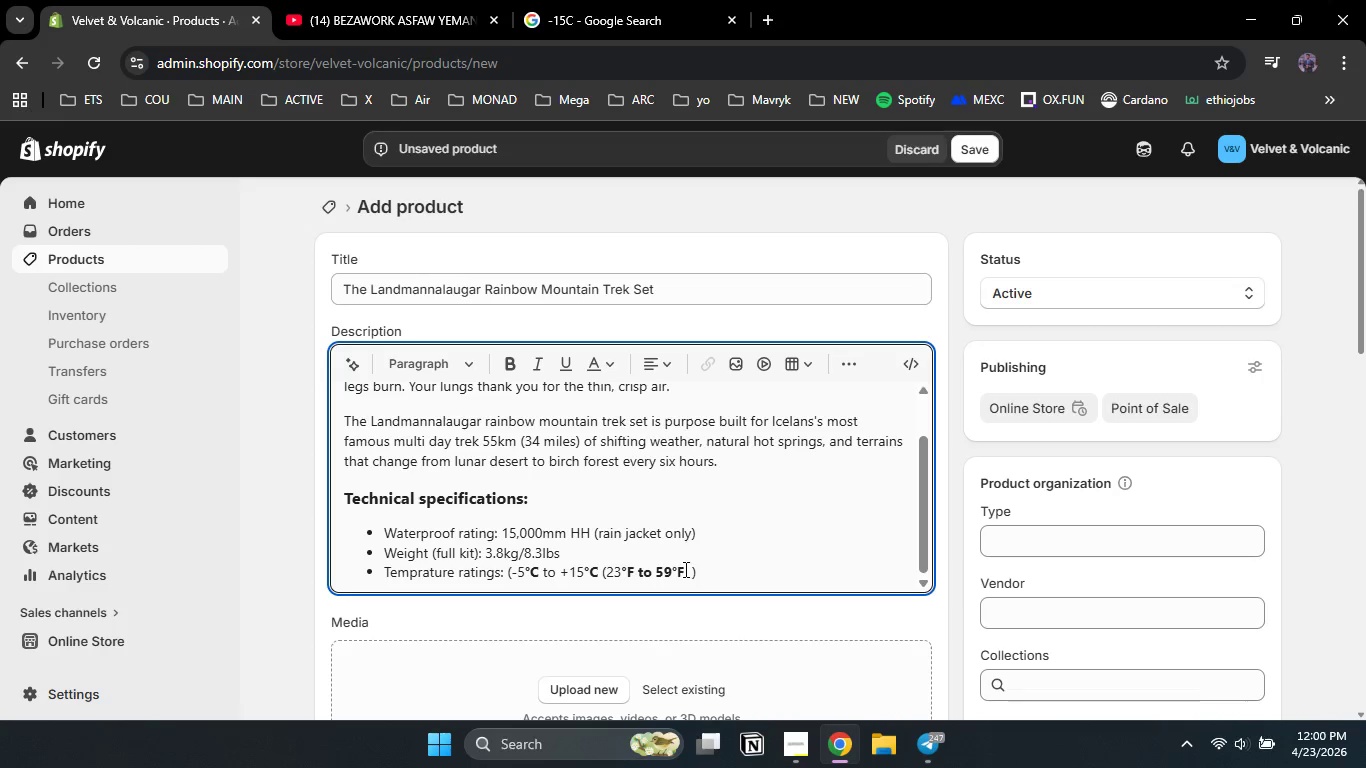 
left_click_drag(start_coordinate=[684, 569], to_coordinate=[624, 562])
 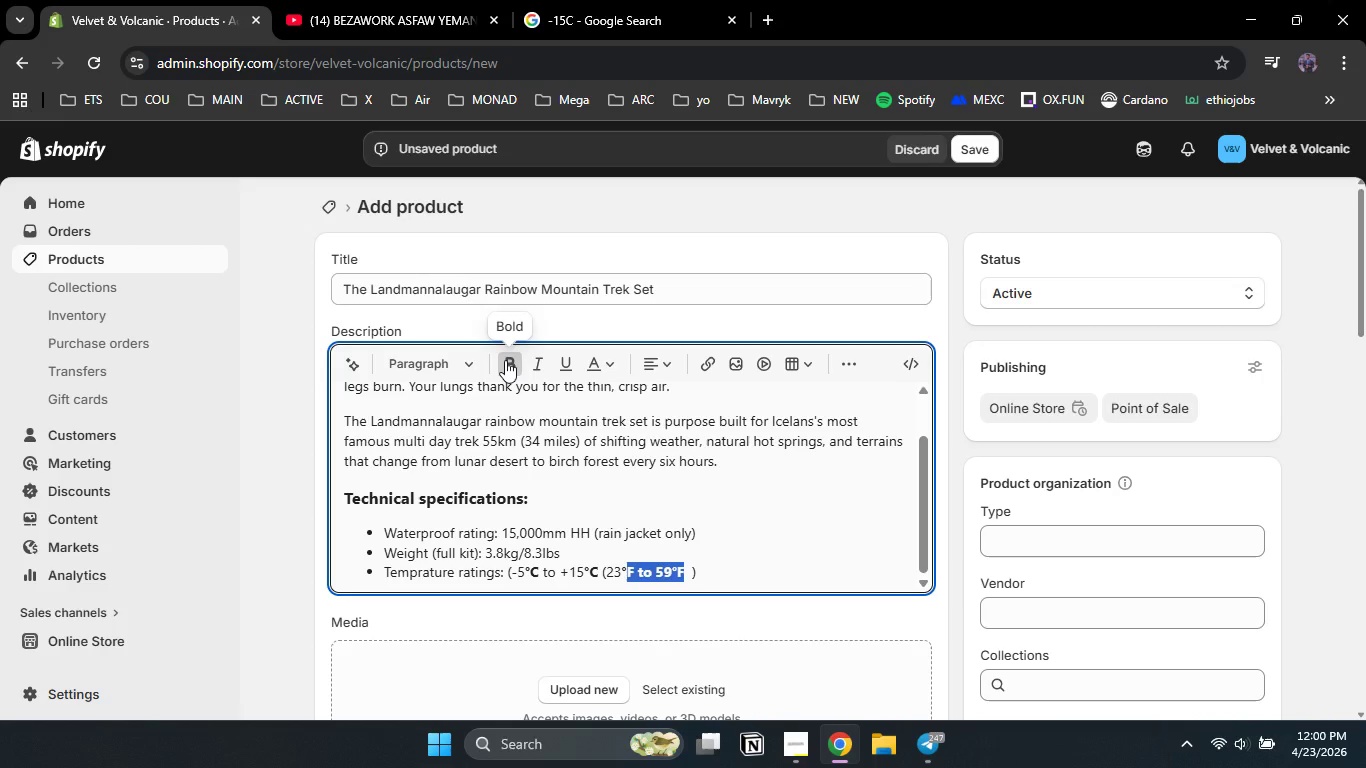 
left_click([505, 360])
 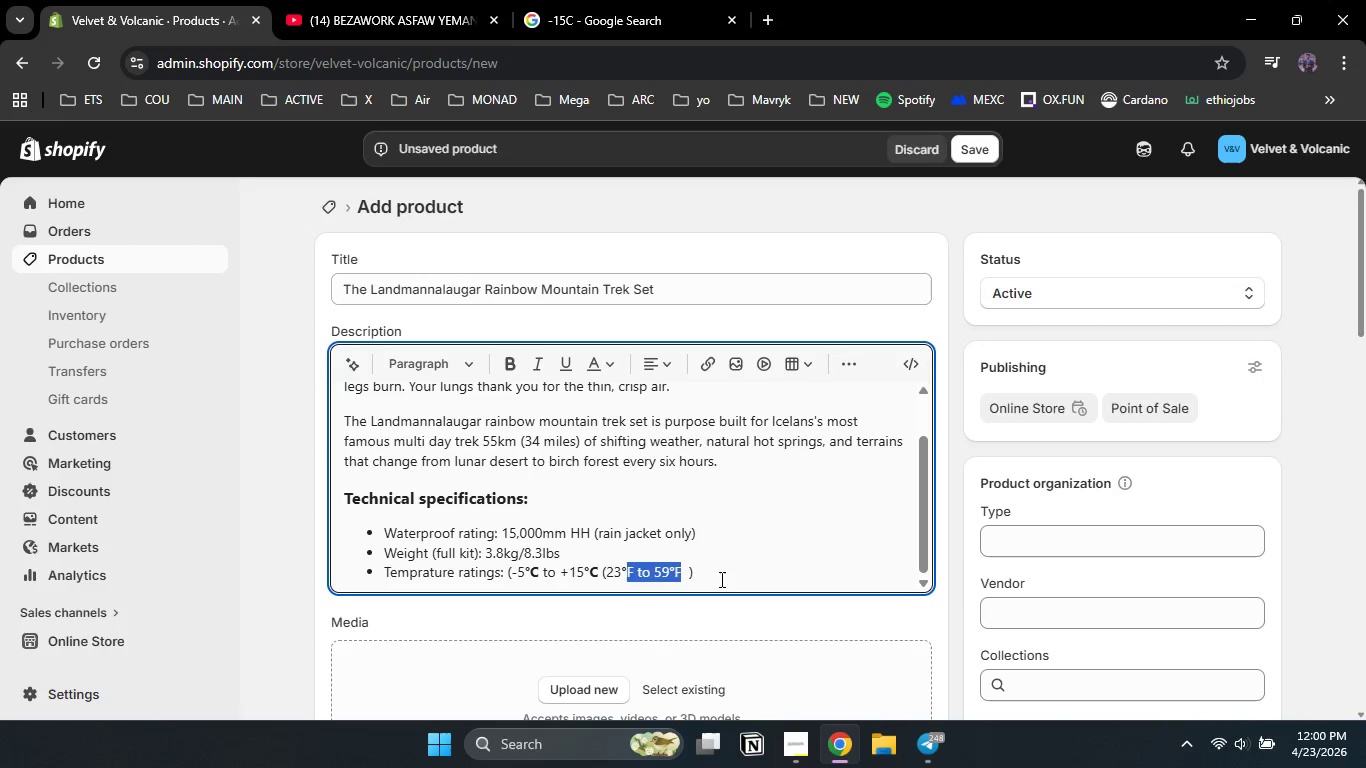 
left_click([724, 571])
 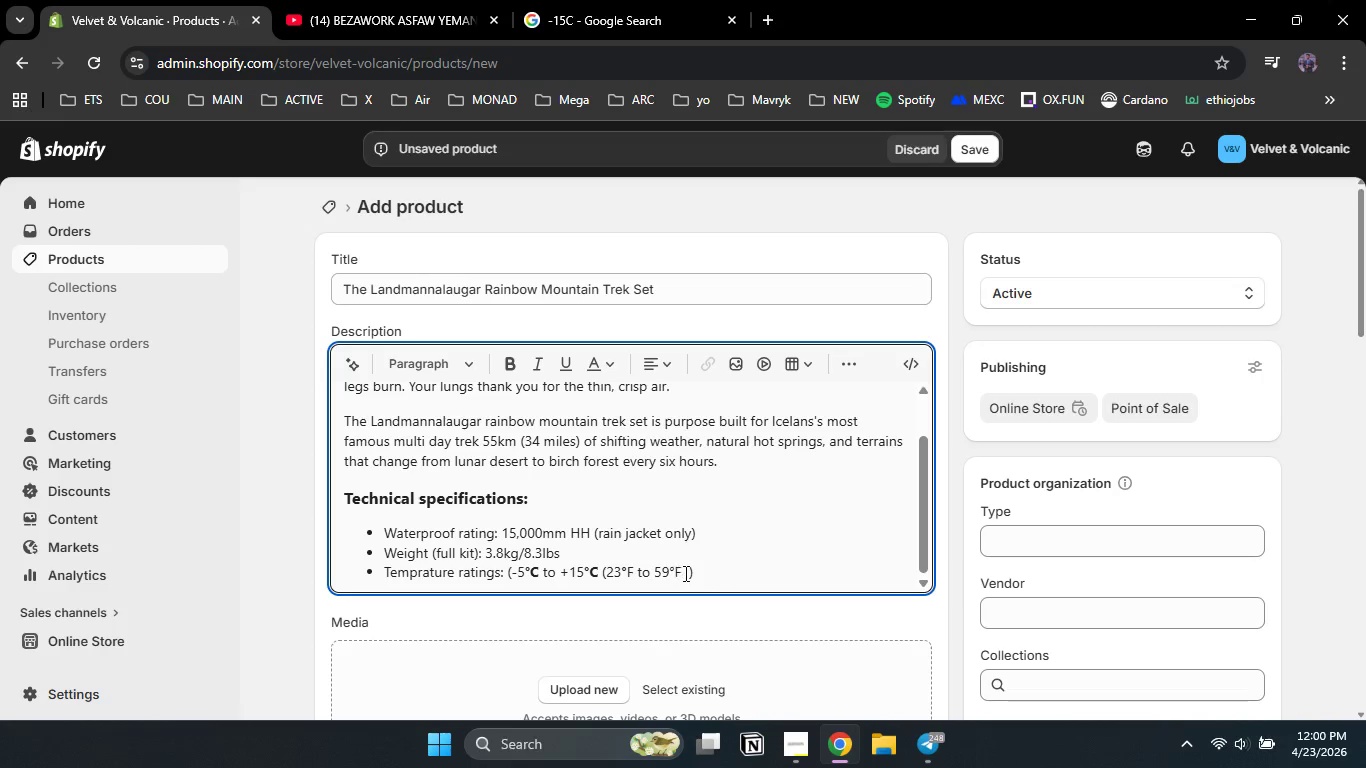 
left_click_drag(start_coordinate=[684, 573], to_coordinate=[699, 585])
 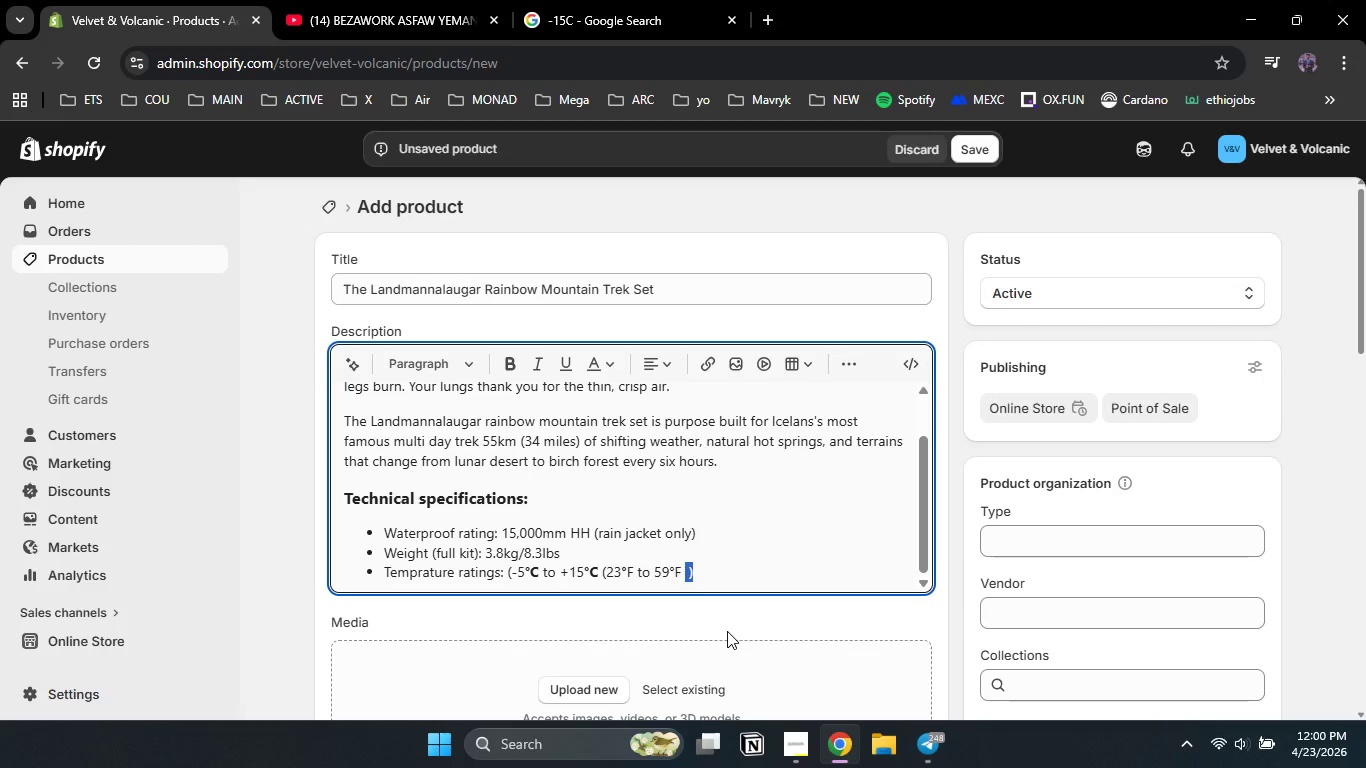 
key(Shift+ArrowLeft)
 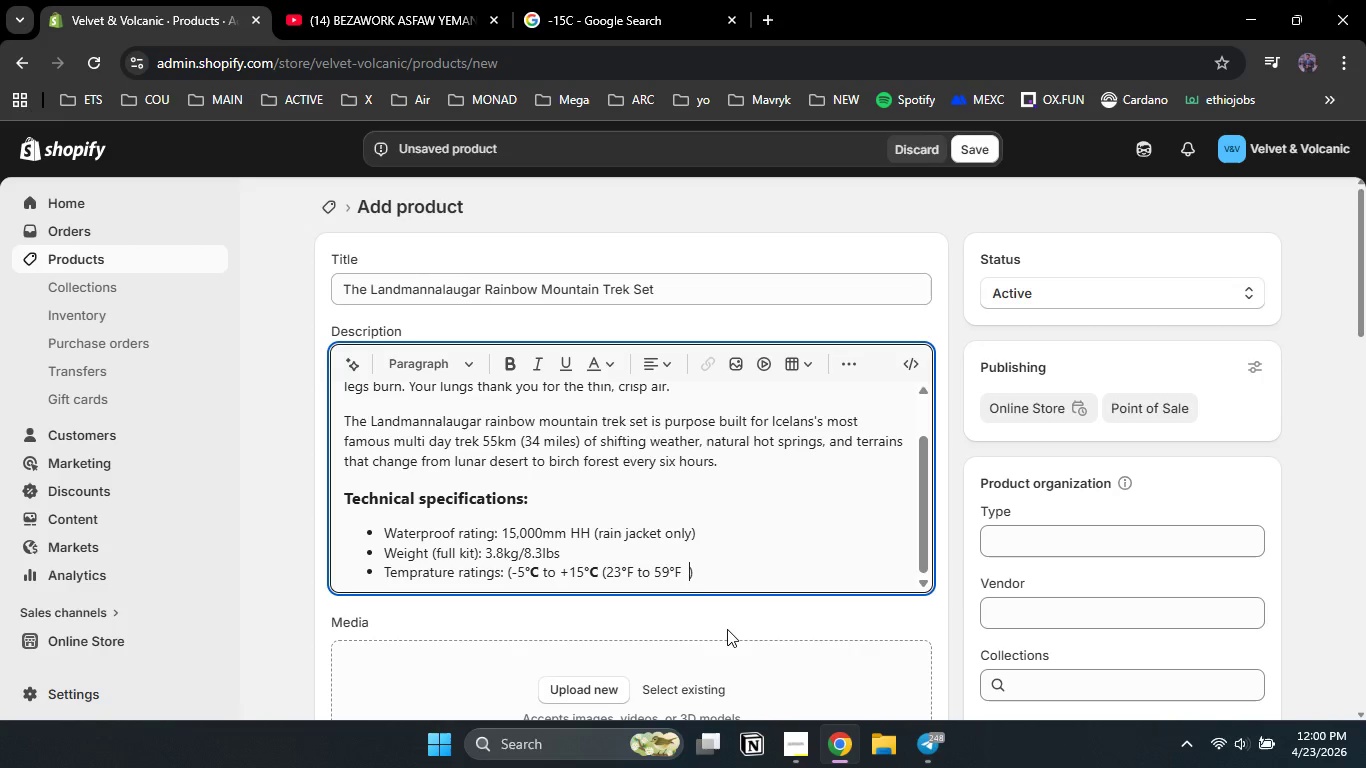 
key(Shift+ArrowRight)
 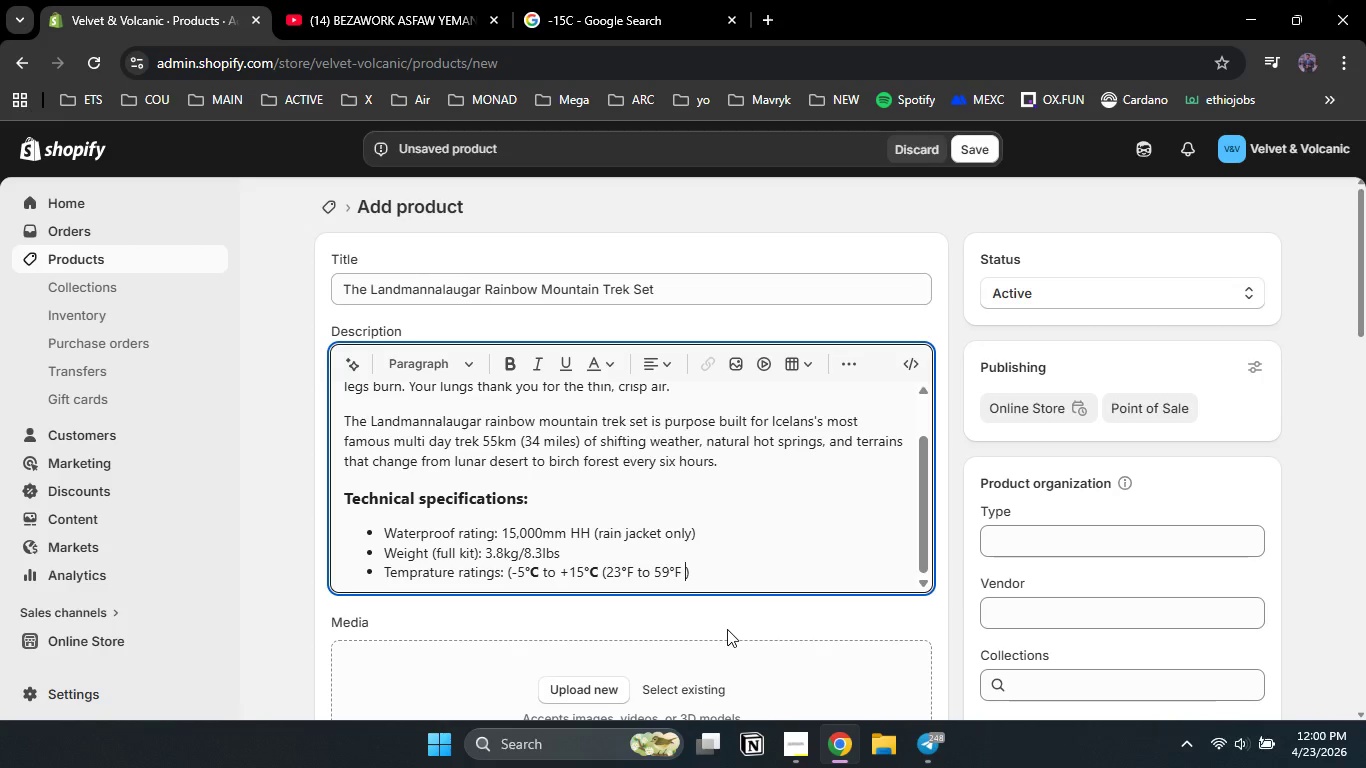 
key(Shift+Backspace)
 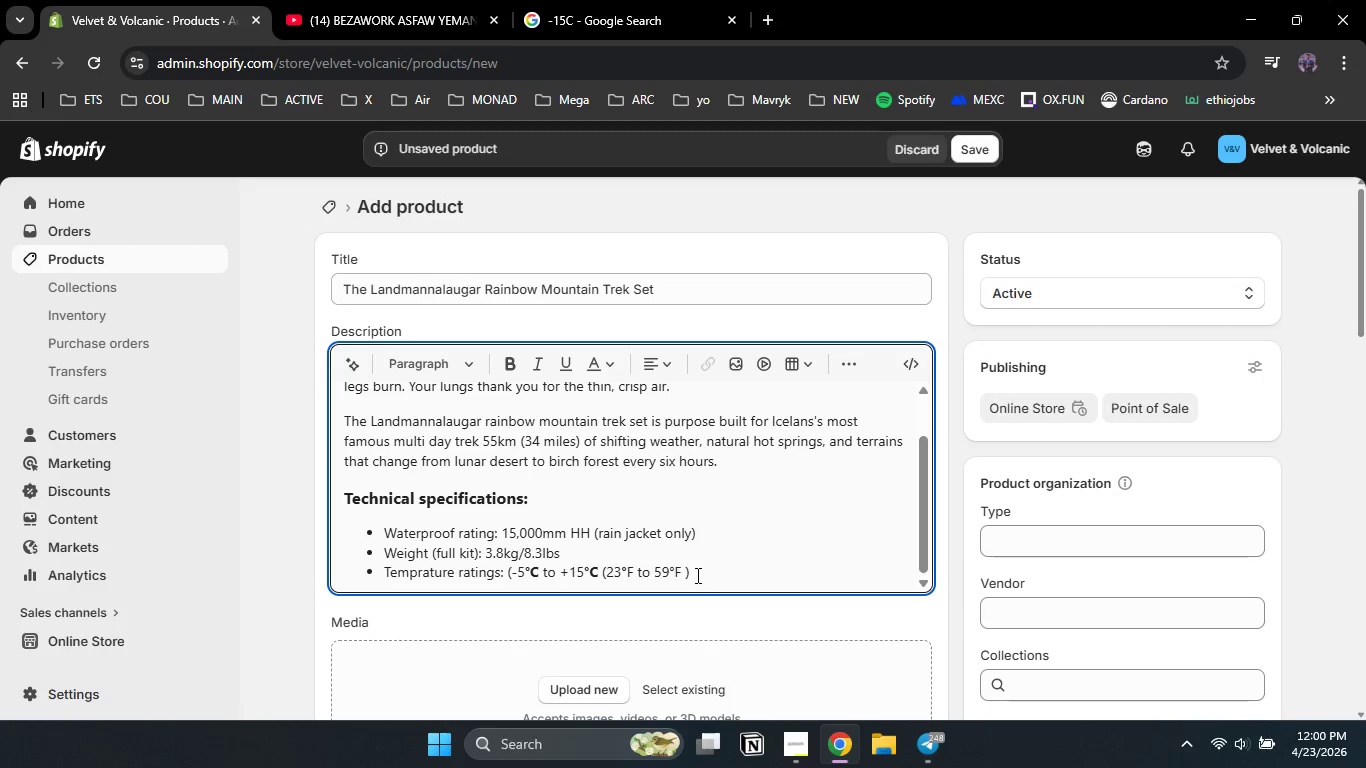 
key(Shift+Backspace)
 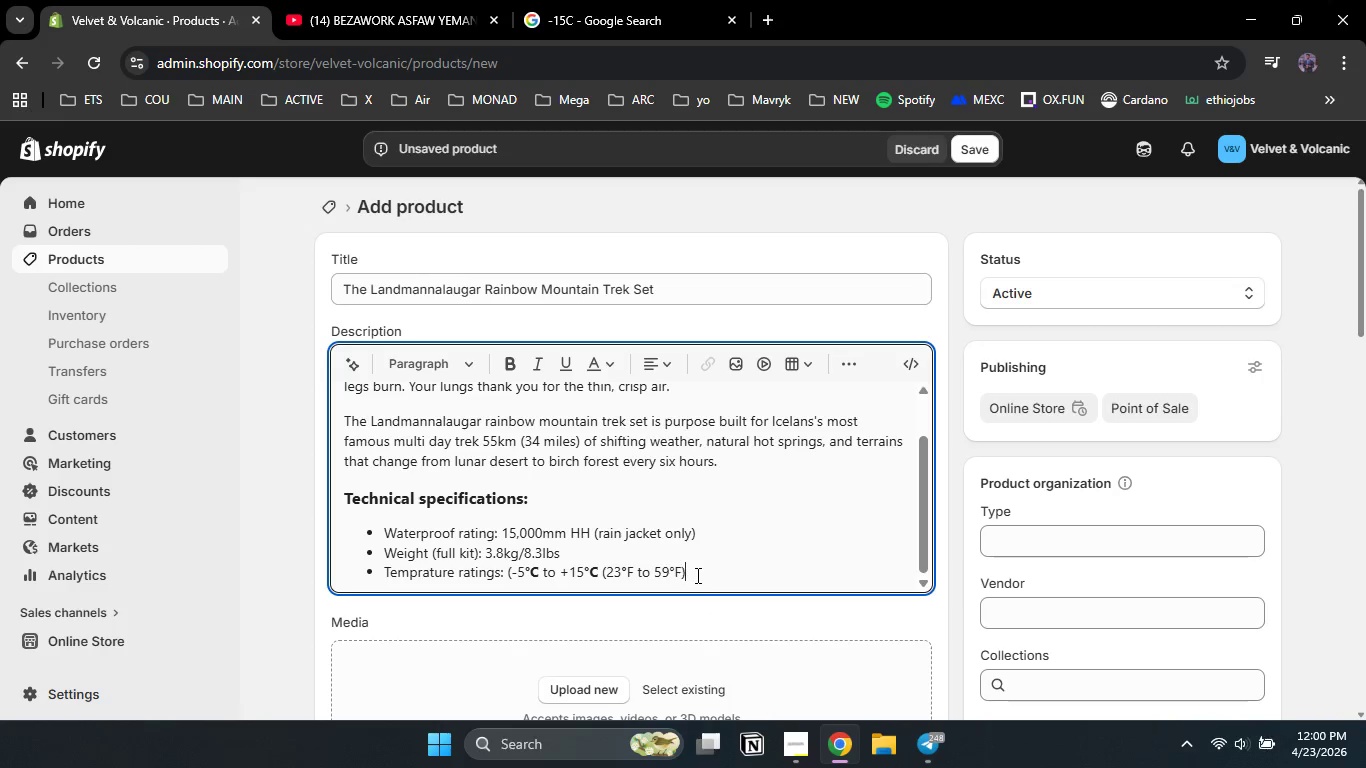 
left_click([696, 575])
 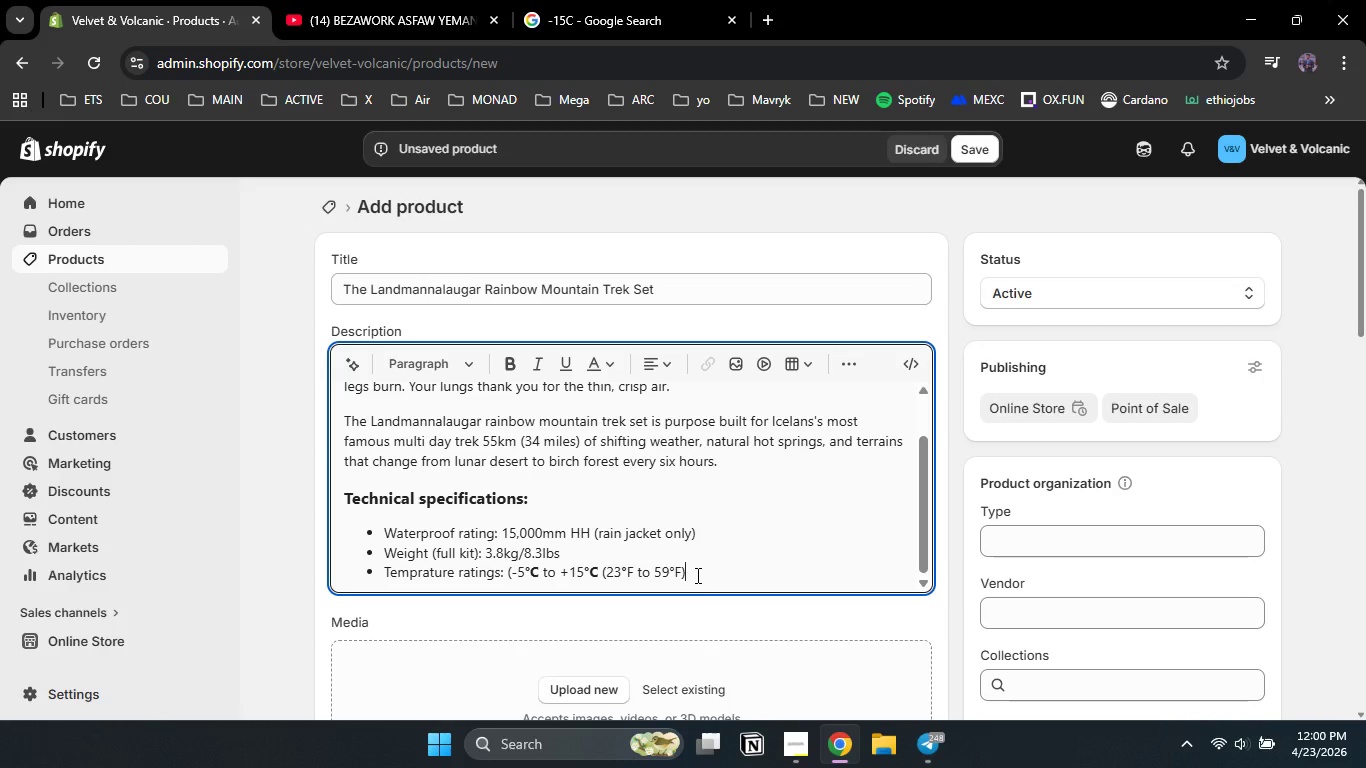 
key(Shift+Enter)
 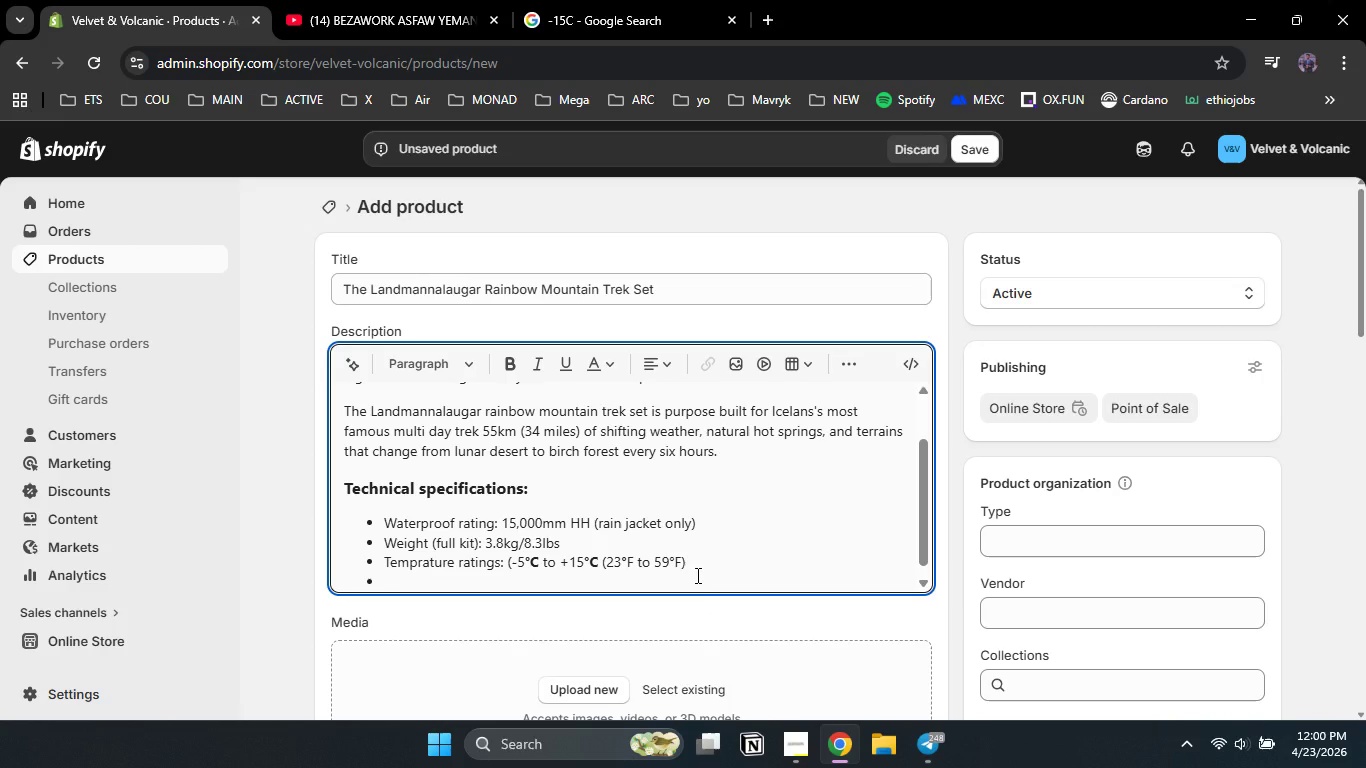 
type(Mar)
key(Backspace)
type(terials)
key(Backspace)
key(Backspace)
key(Backspace)
key(Backspace)
key(Backspace)
key(Backspace)
type(erials: ristop nylon)
 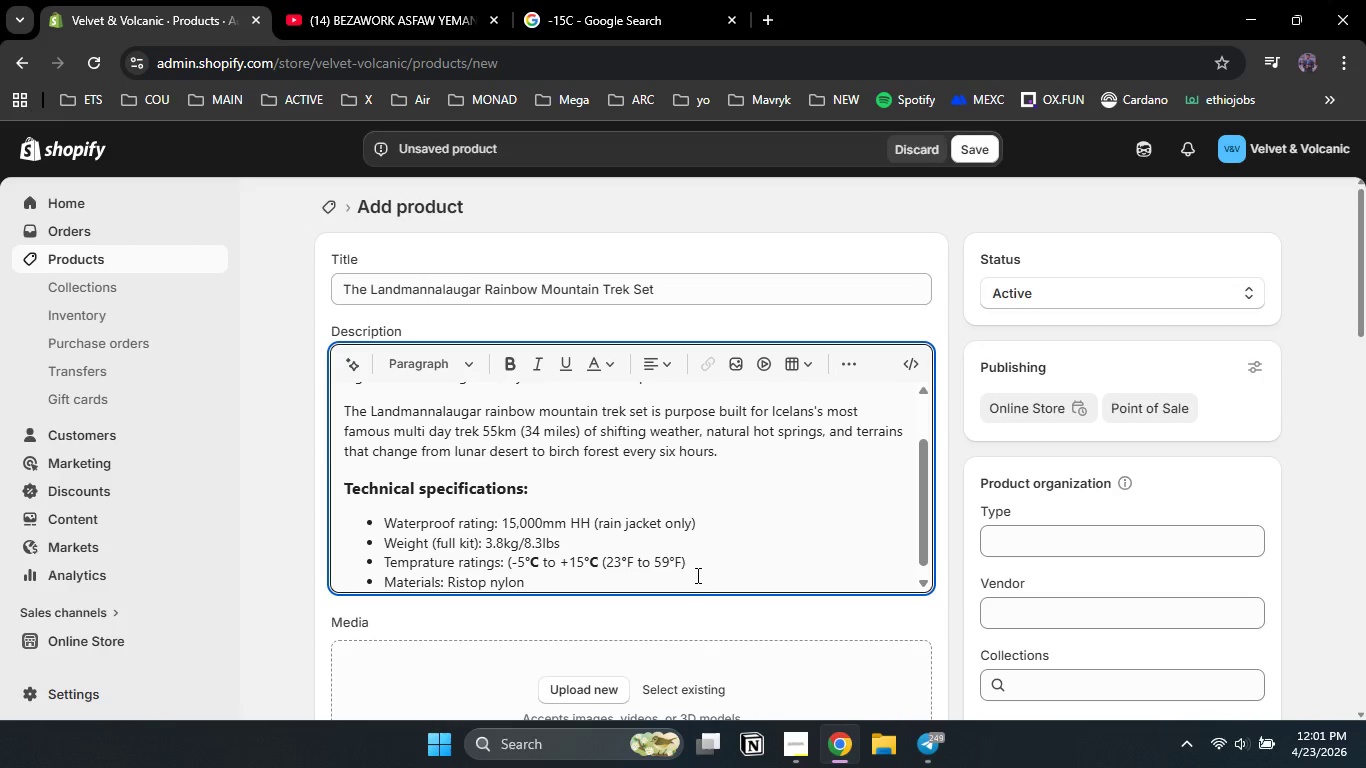 
key(Backspace)
type(, QWR )
key(Backspace)
key(Backspace)
key(Backspace)
key(Backspace)
type(QW)
key(Backspace)
key(Backspace)
type(DWR finish )
key(Backspace)
type(, breathable mesh )
 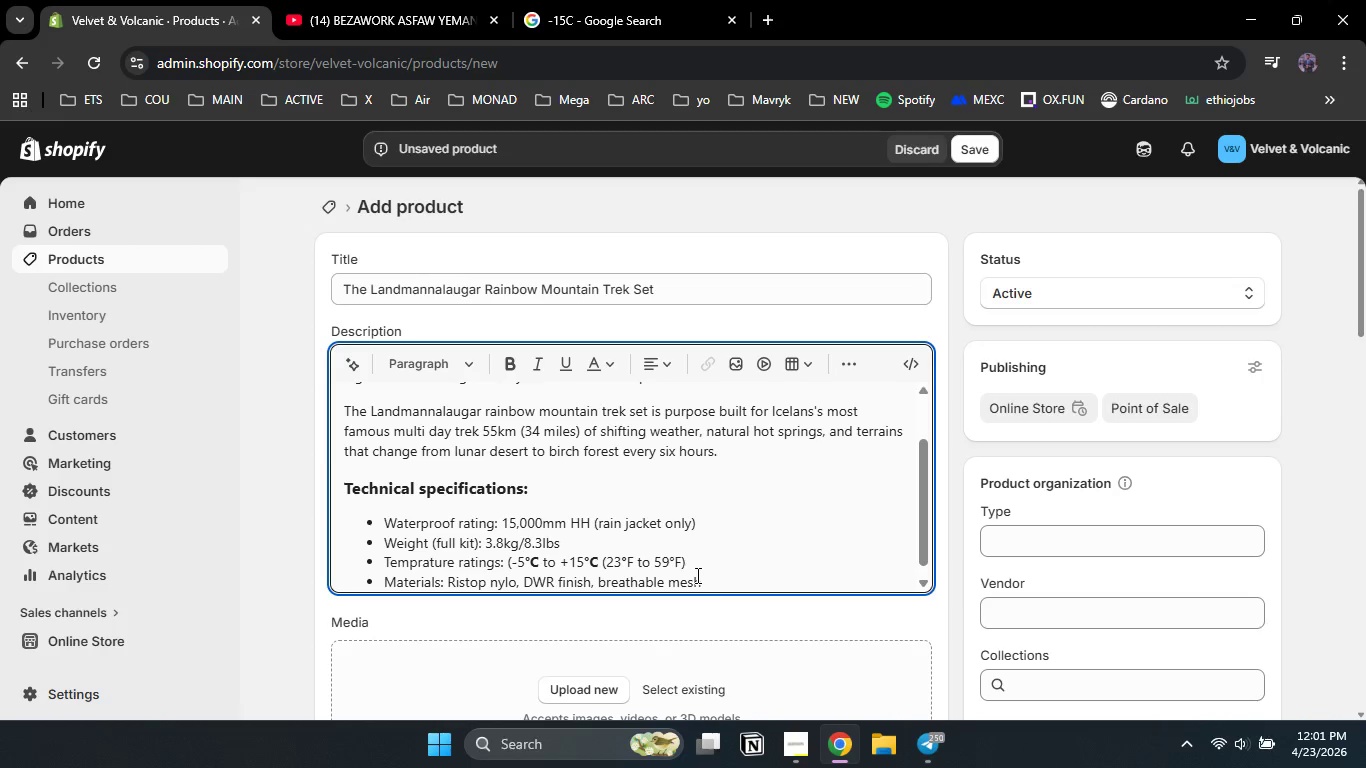 
type(lining )
 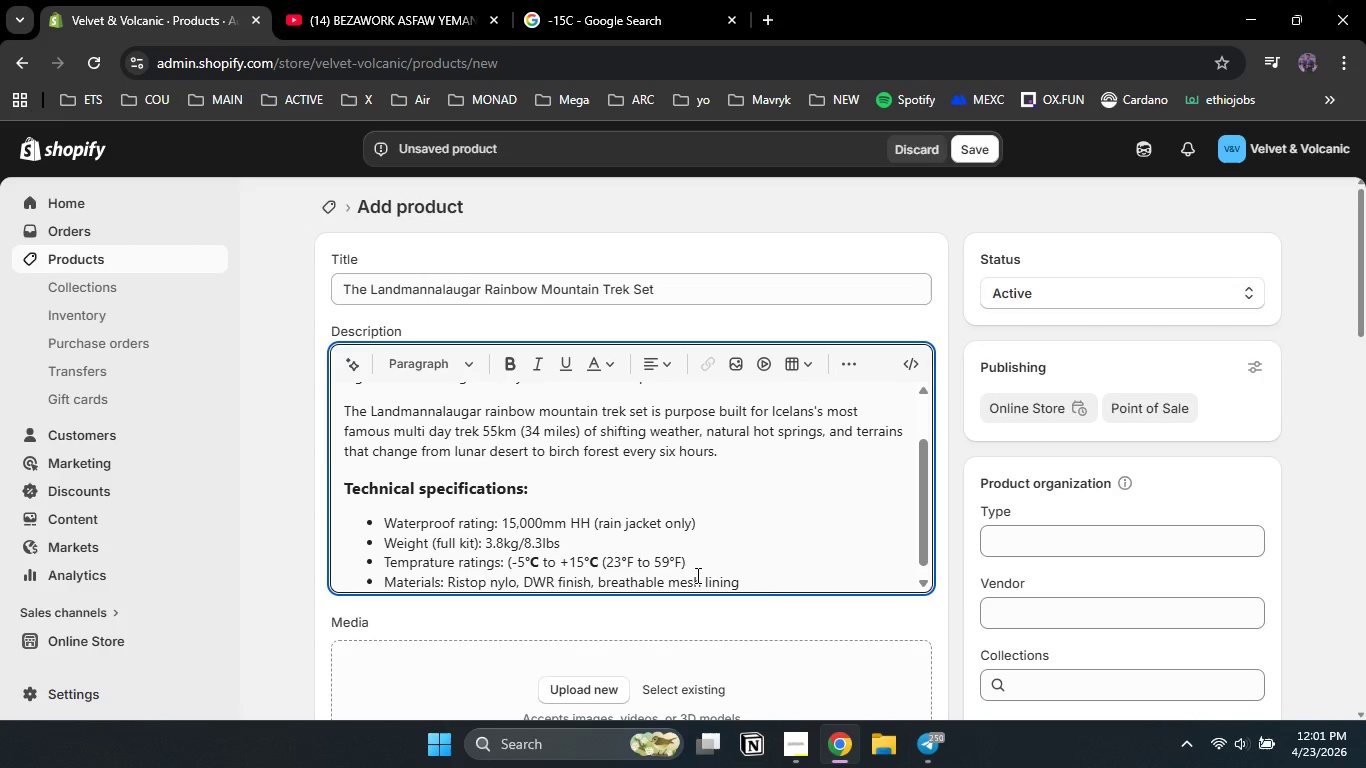 
key(Enter)
 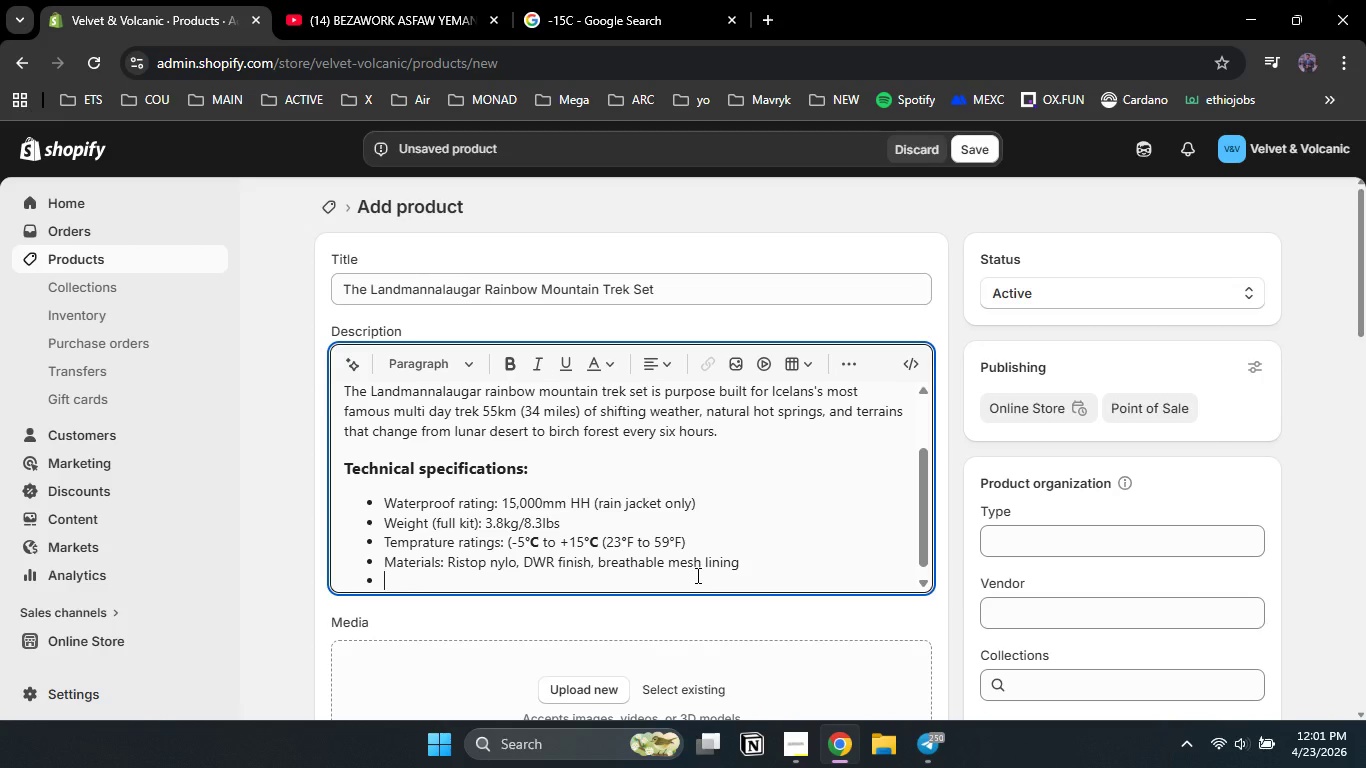 
type(Pack Volume: 50L main compom)
key(Backspace)
type(nem)
key(Backspace)
type(nt)
 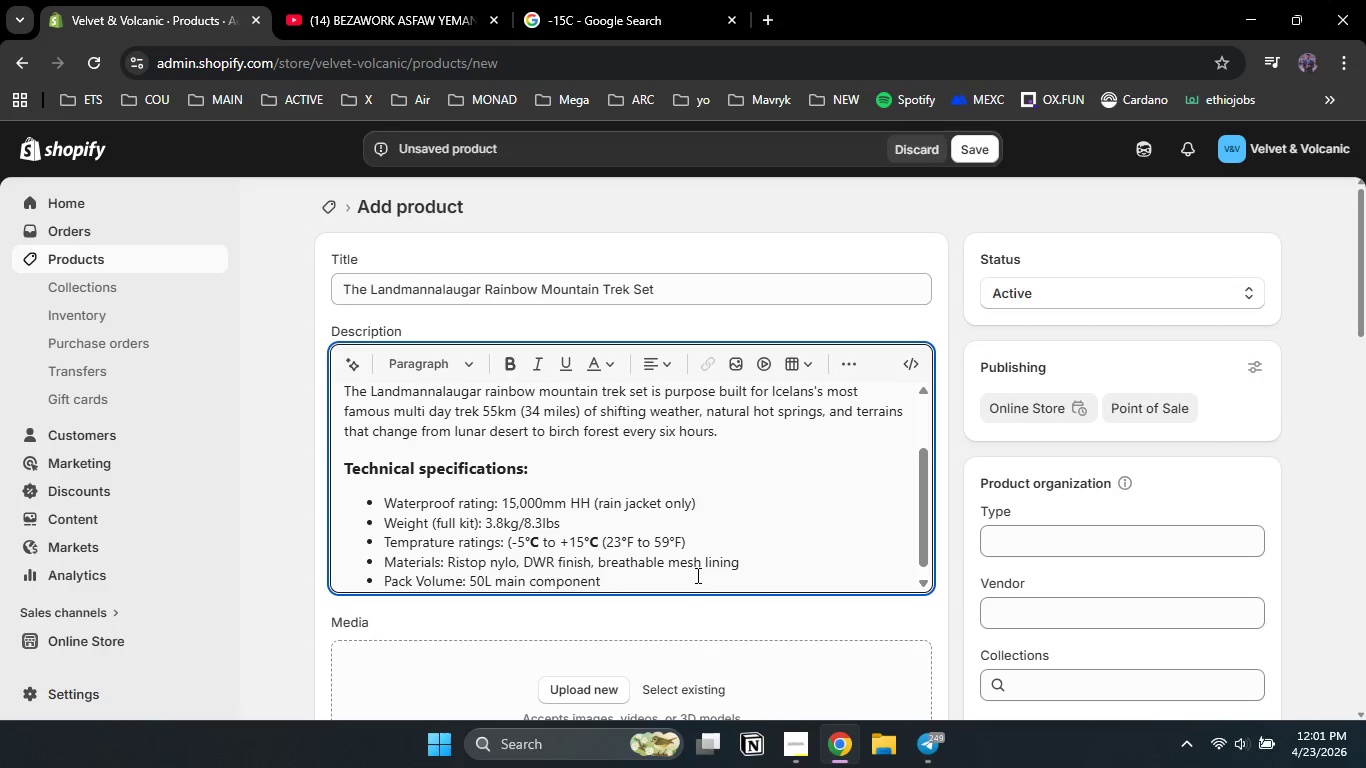 
wait(5.26)
 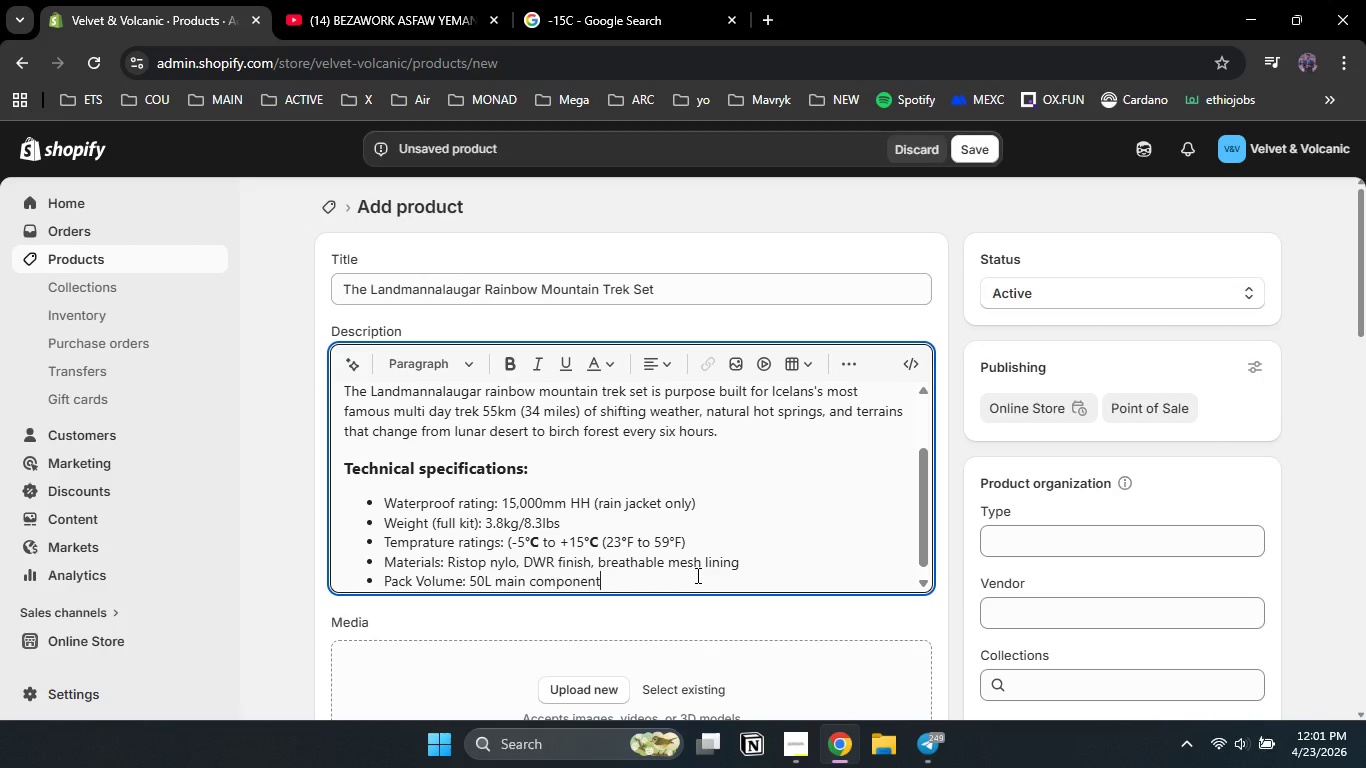 
double_click([575, 575])
 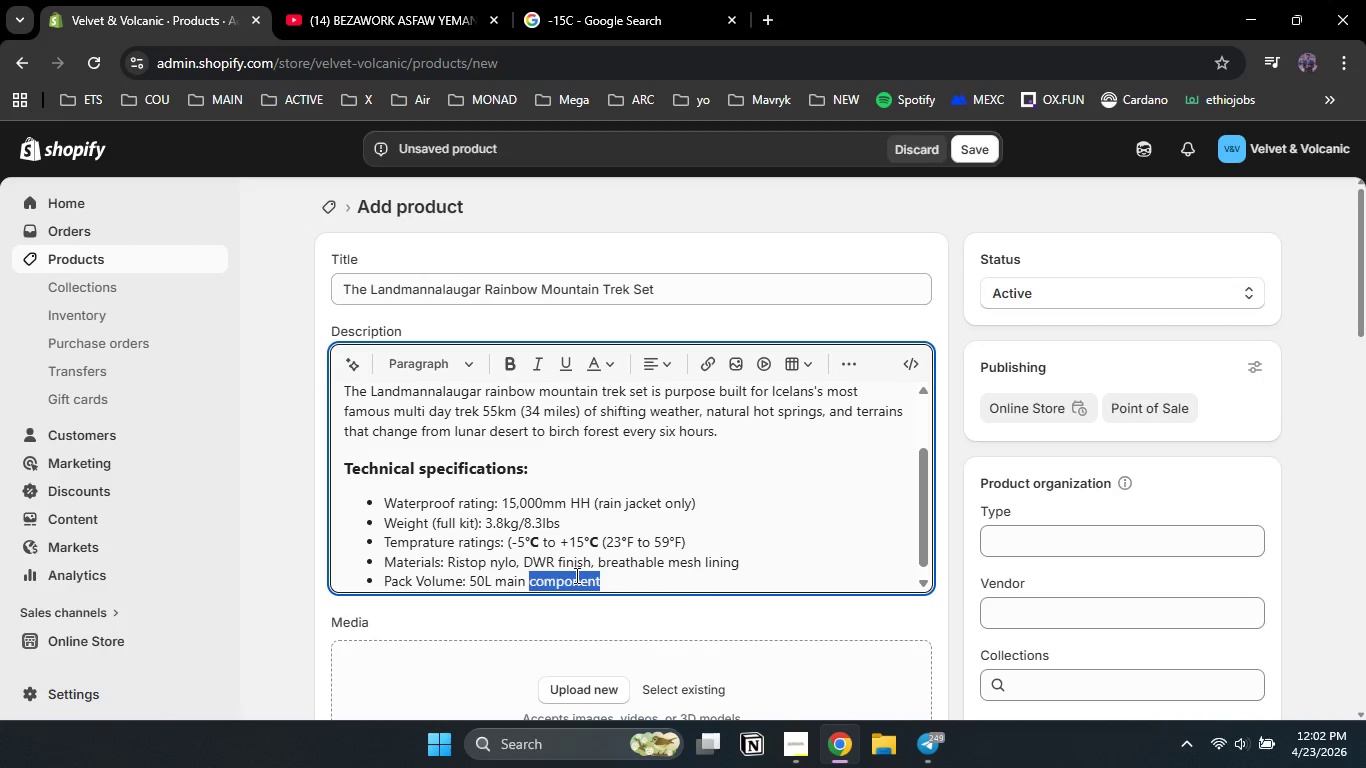 
type(compartment + 10L expansion)
 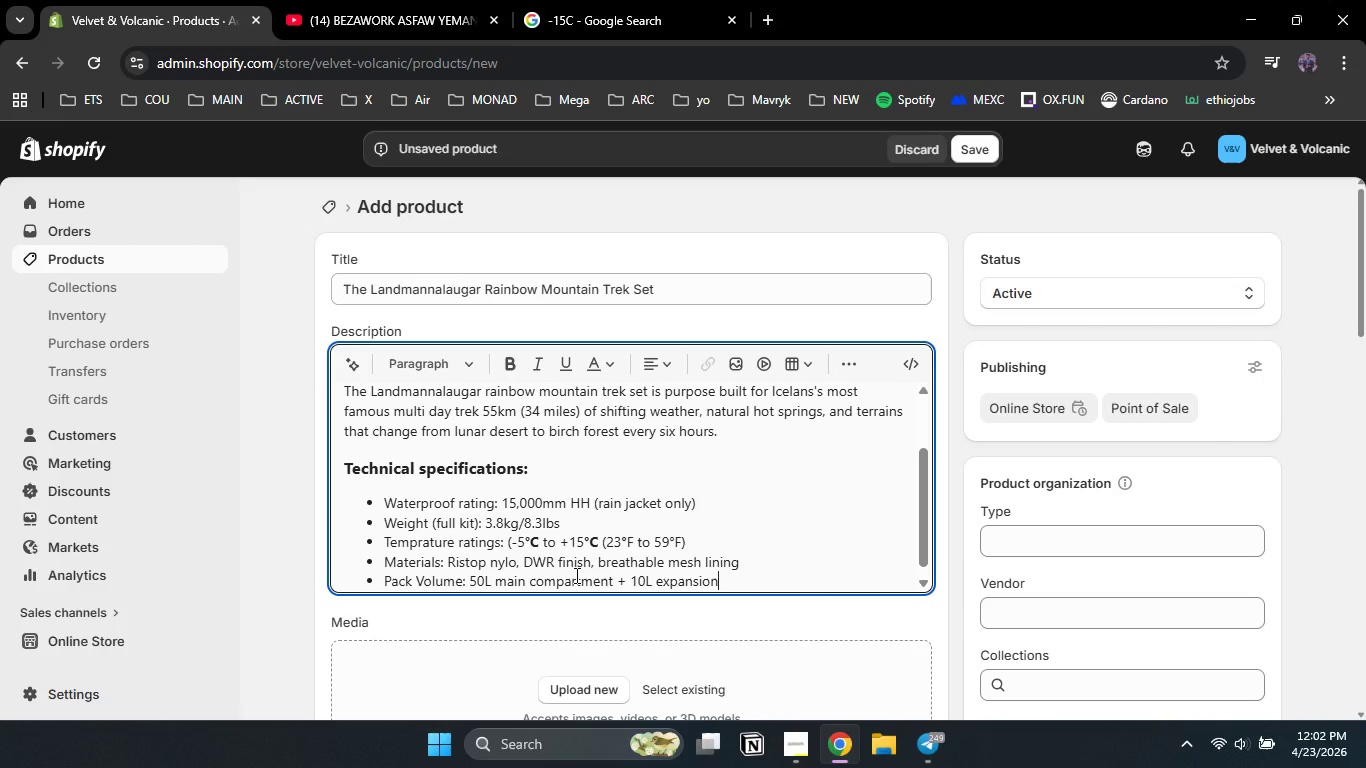 
key(Enter)
 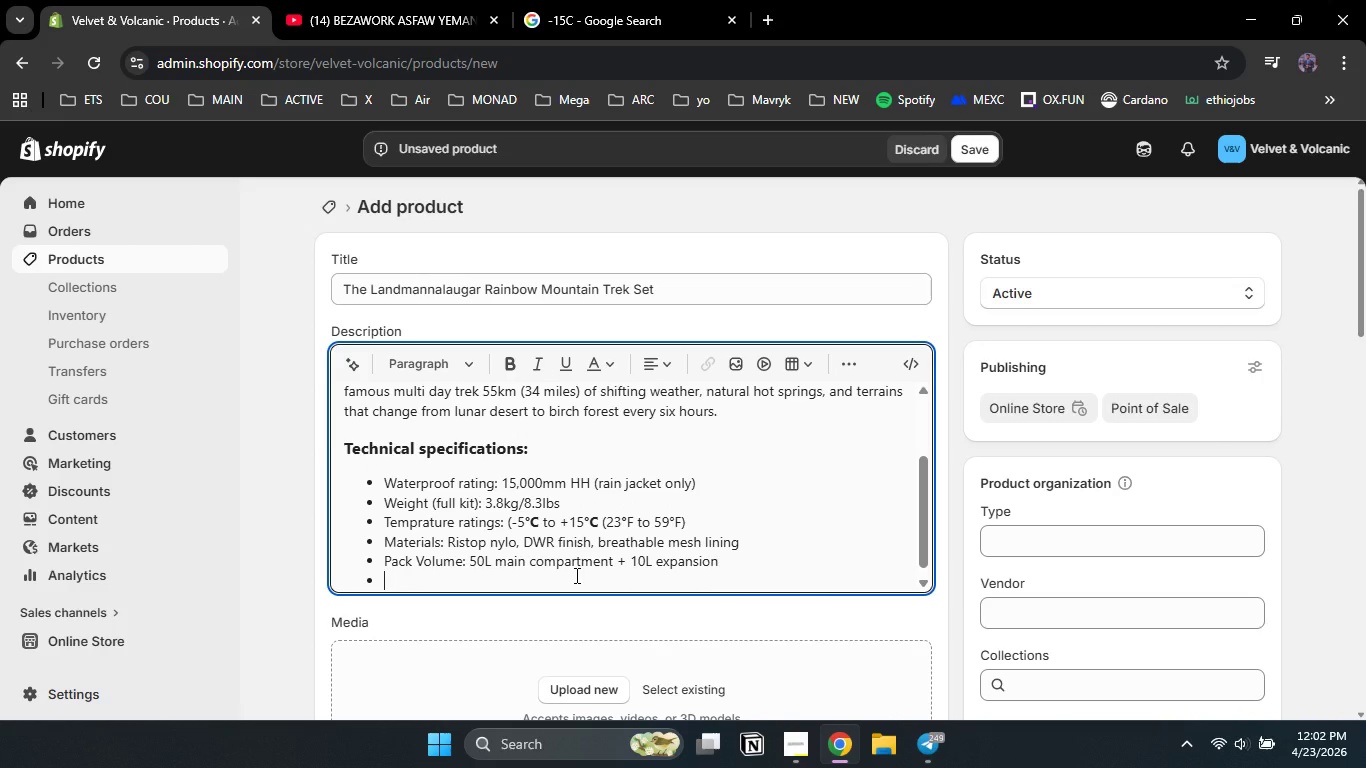 
type(Hydration Compatibiliy)
key(Backspace)
type(ty: Yes ())
 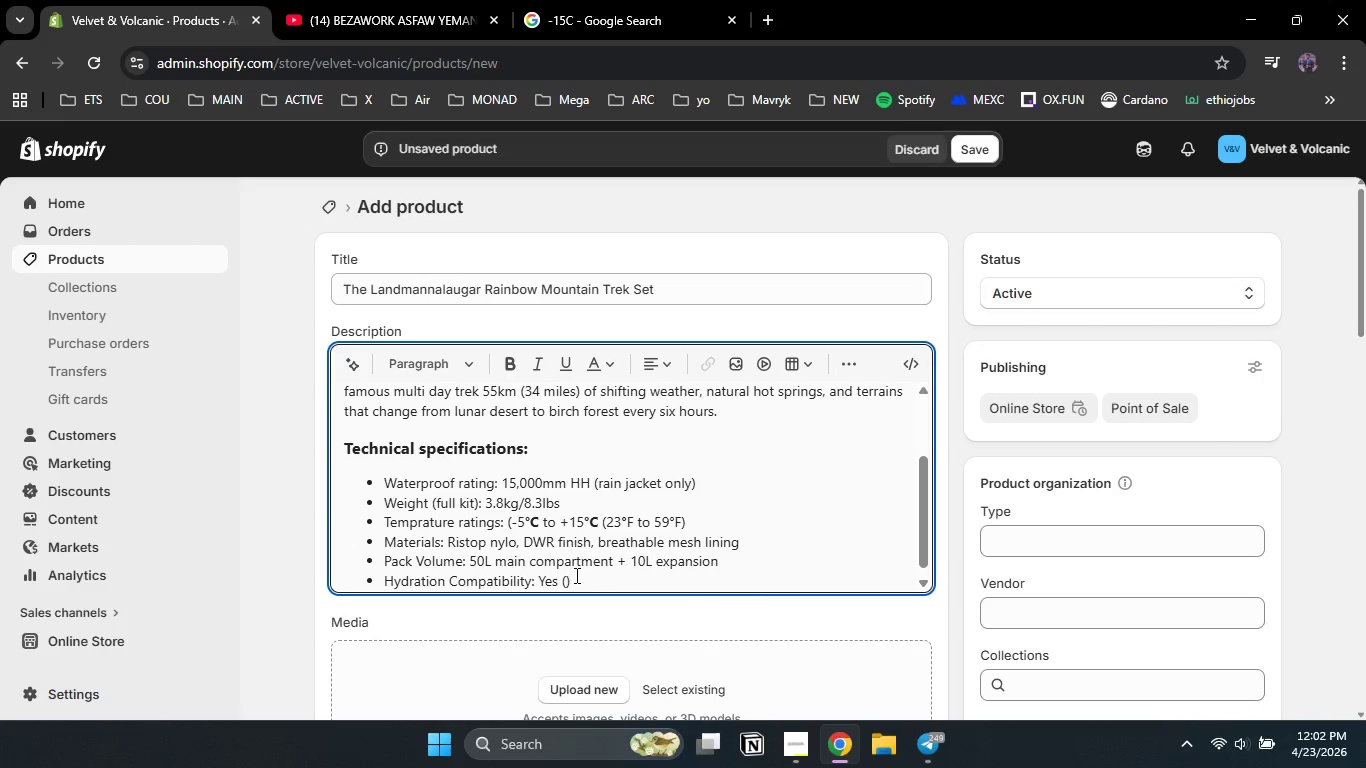 
key(ArrowLeft)
 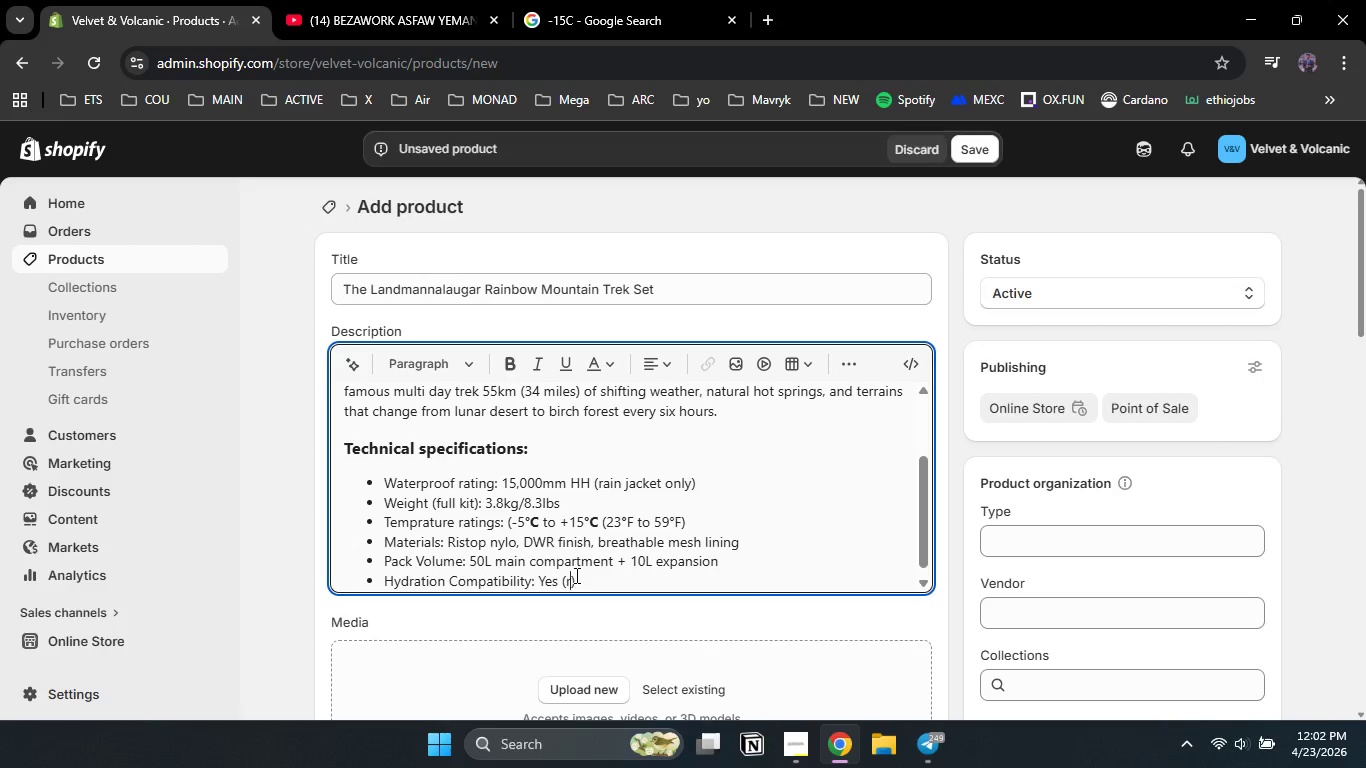 
type(reservior + hose port)
 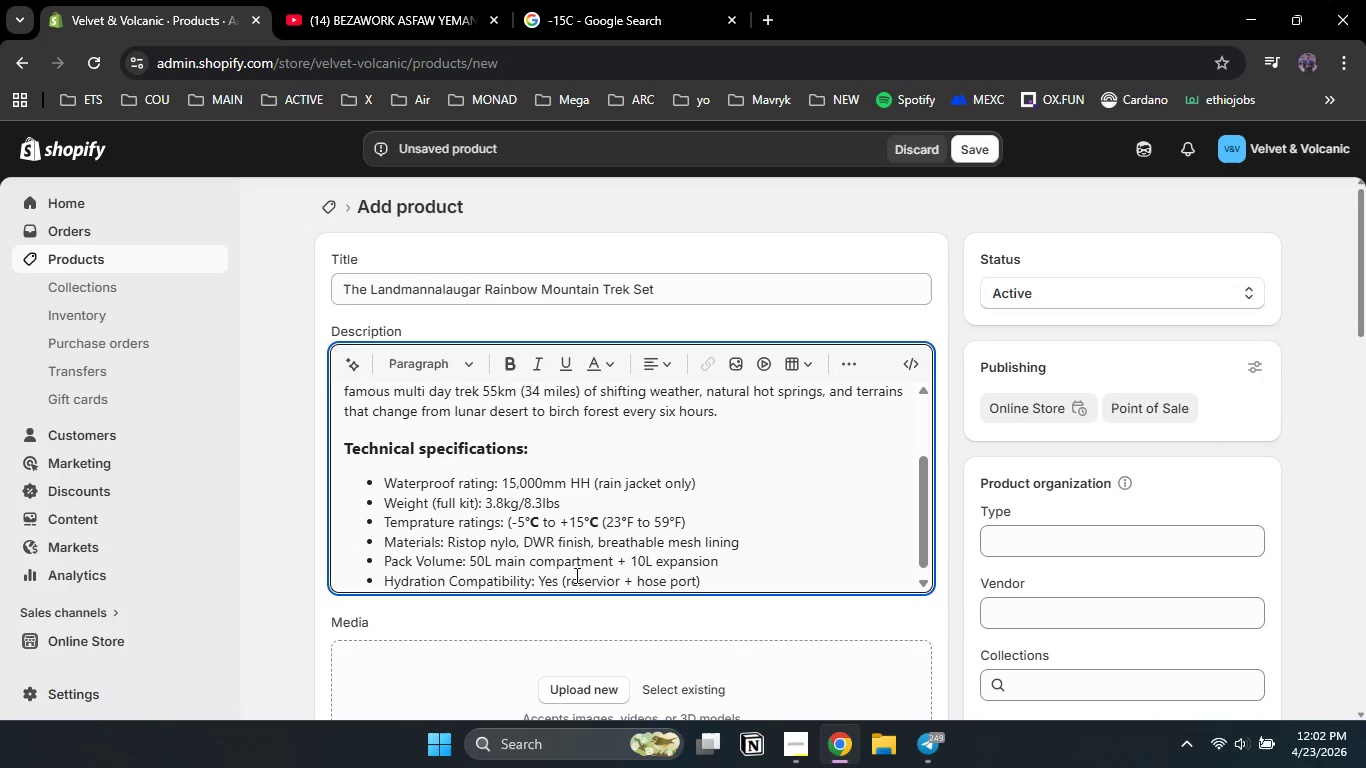 
left_click([621, 581])
 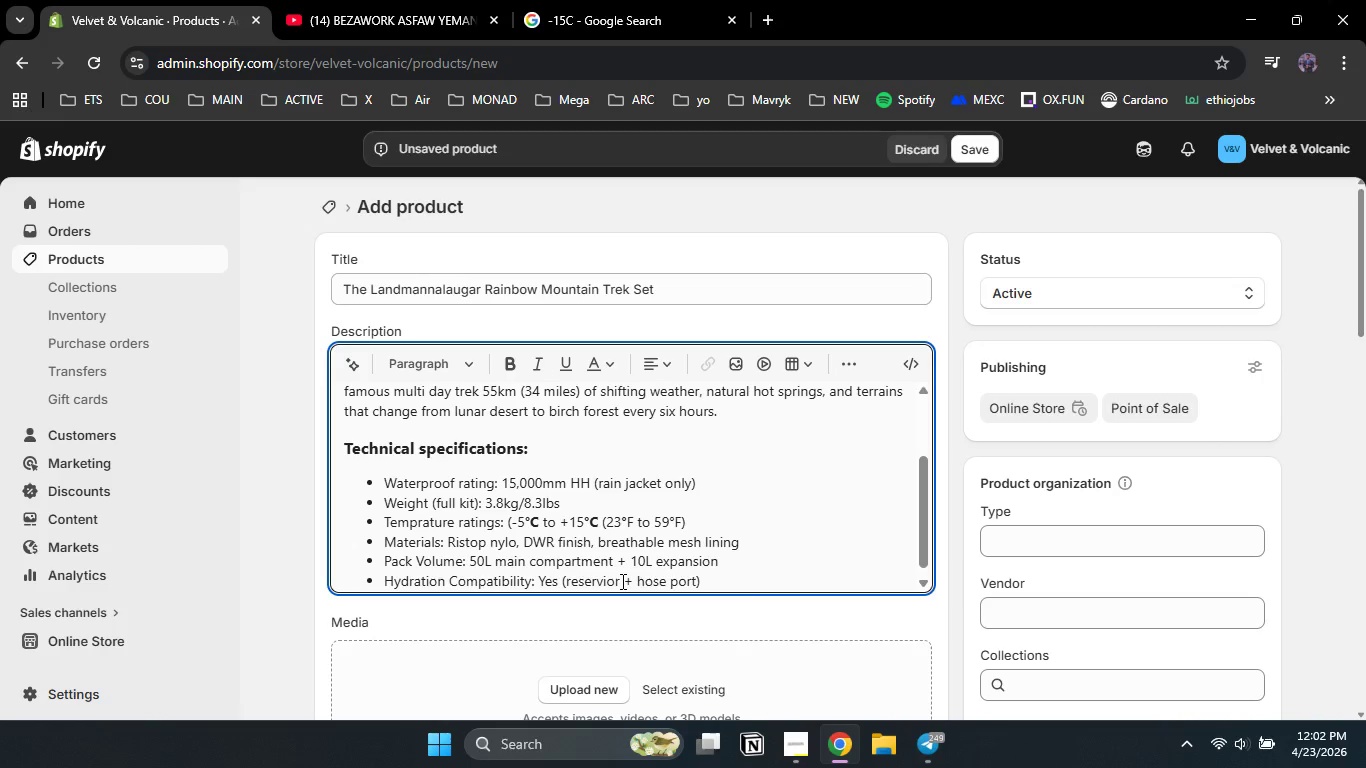 
type(m)
key(Backspace)
type( sleeve)
 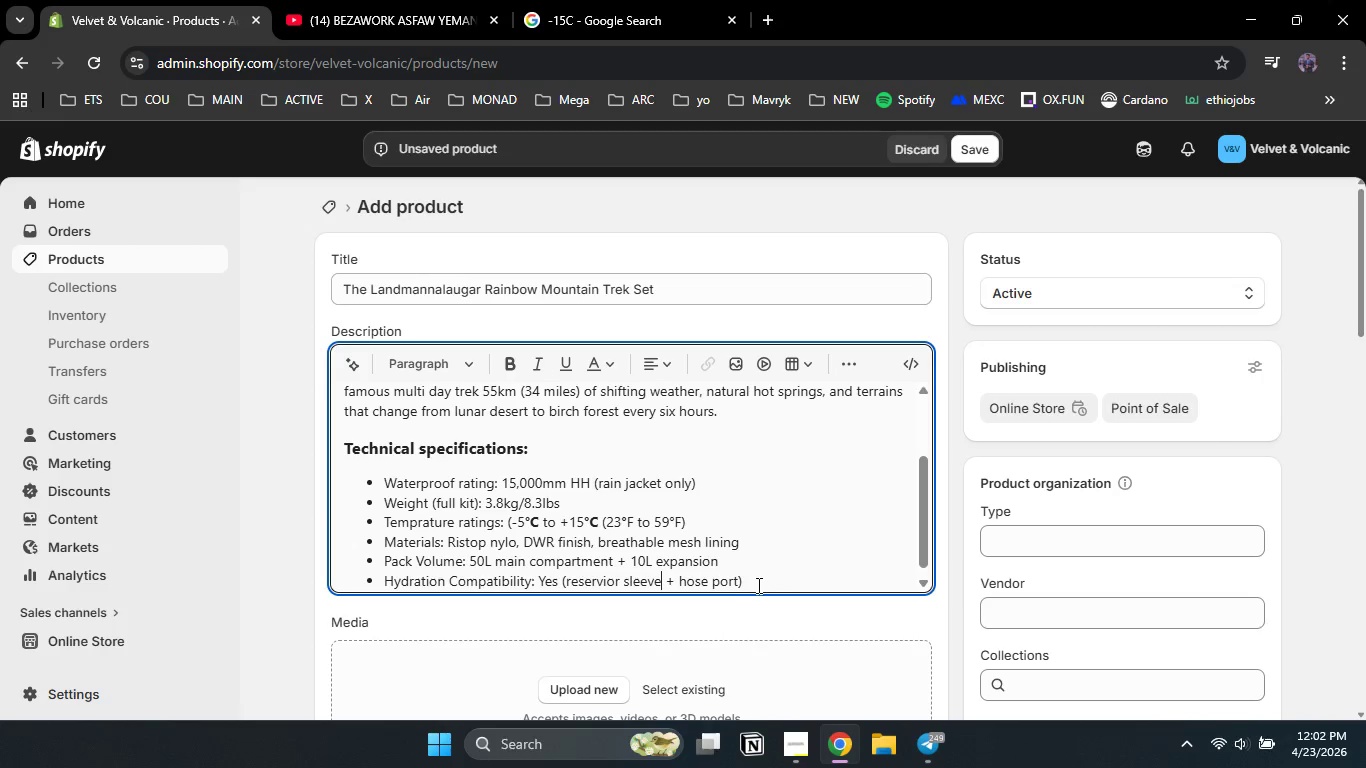 
left_click([758, 582])
 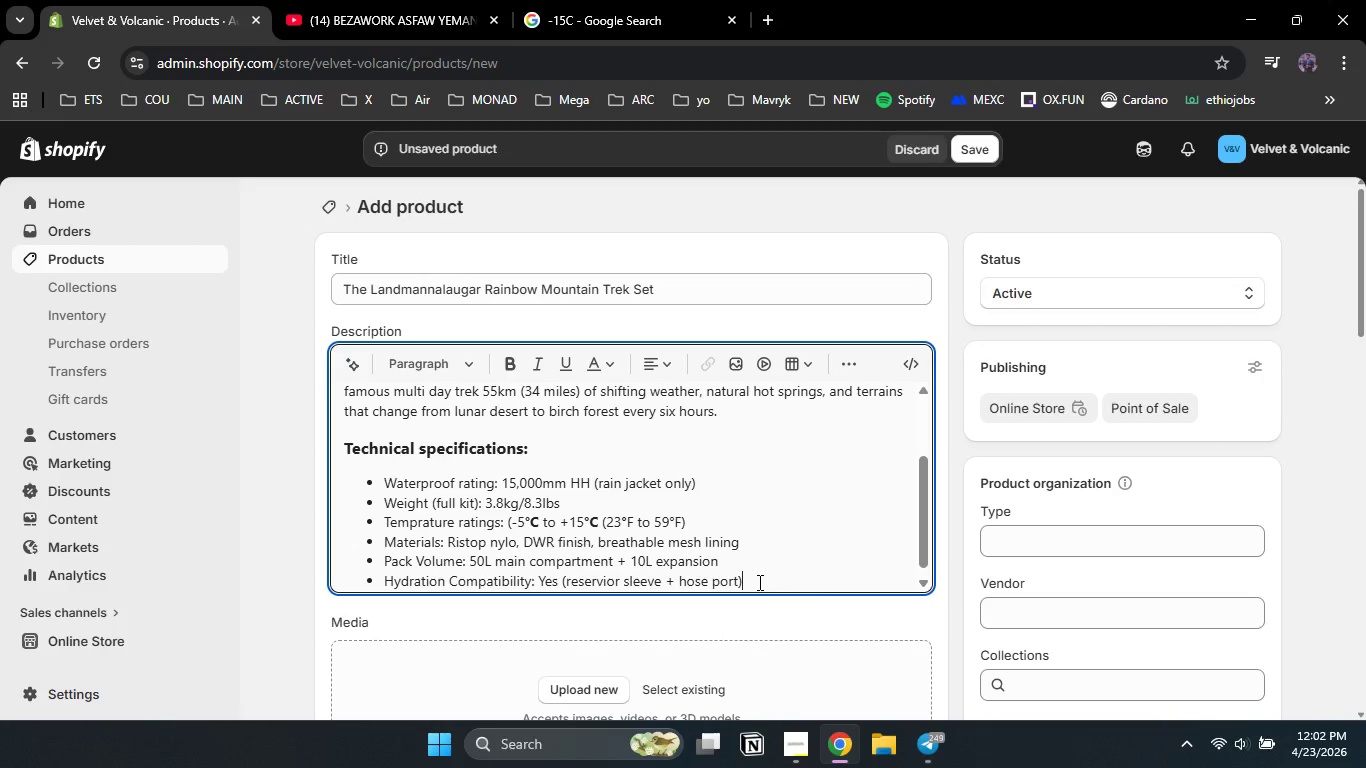 
key(Enter)
 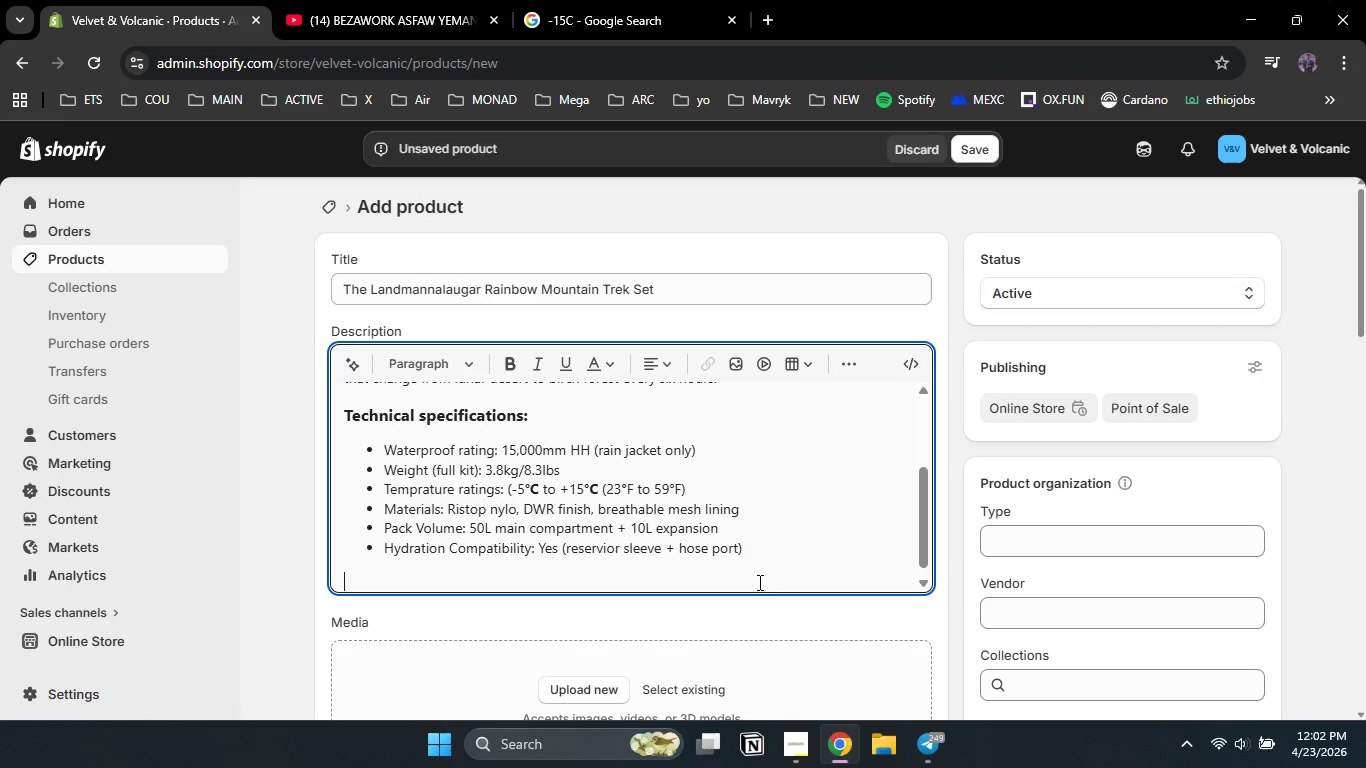 
key(Enter)
 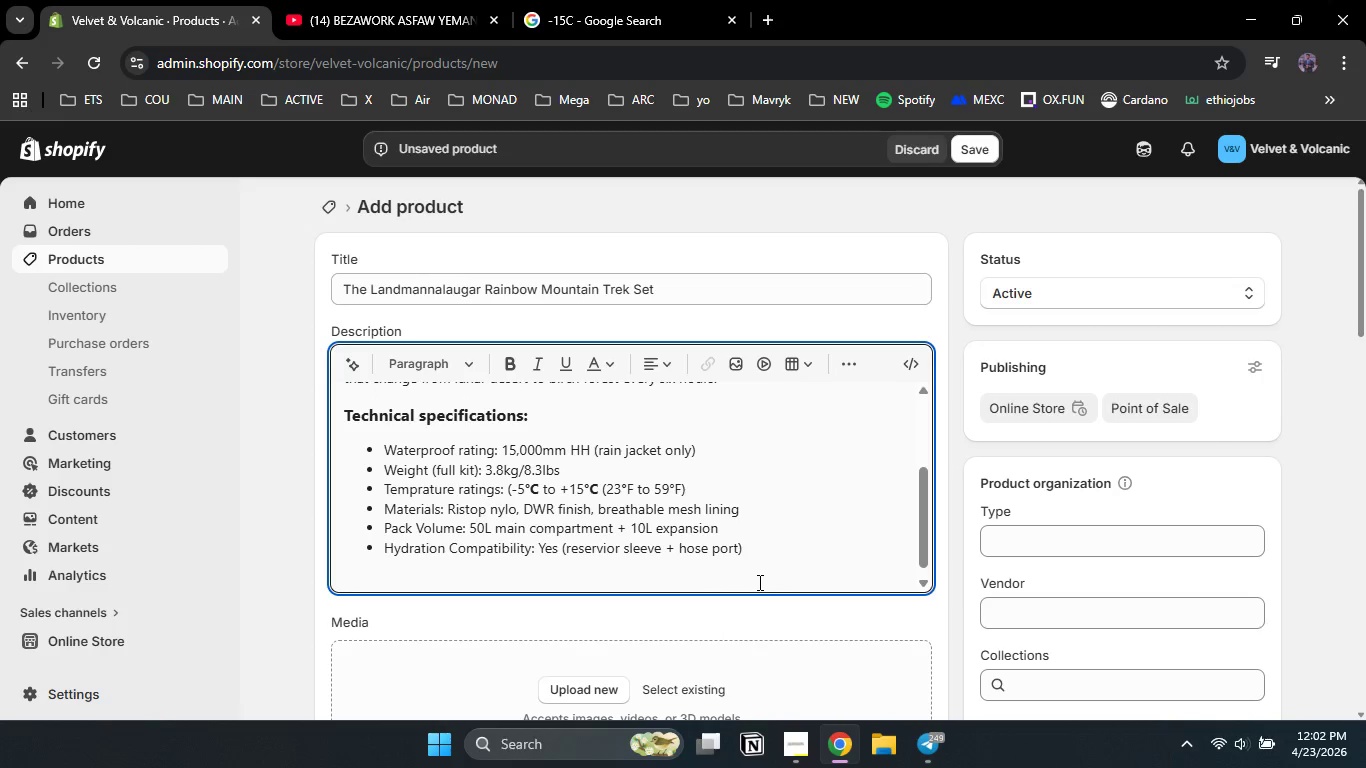 
type(What's Included:)
 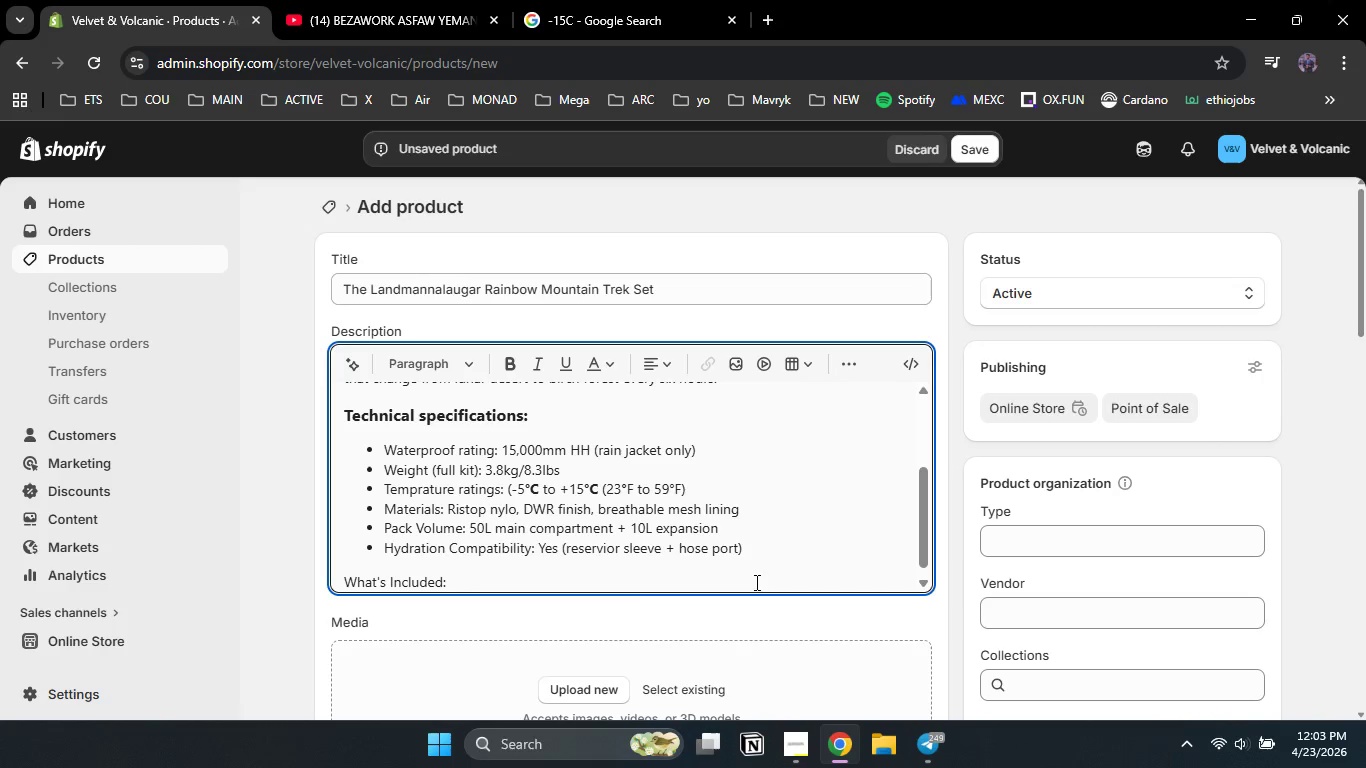 
left_click_drag(start_coordinate=[464, 582], to_coordinate=[328, 594])
 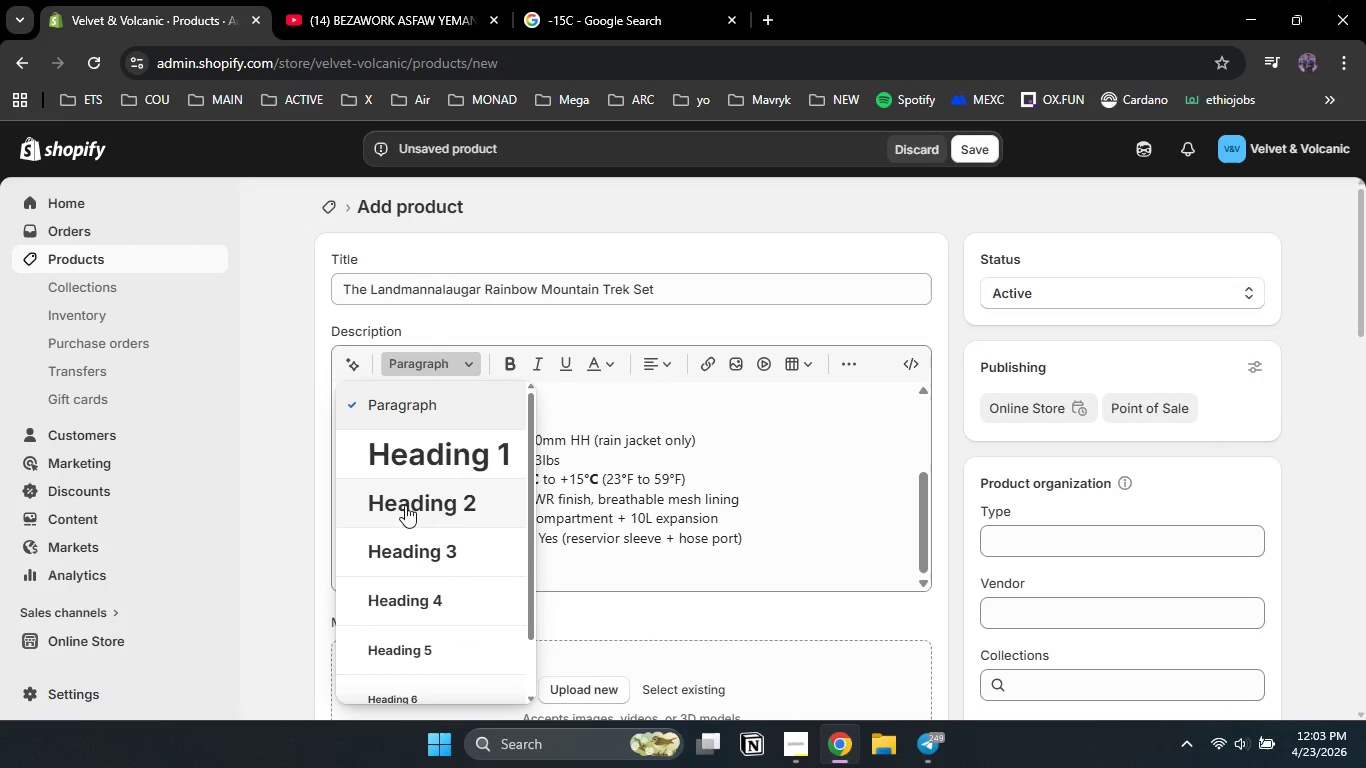 
left_click([403, 539])
 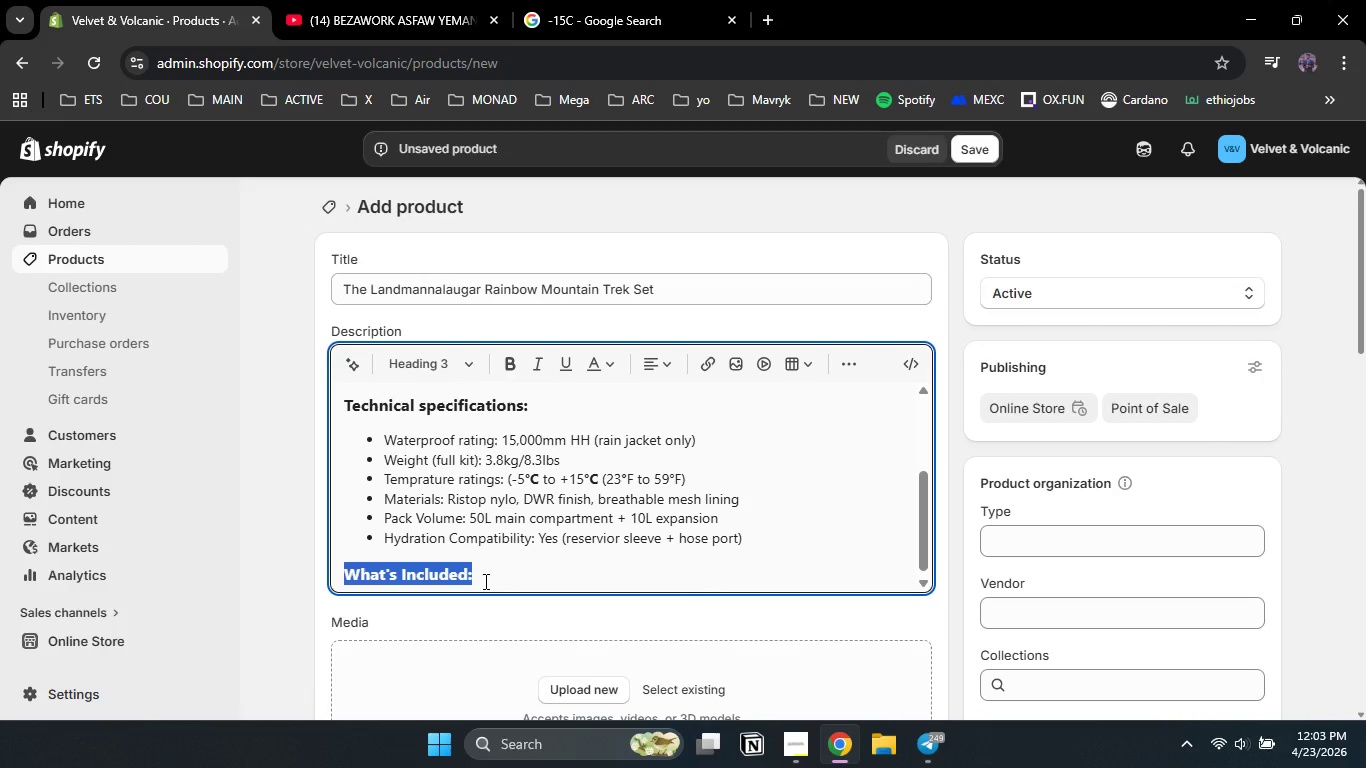 
left_click([484, 581])
 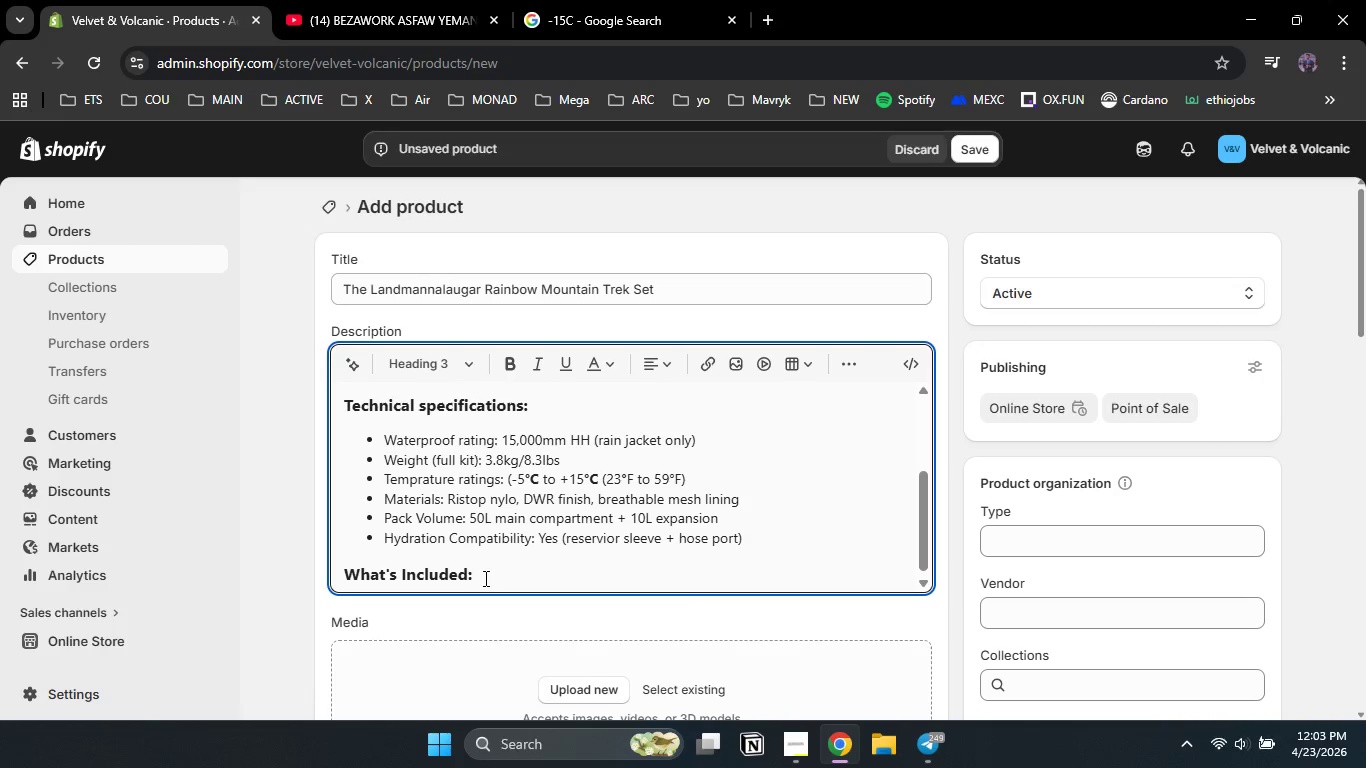 
key(Enter)
 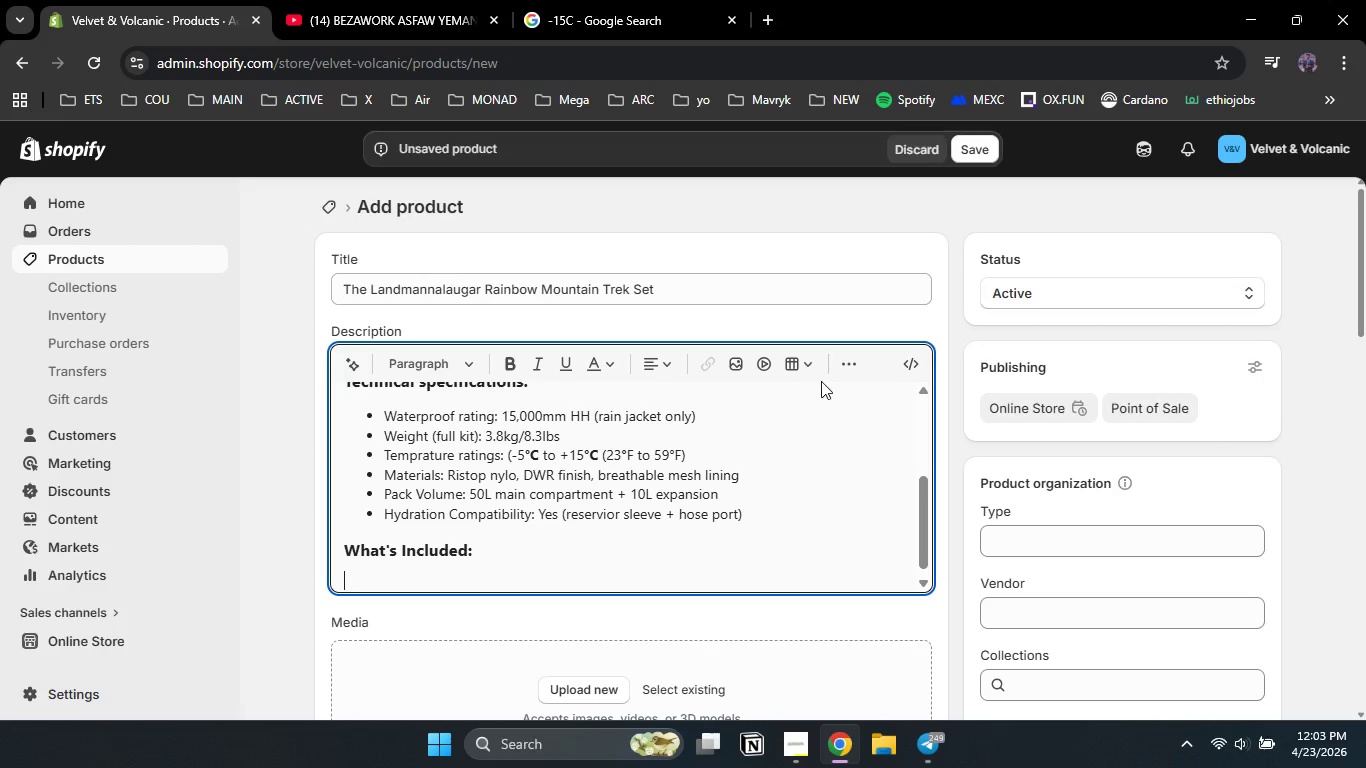 
left_click([851, 371])
 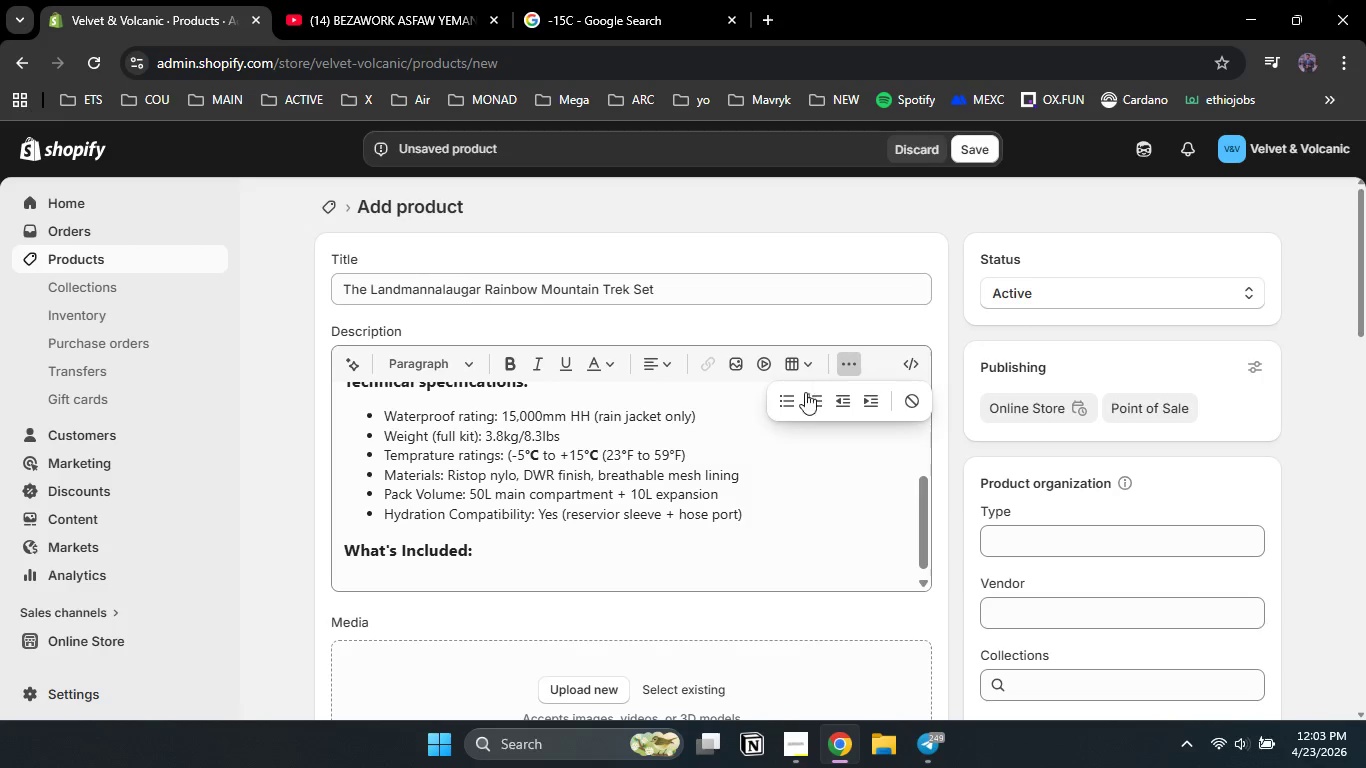 
left_click([784, 412])
 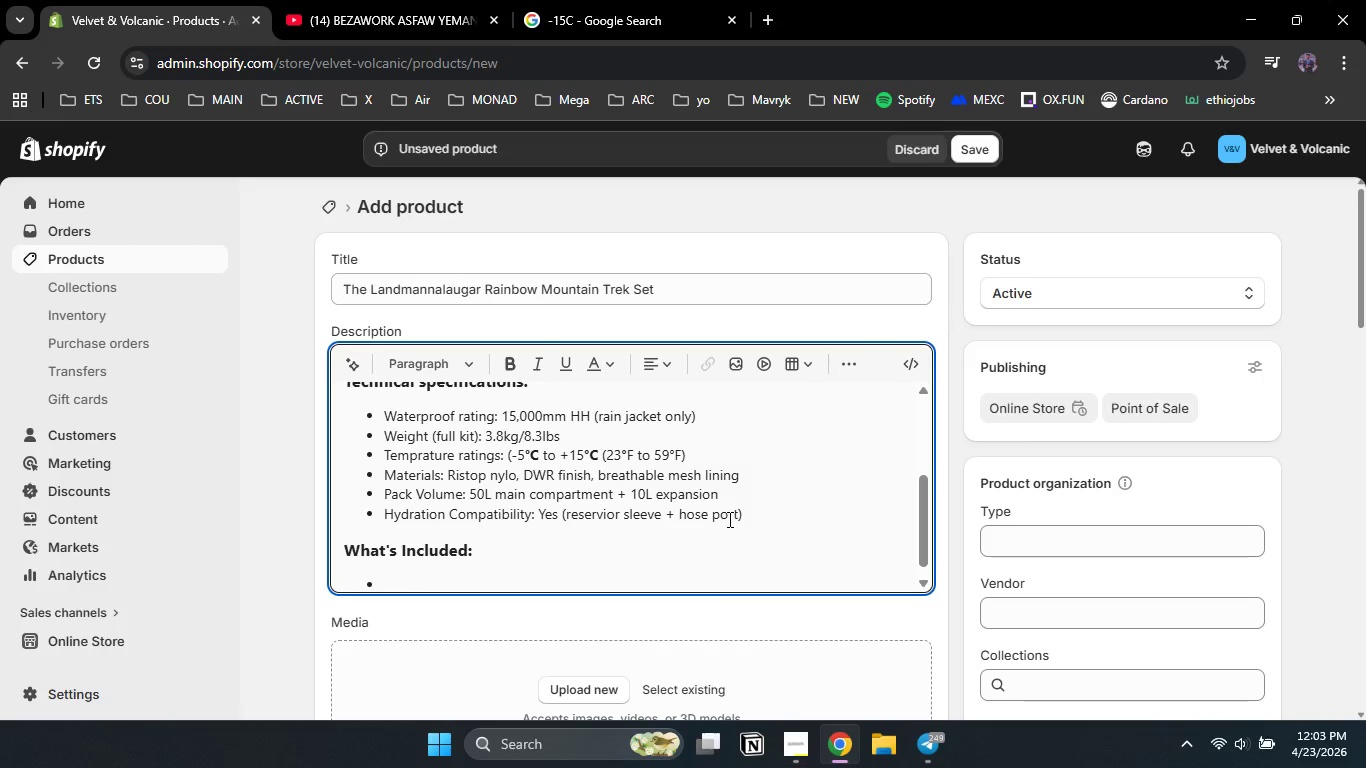 
wait(5.2)
 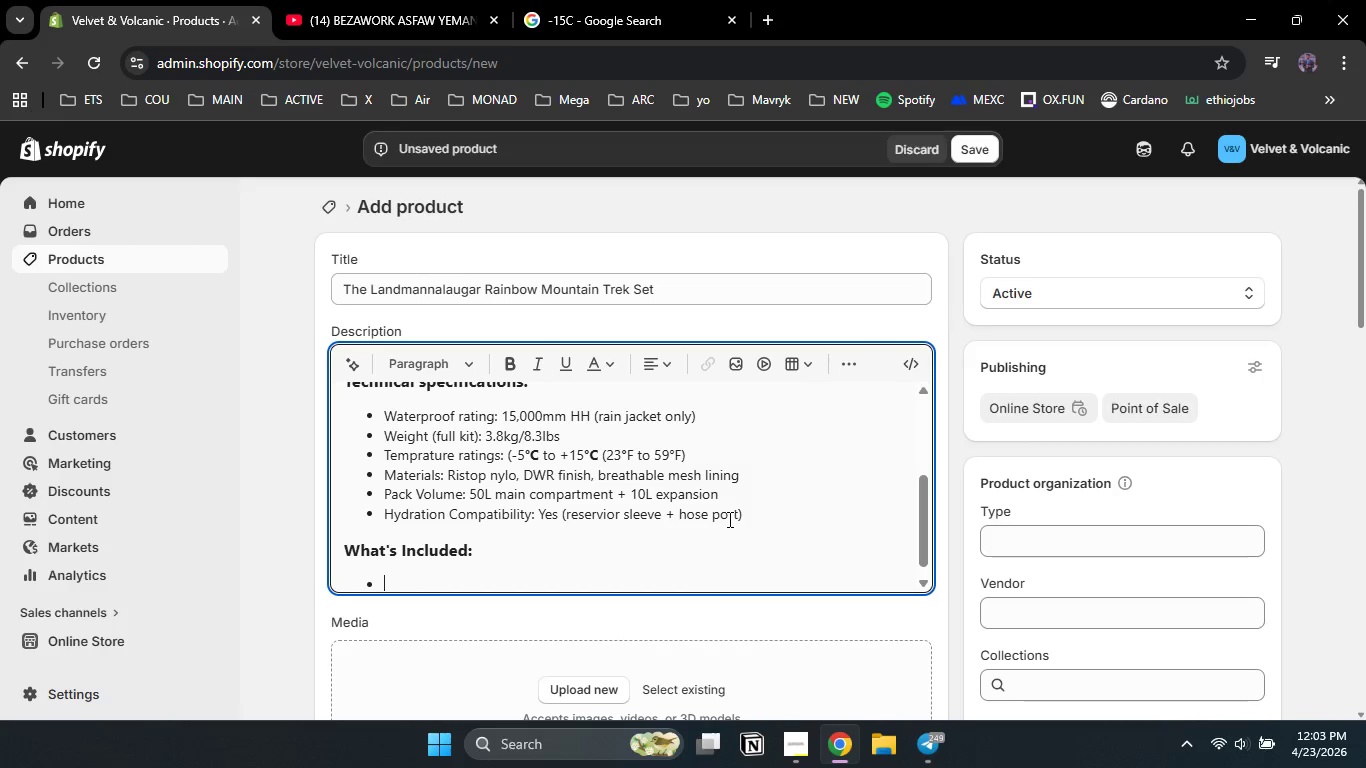 
type(1X )
key(Backspace)
key(Backspace)
type(x 60L lih)
key(Backspace)
type(gt)
key(Backspace)
key(Backspace)
type(ght )
key(Backspace)
type(weight trekking backpack ())
 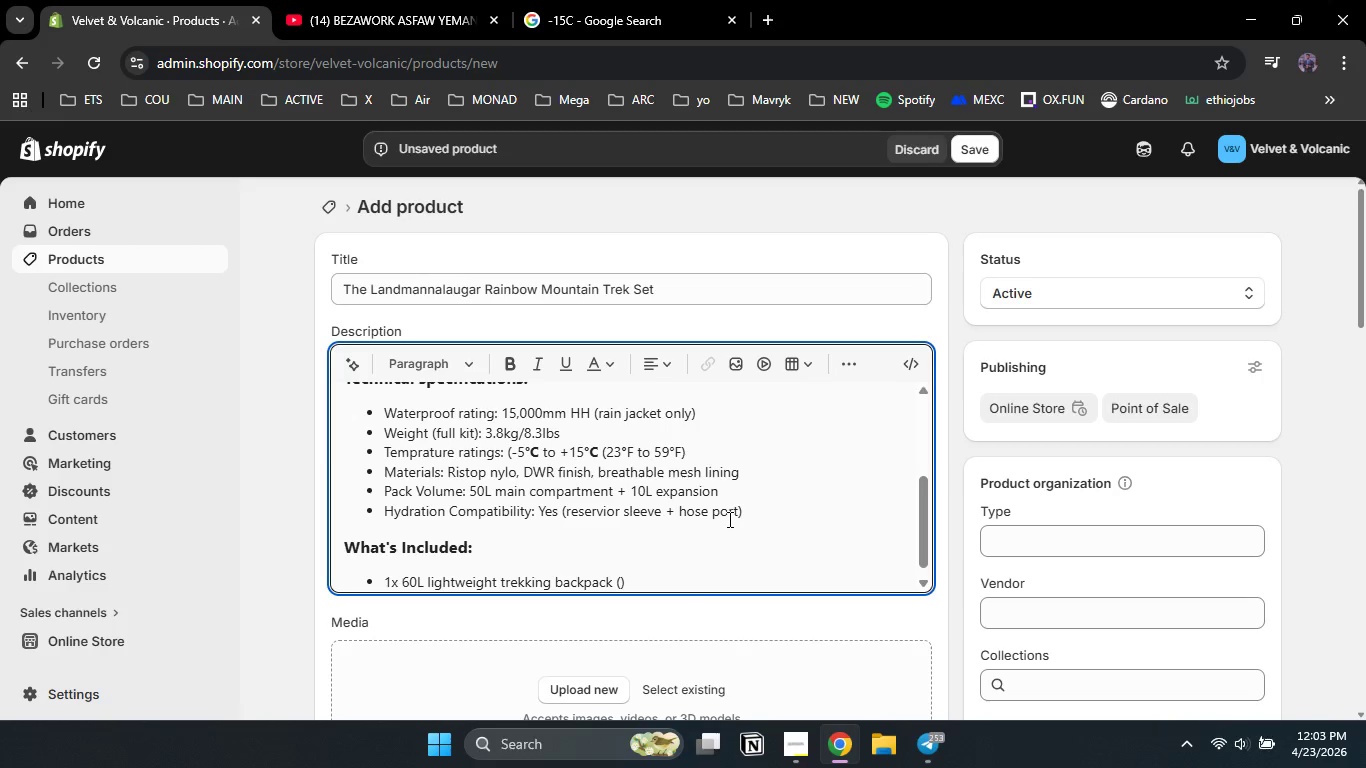 
key(ArrowLeft)
 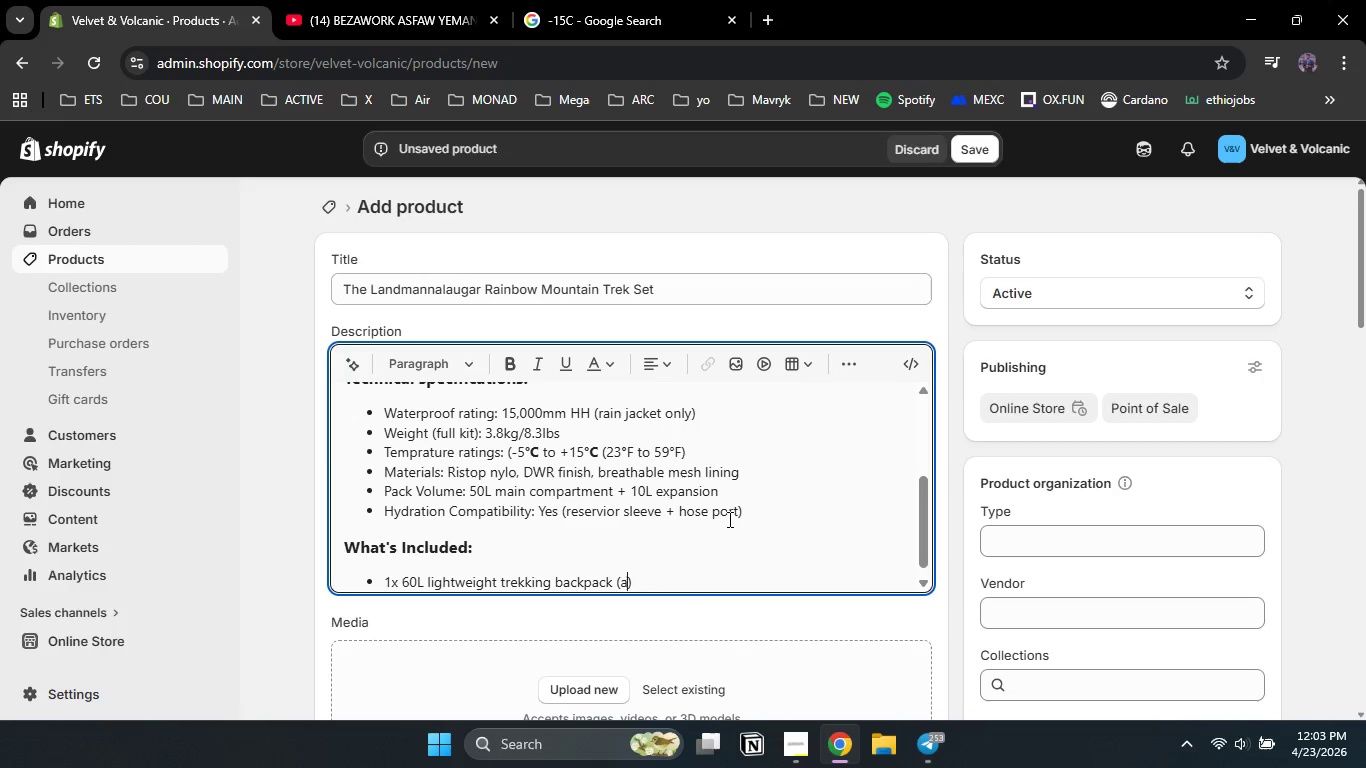 
type(adjustable torso, rain cover included)
 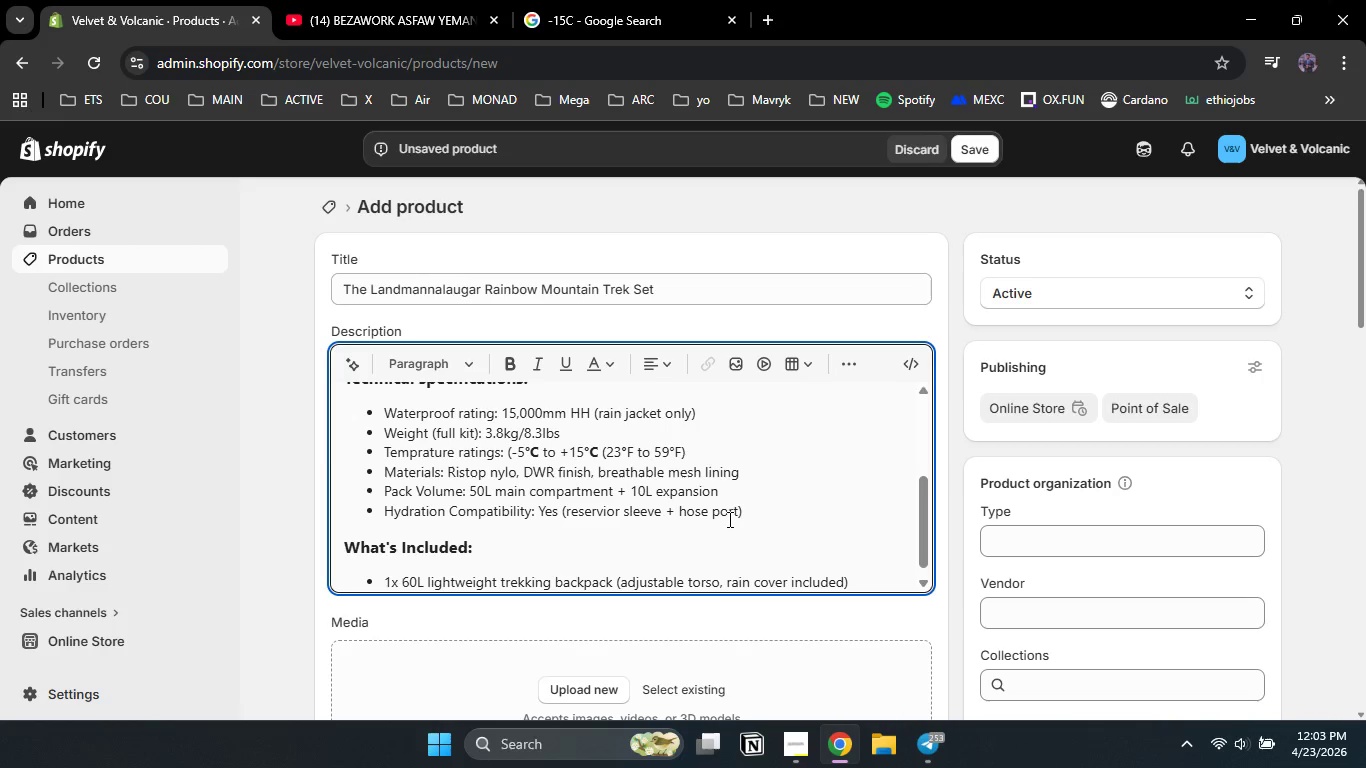 
key(ArrowRight)
 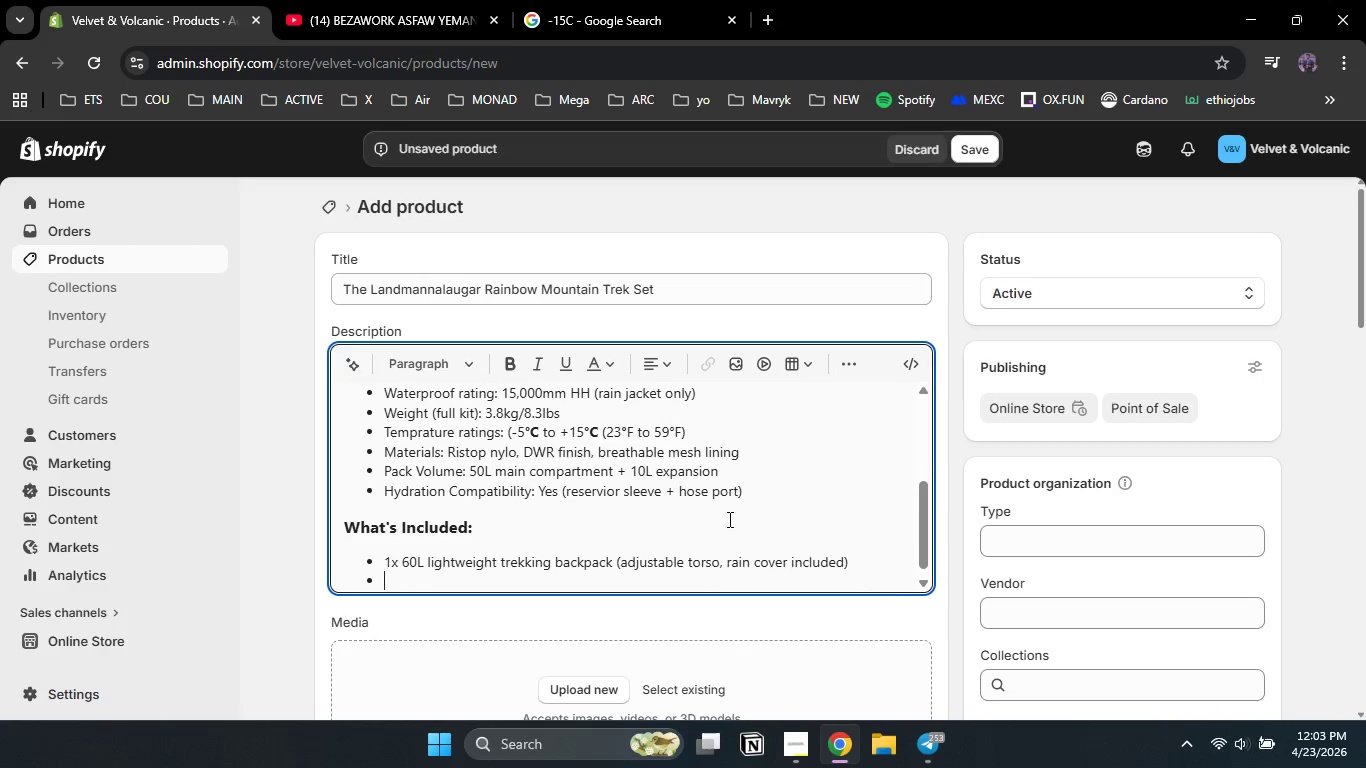 
key(Enter)
 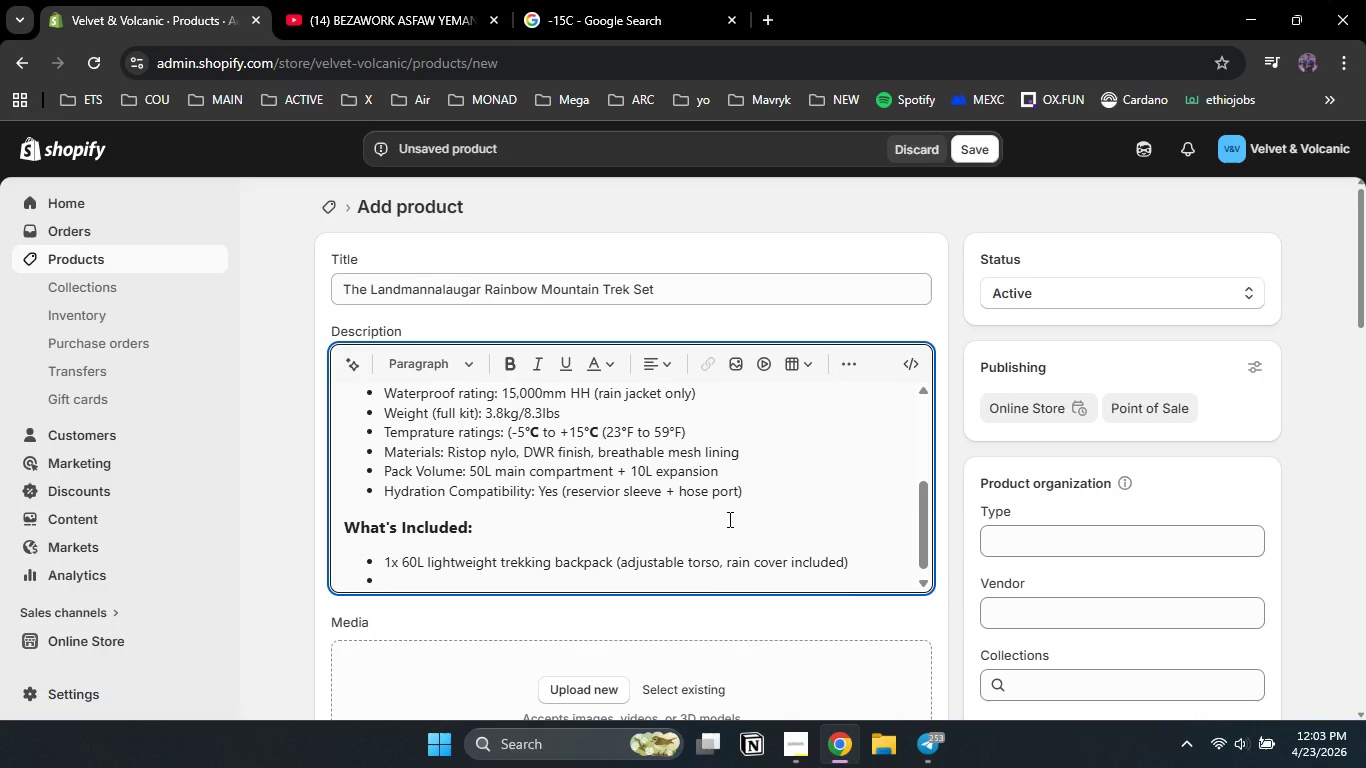 
type(1x breathablr)
key(Backspace)
type(e hikkin)
key(Backspace)
key(Backspace)
key(Backspace)
type(ing pants ())
 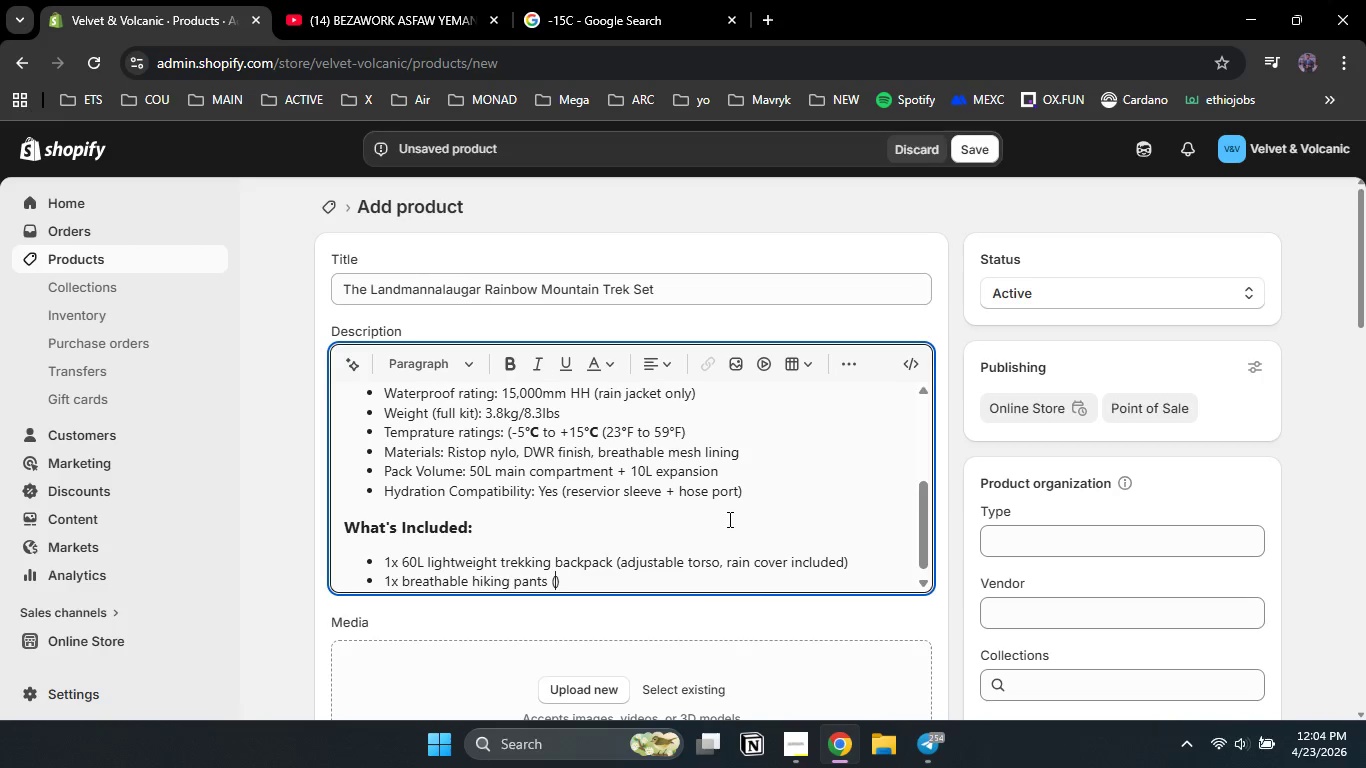 
 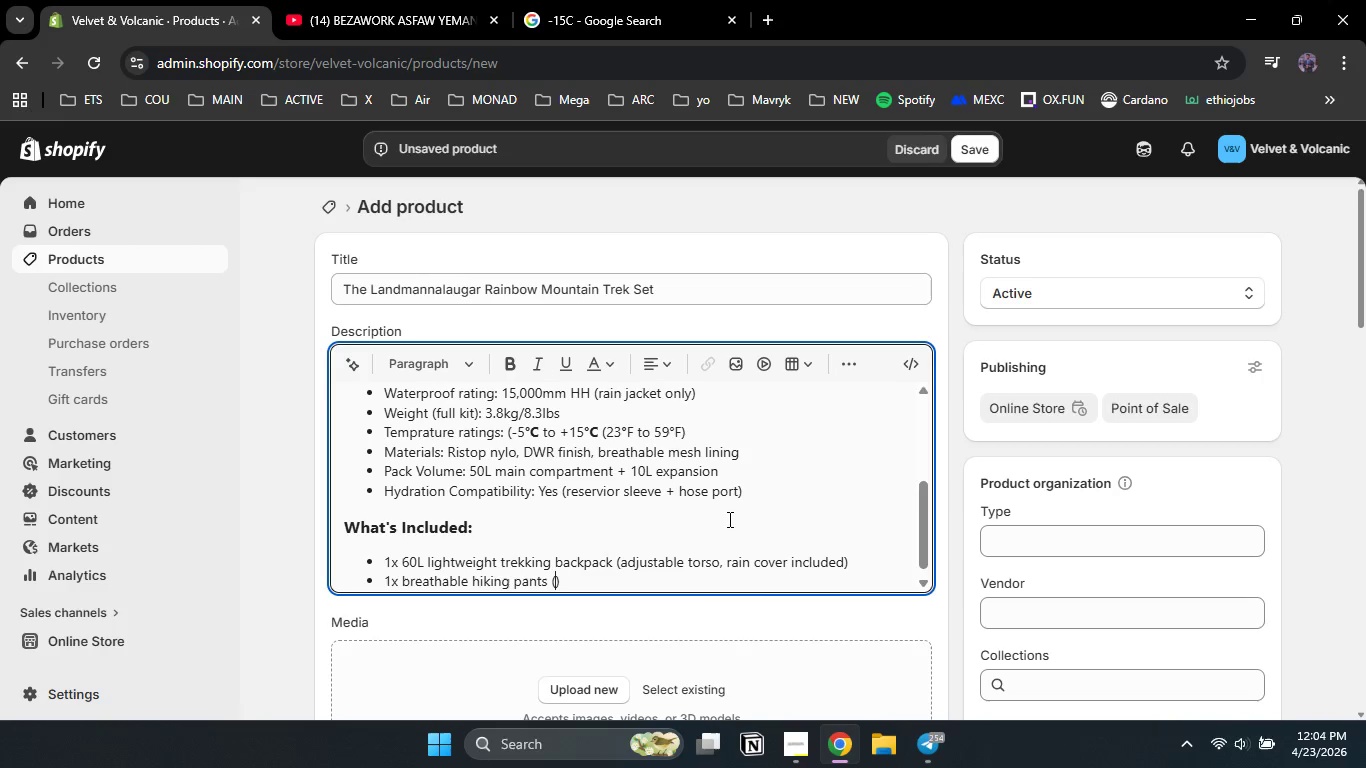 
key(ArrowLeft)
 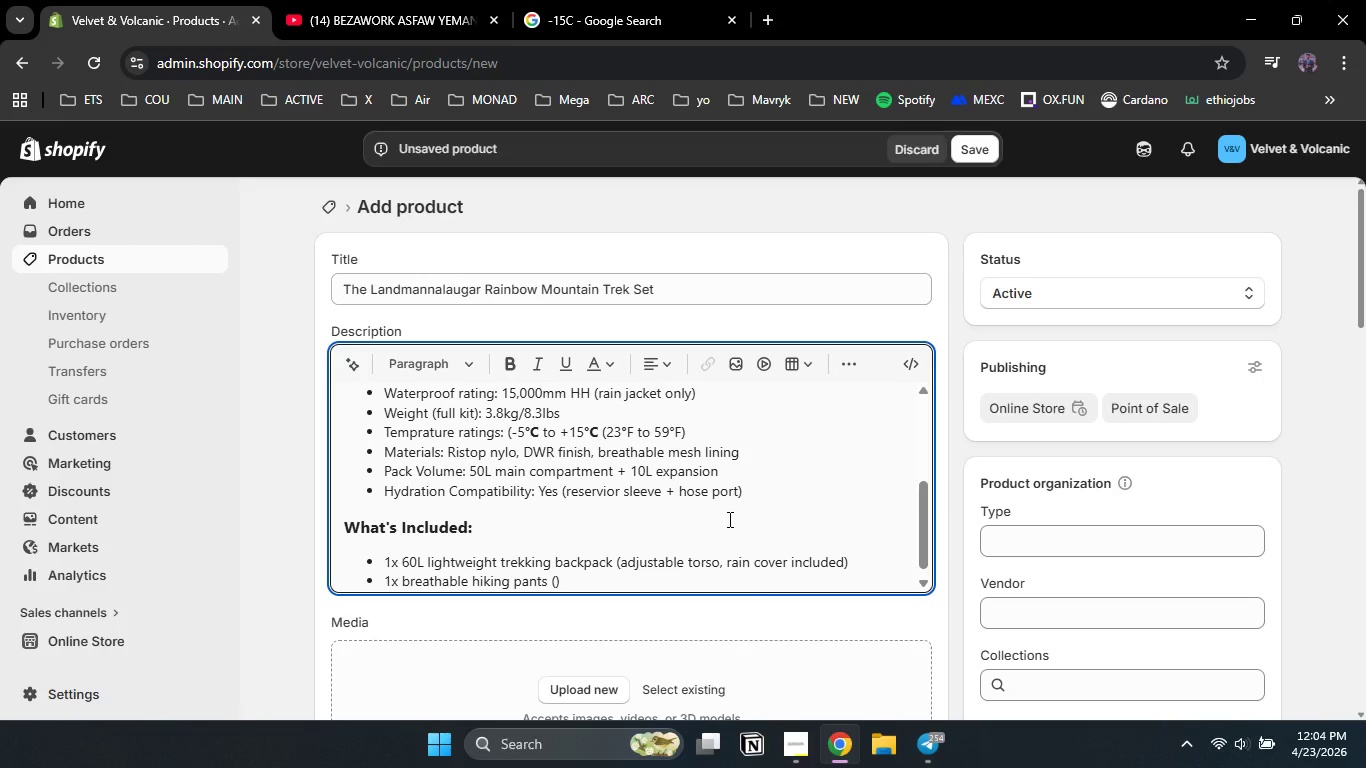 
type(zip off legs )
key(Backspace)
type(, 5)
key(Backspace)
type(4 pockets)
 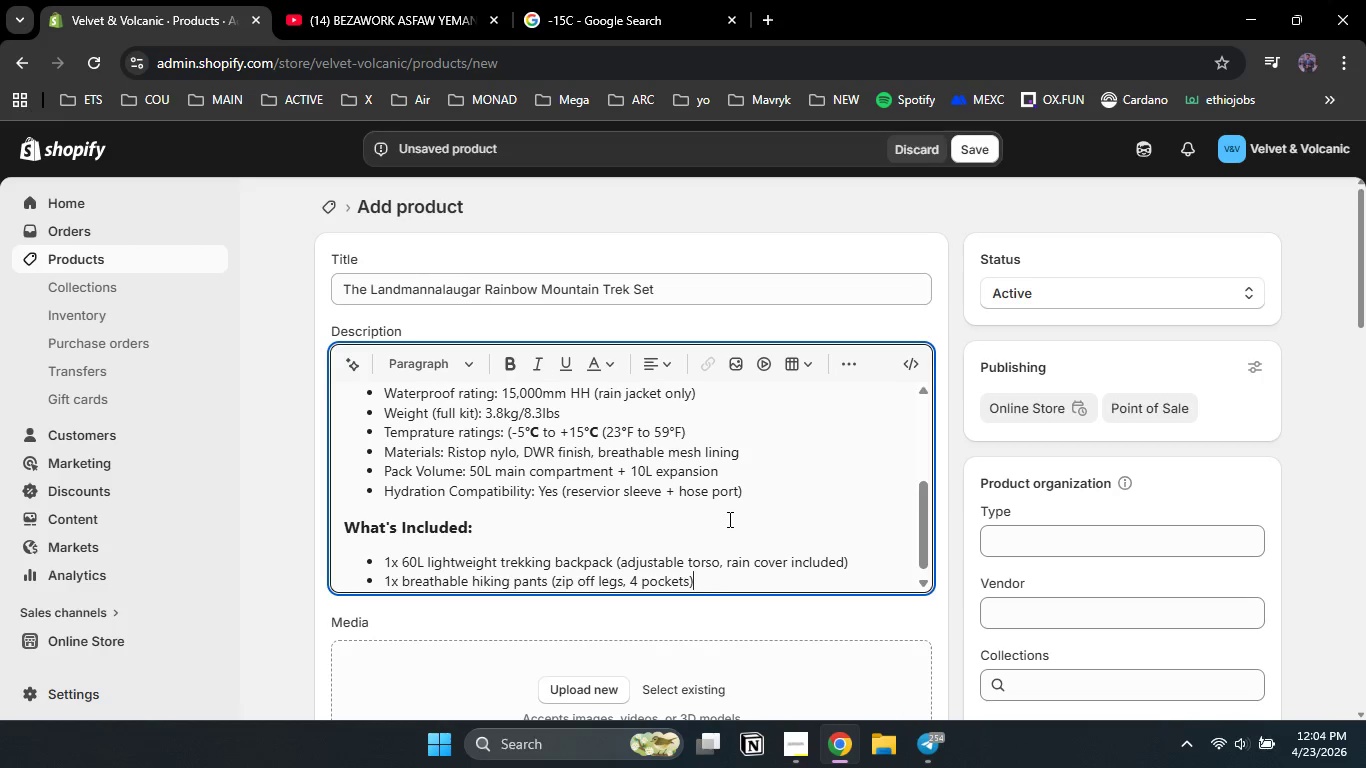 
key(ArrowRight)
 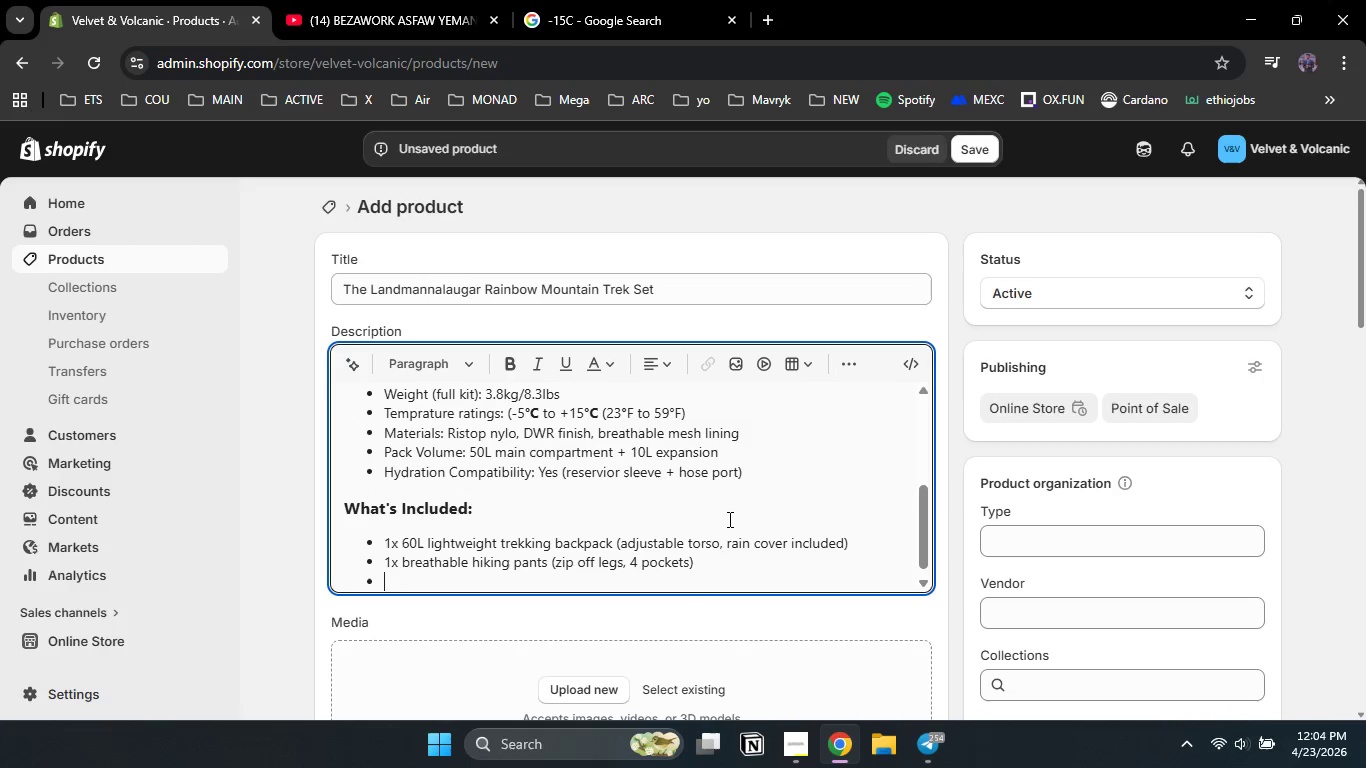 
key(Enter)
 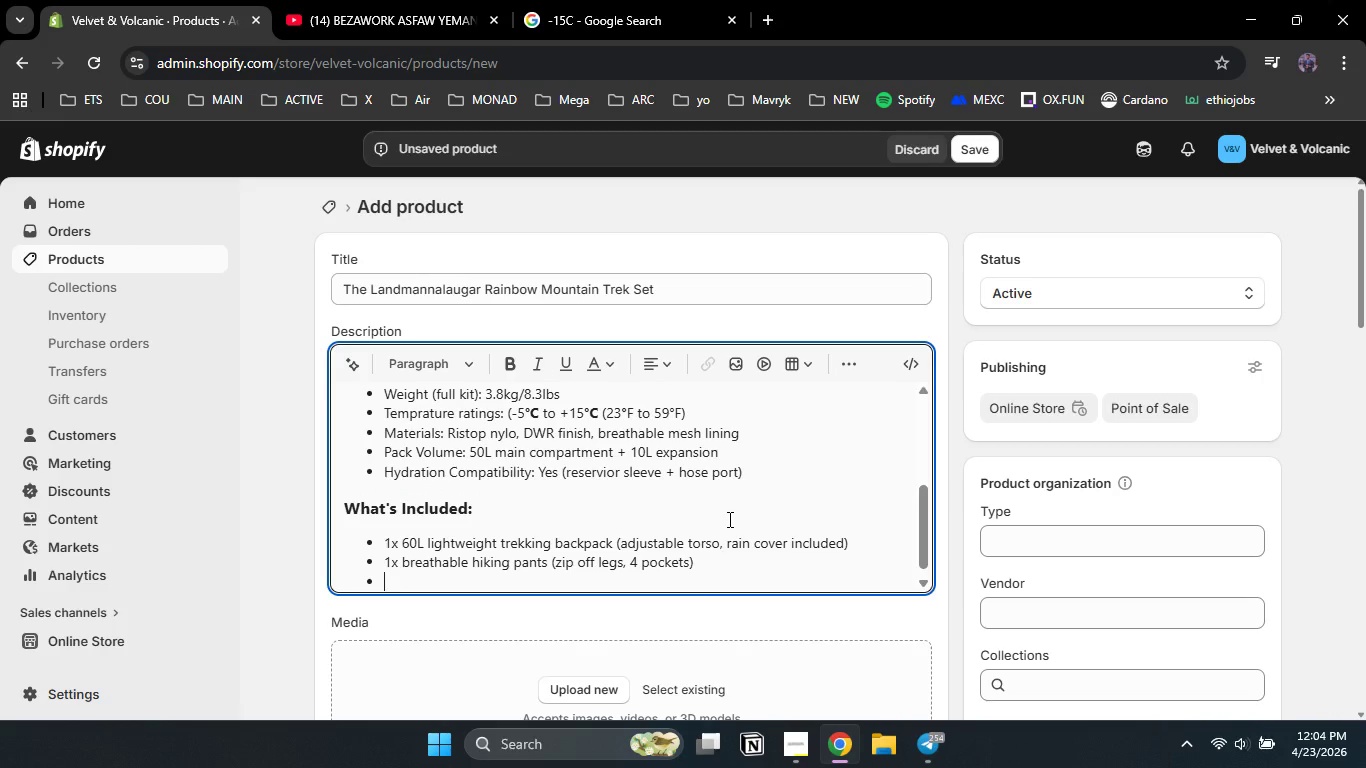 
type(2x merino wool trekking socks ())
 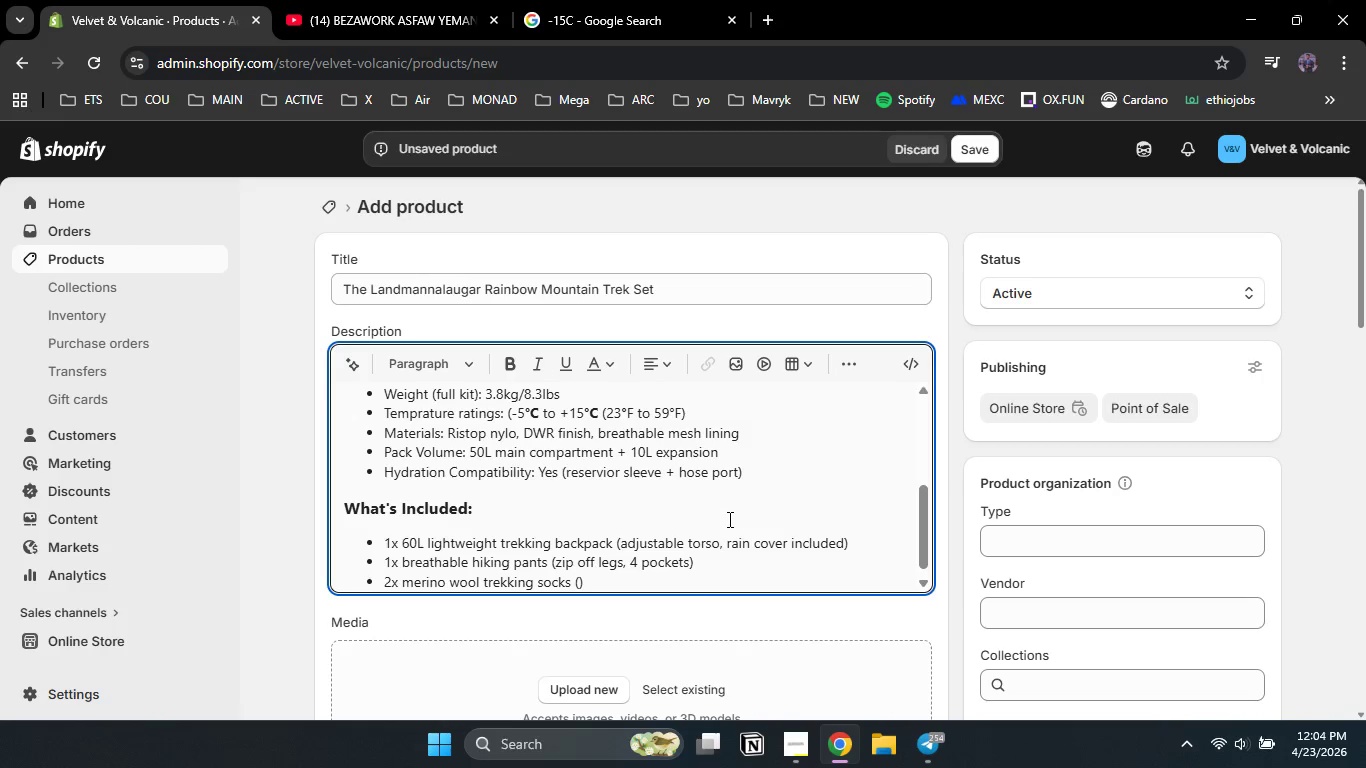 
key(ArrowLeft)
 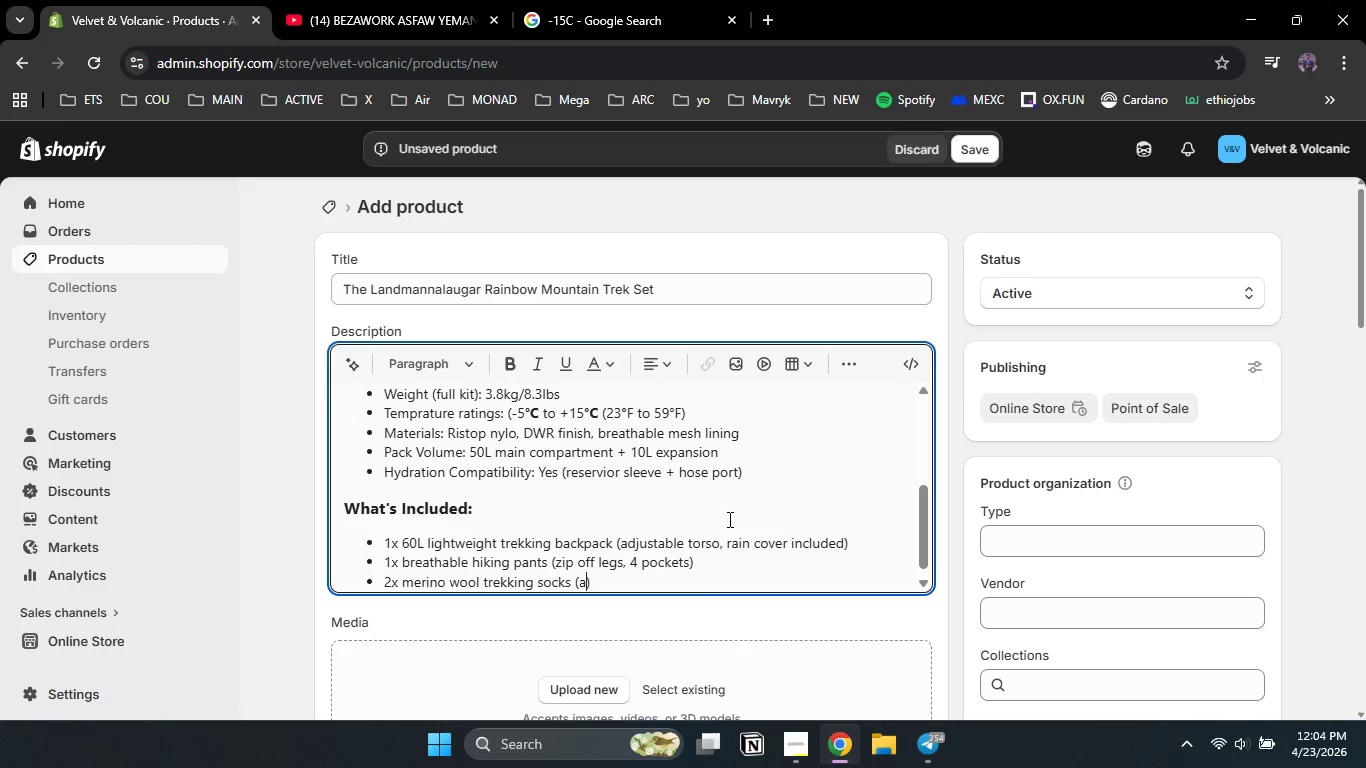 
type(antibacterila)
key(Backspace)
key(Backspace)
type(al )
key(Backspace)
type(, cu)
 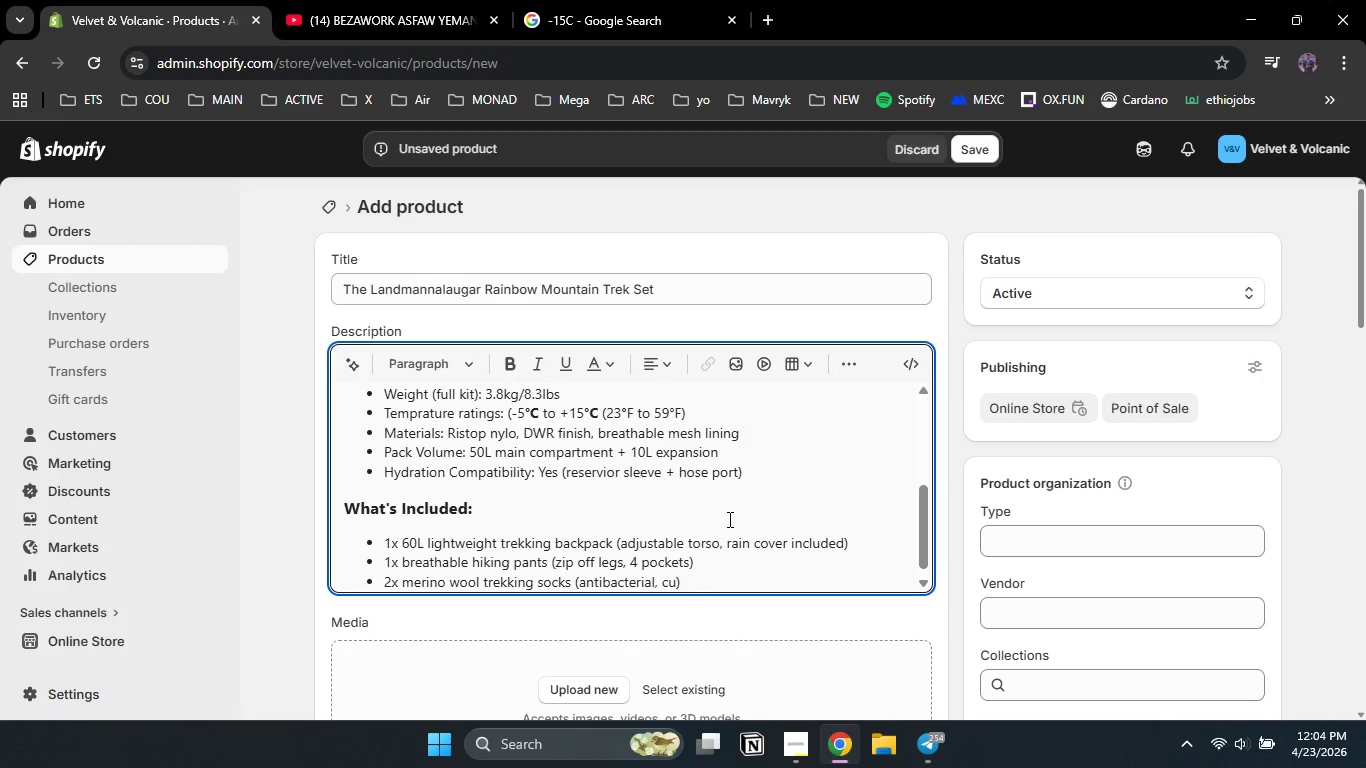 
type(shion zones)
 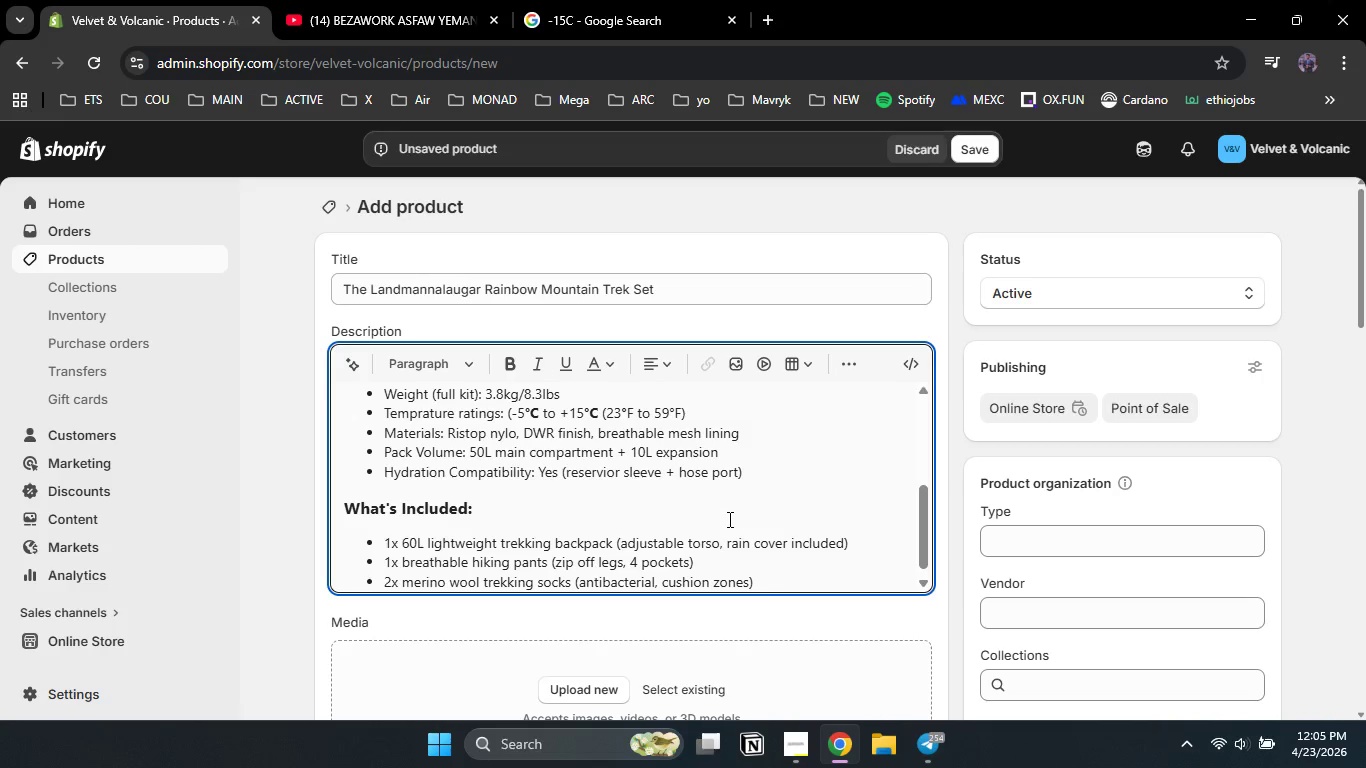 
key(ArrowRight)
 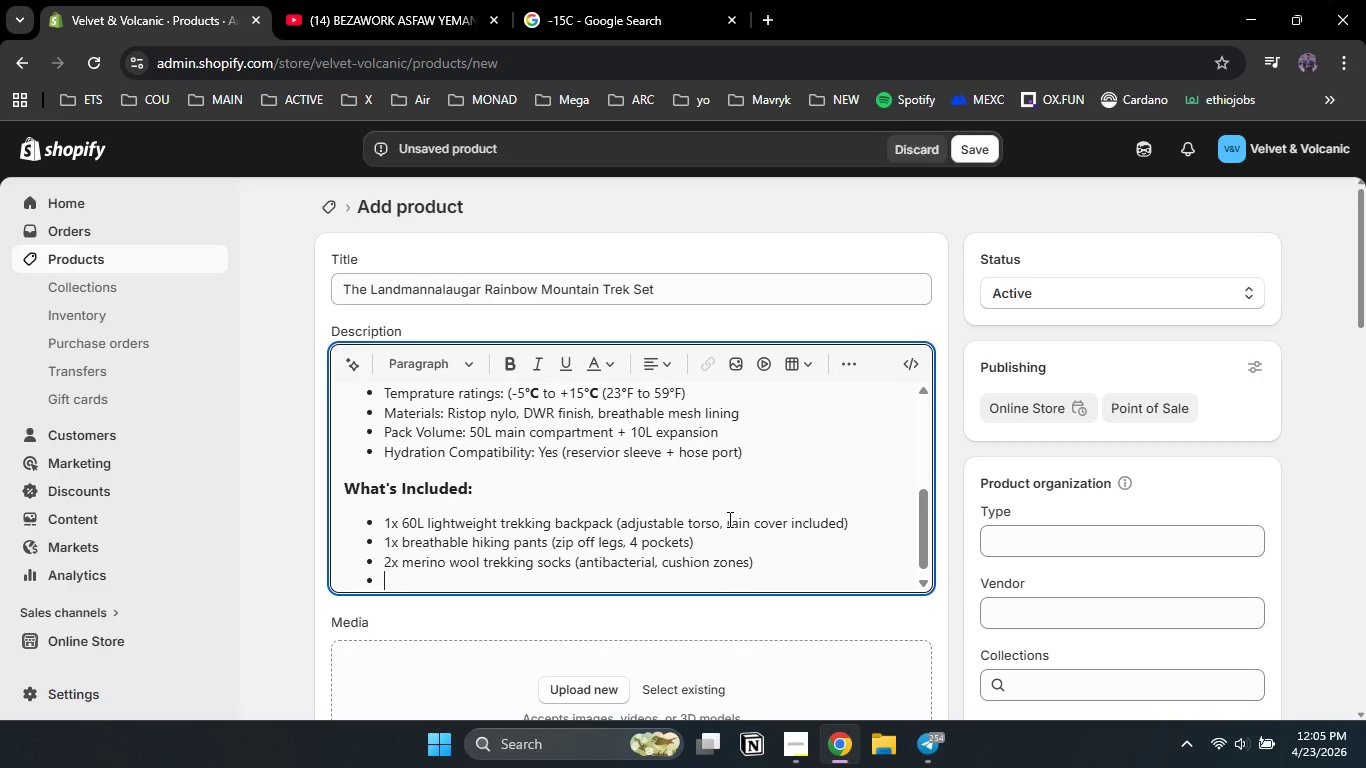 
key(Enter)
 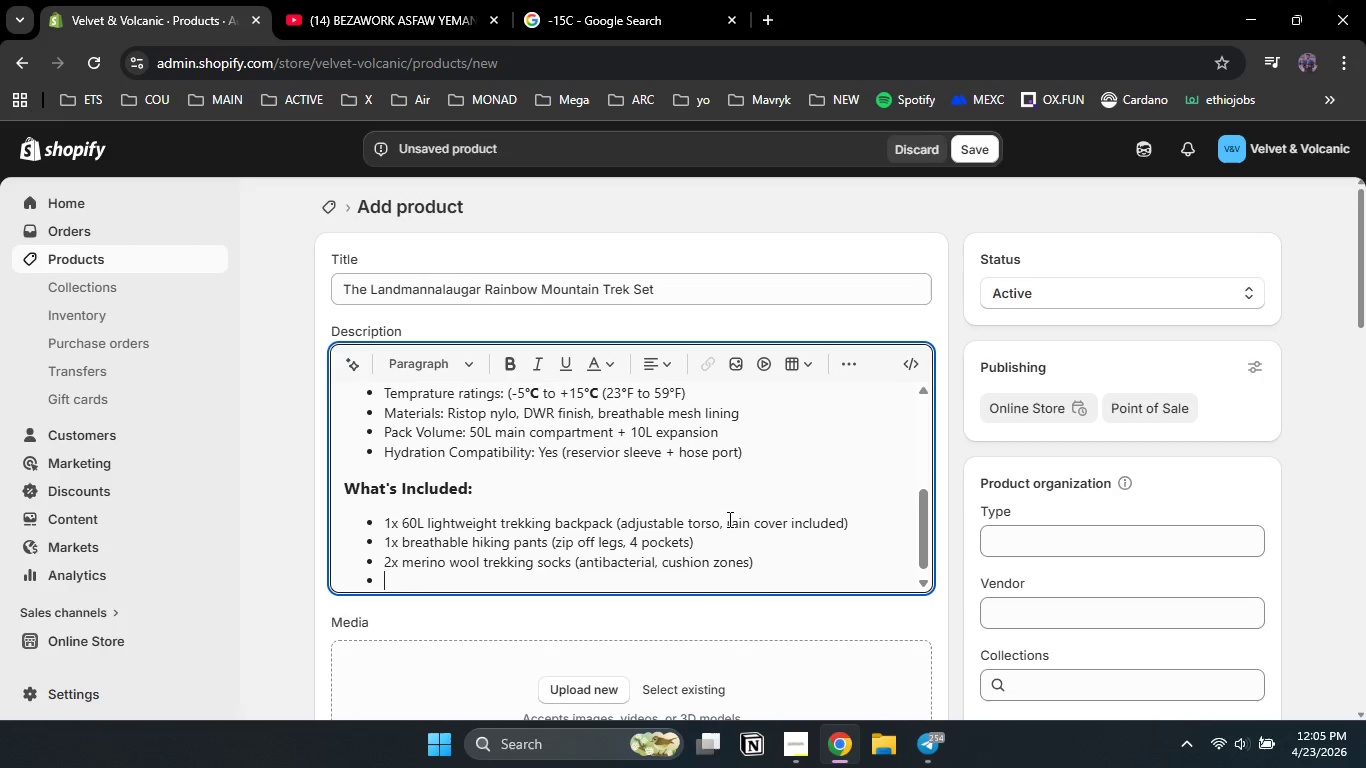 
type(1 pait)
key(Backspace)
type(r water )
key(Backspace)
type(proof jiking boot )
key(Backspace)
type(s ())
 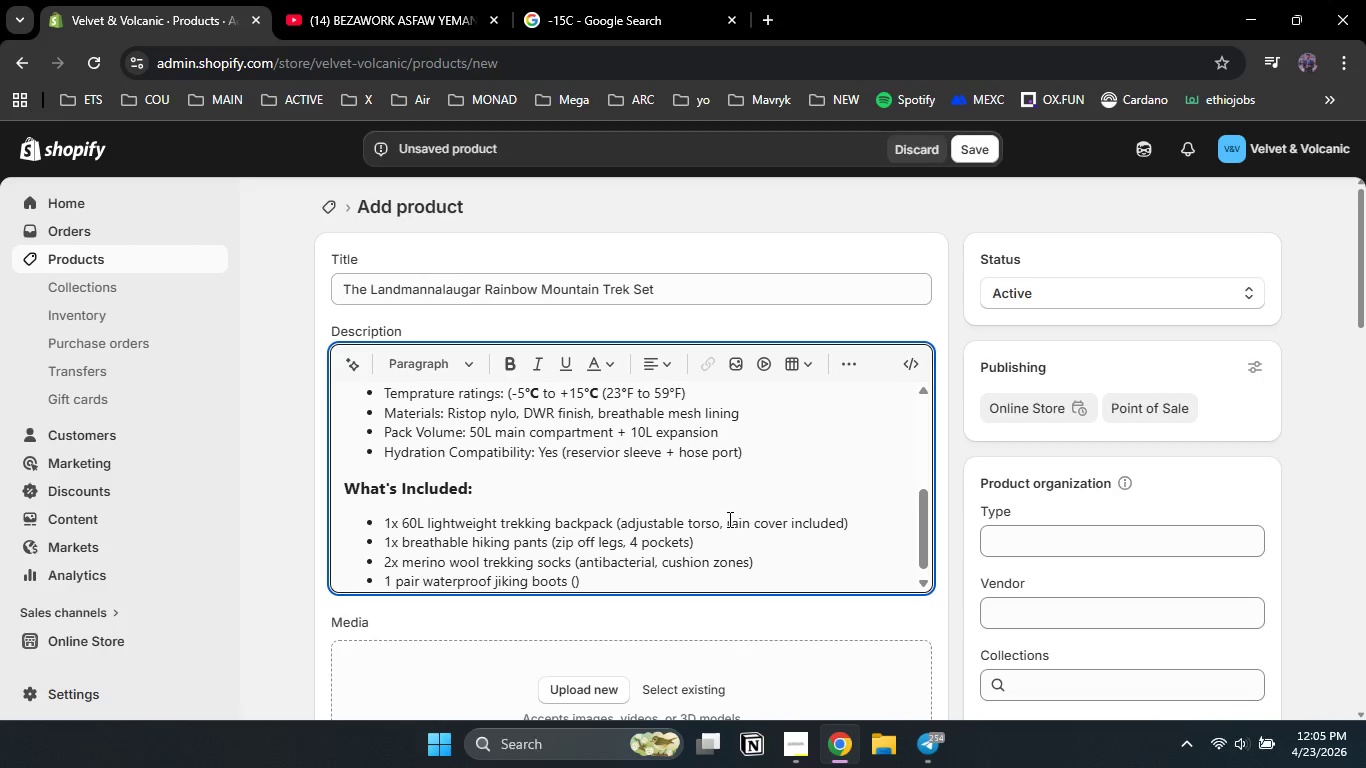 
key(ArrowLeft)
 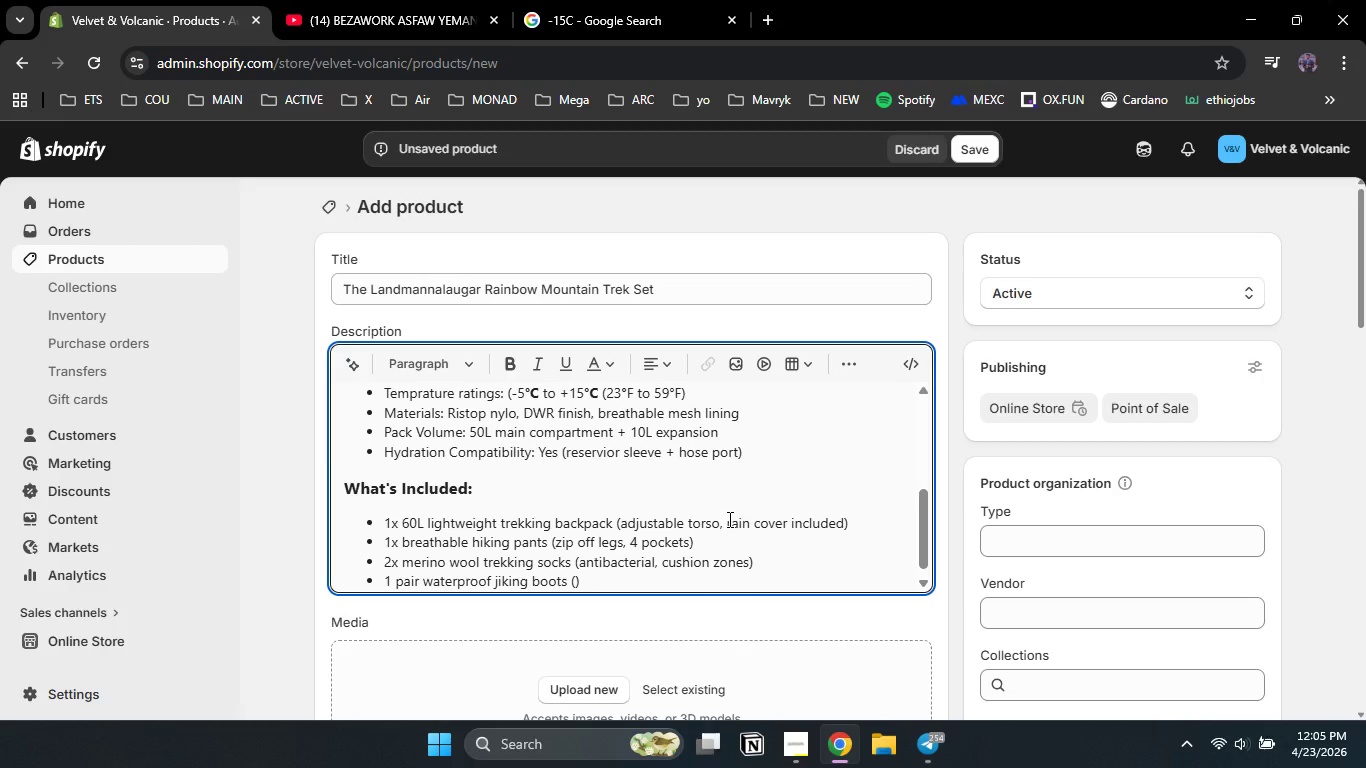 
type(mid )
key(Backspace)
type(-height )
 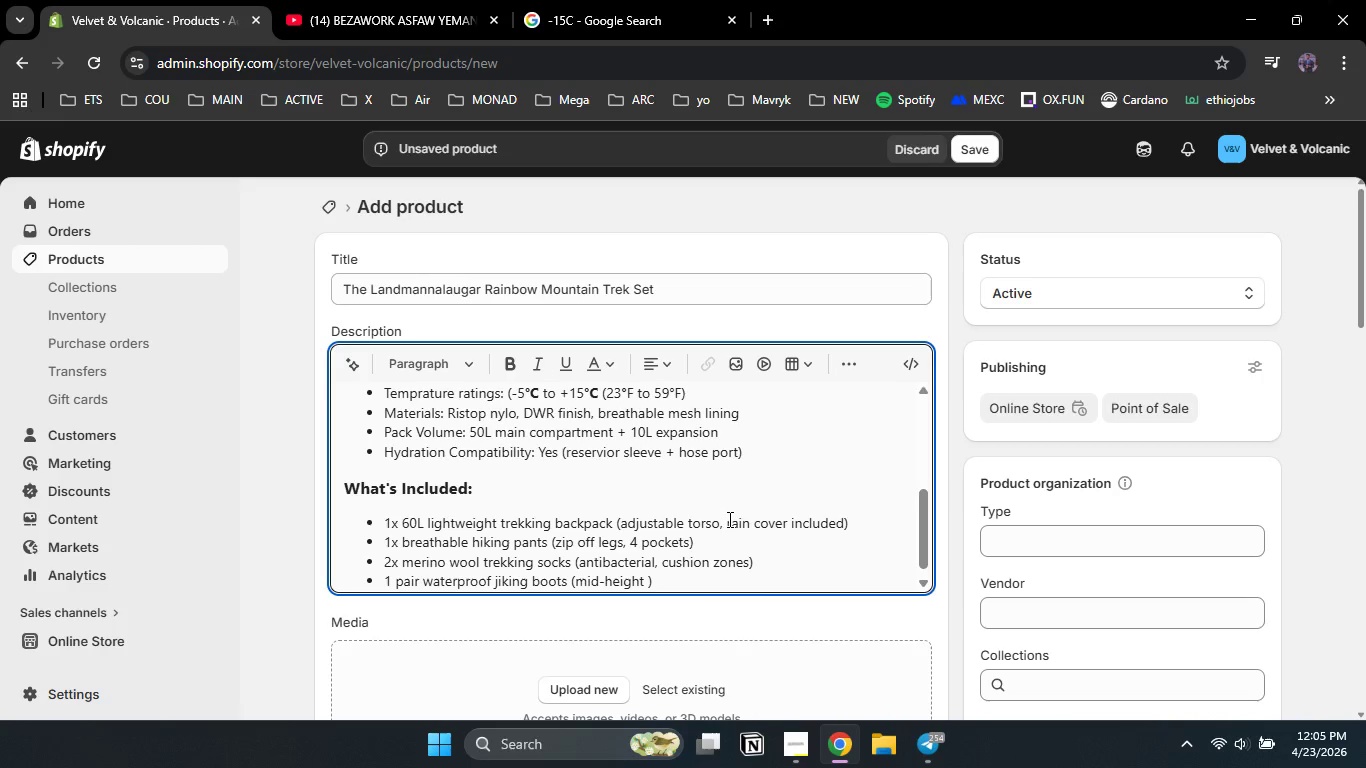 
key(Backspace)
type(m)
key(Backspace)
type(, vinram sole)
 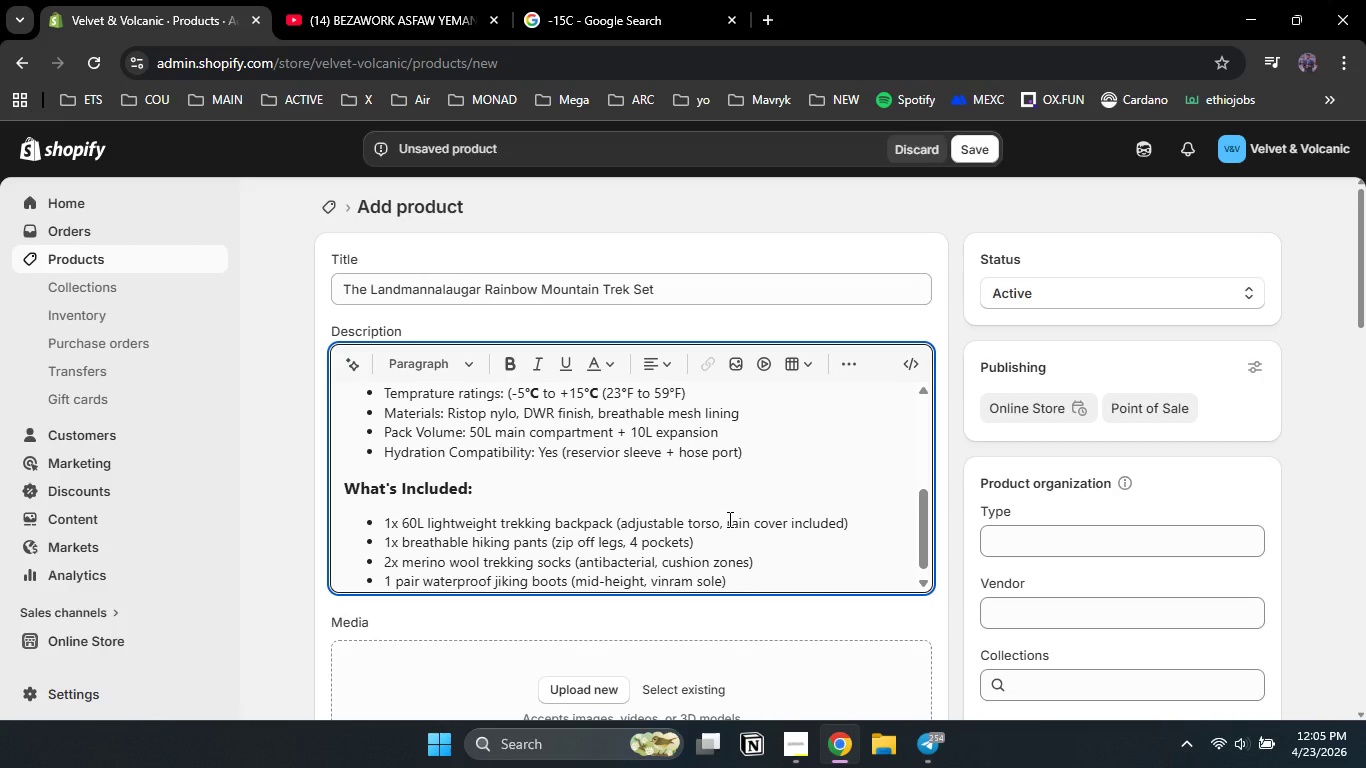 
key(ArrowRight)
 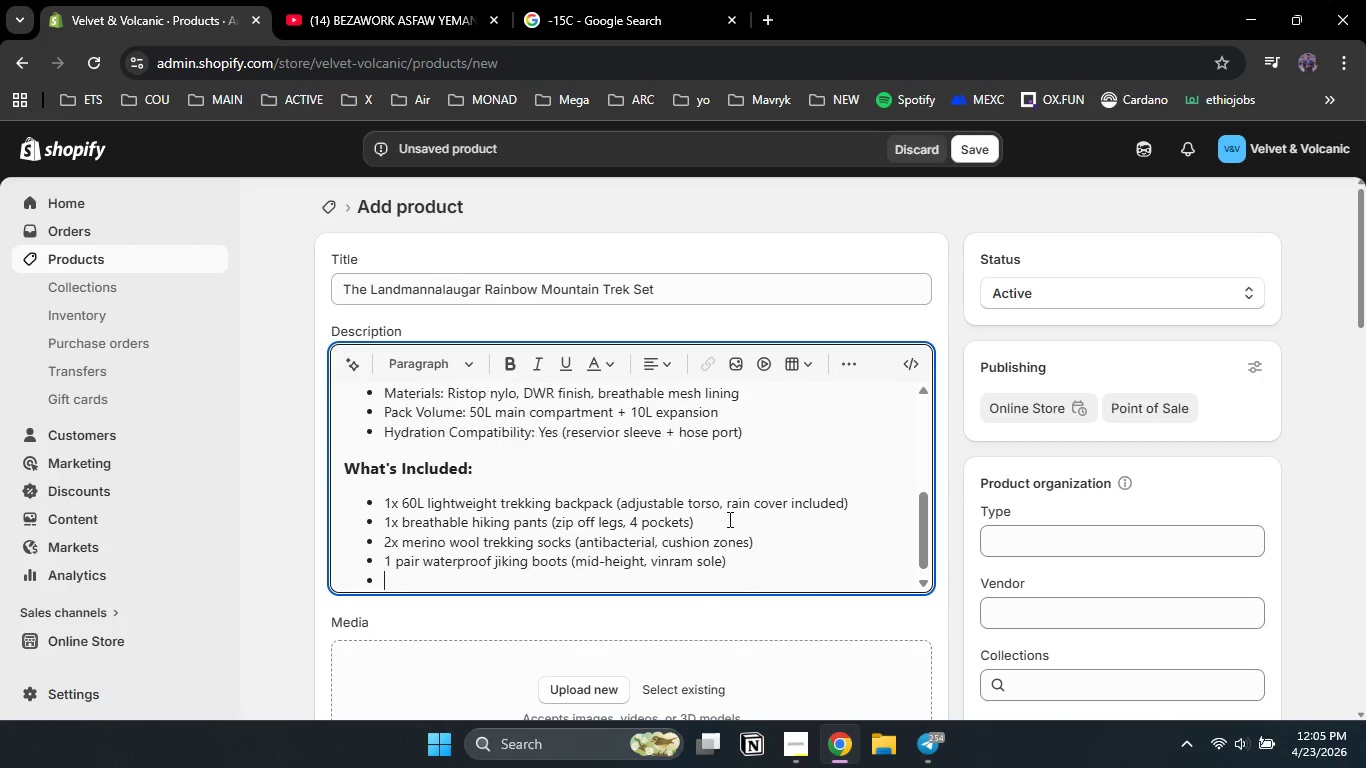 
key(Enter)
 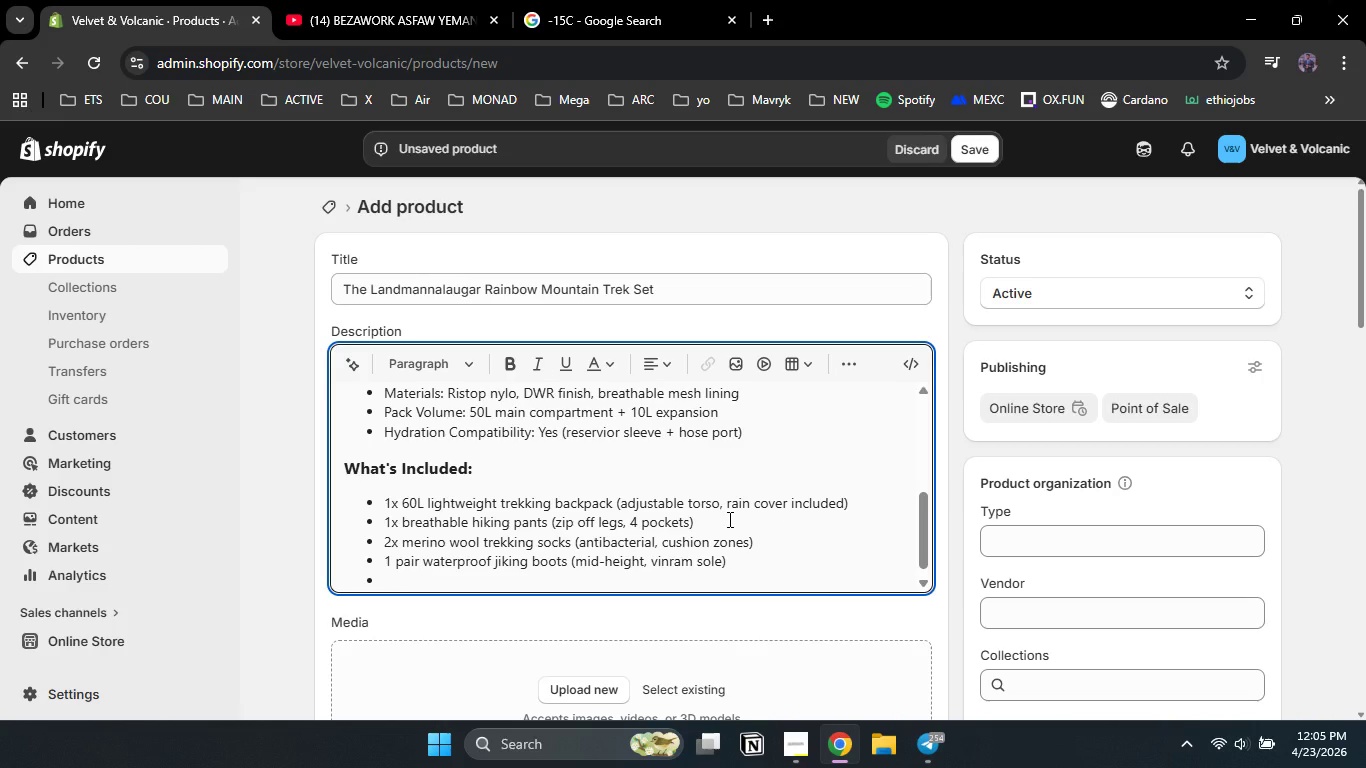 
type(1x adjustable trekking polr )
key(Backspace)
key(Backspace)
type(es (carbon fo)
key(Backspace)
type(iber, corl)
key(Backspace)
type(k grips))
 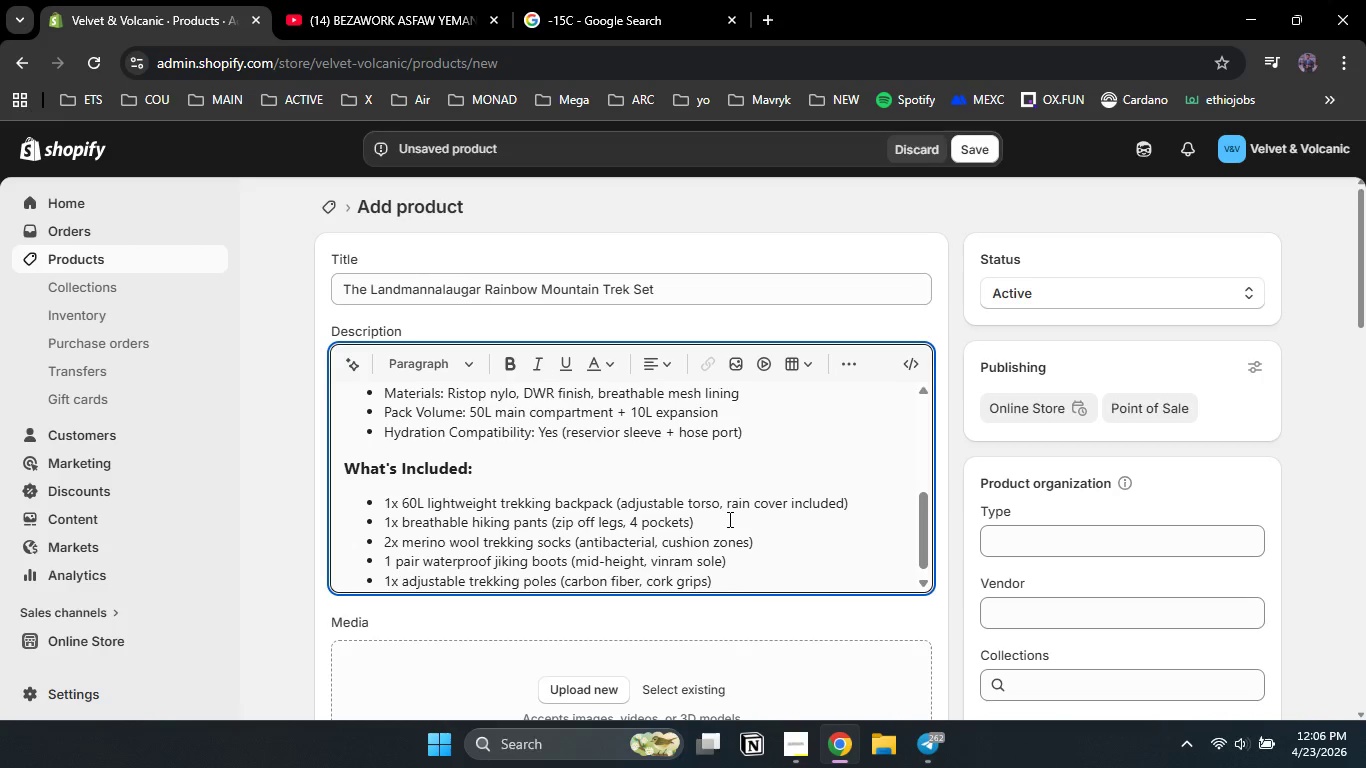 
key(Enter)
 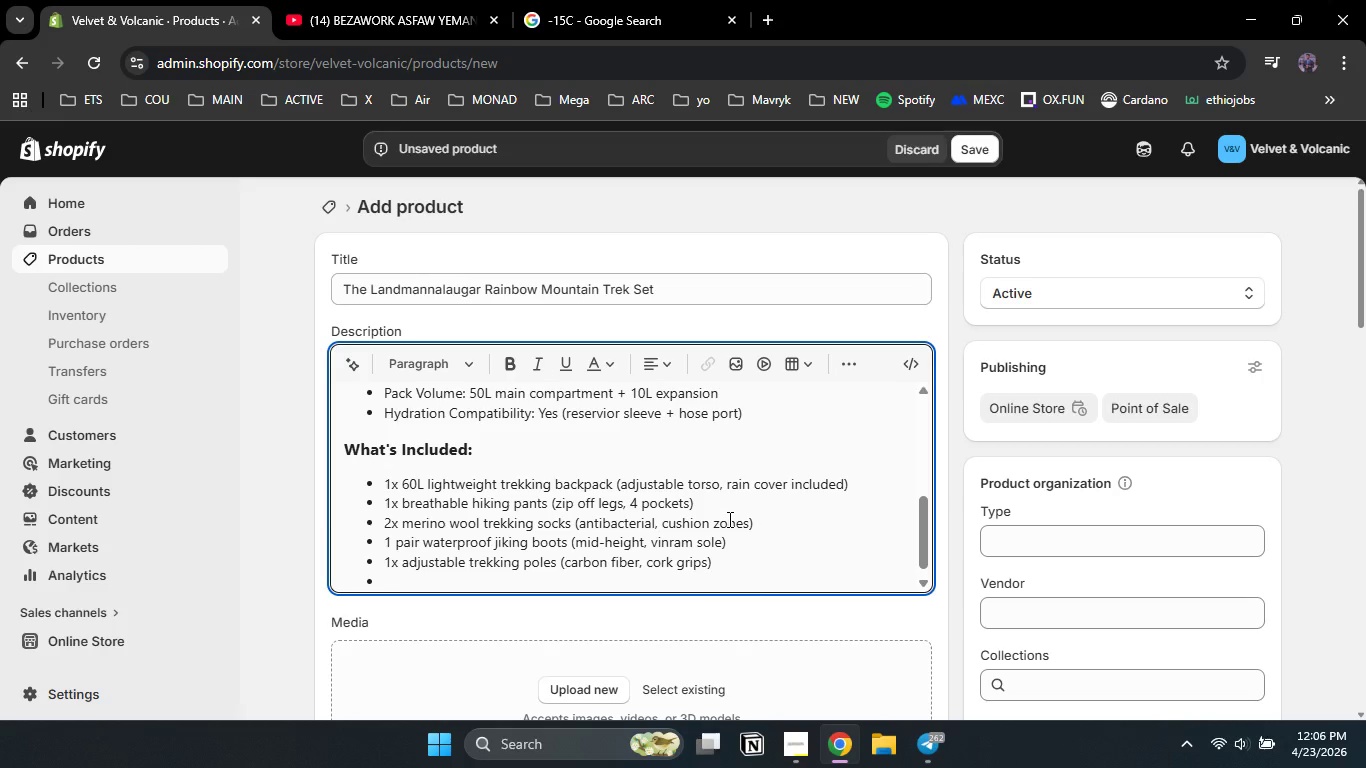 
type(1x 2L hydrogen bladder)
 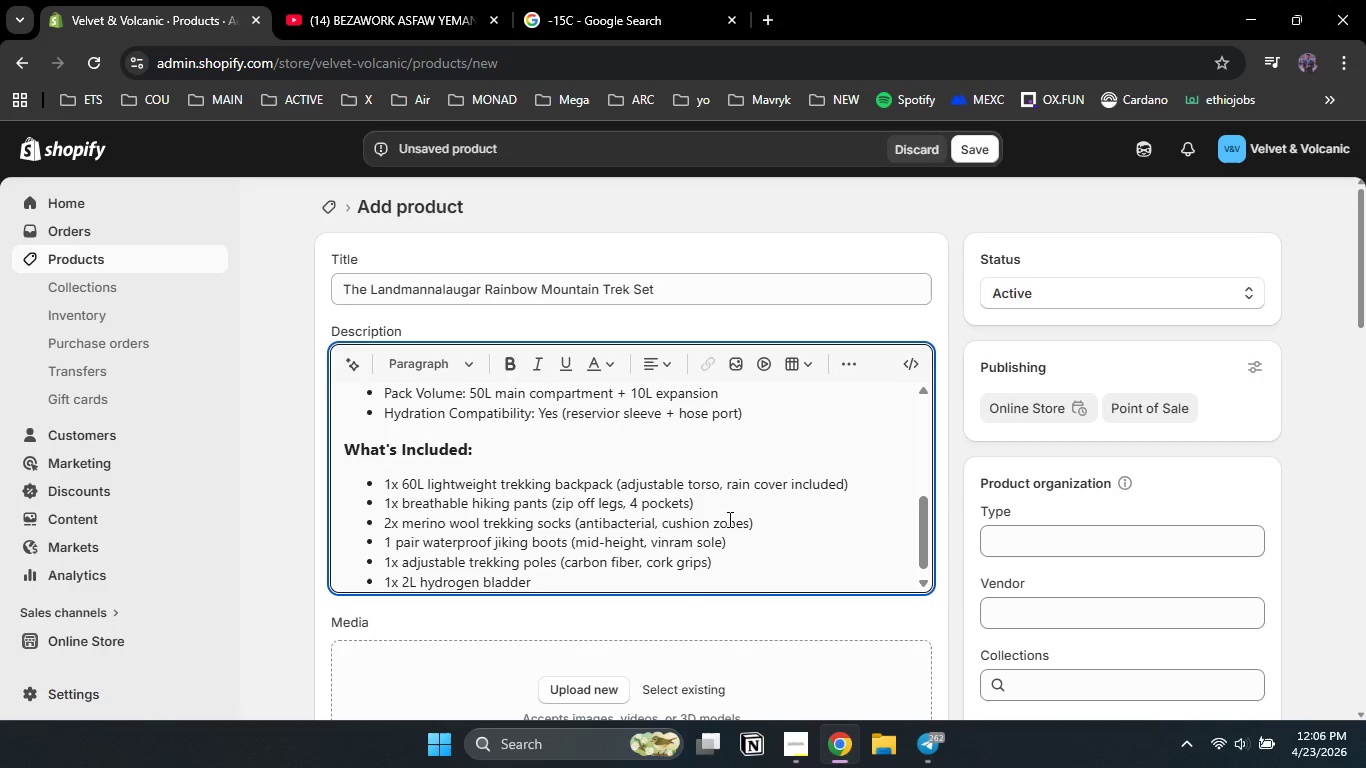 
key(Enter)
 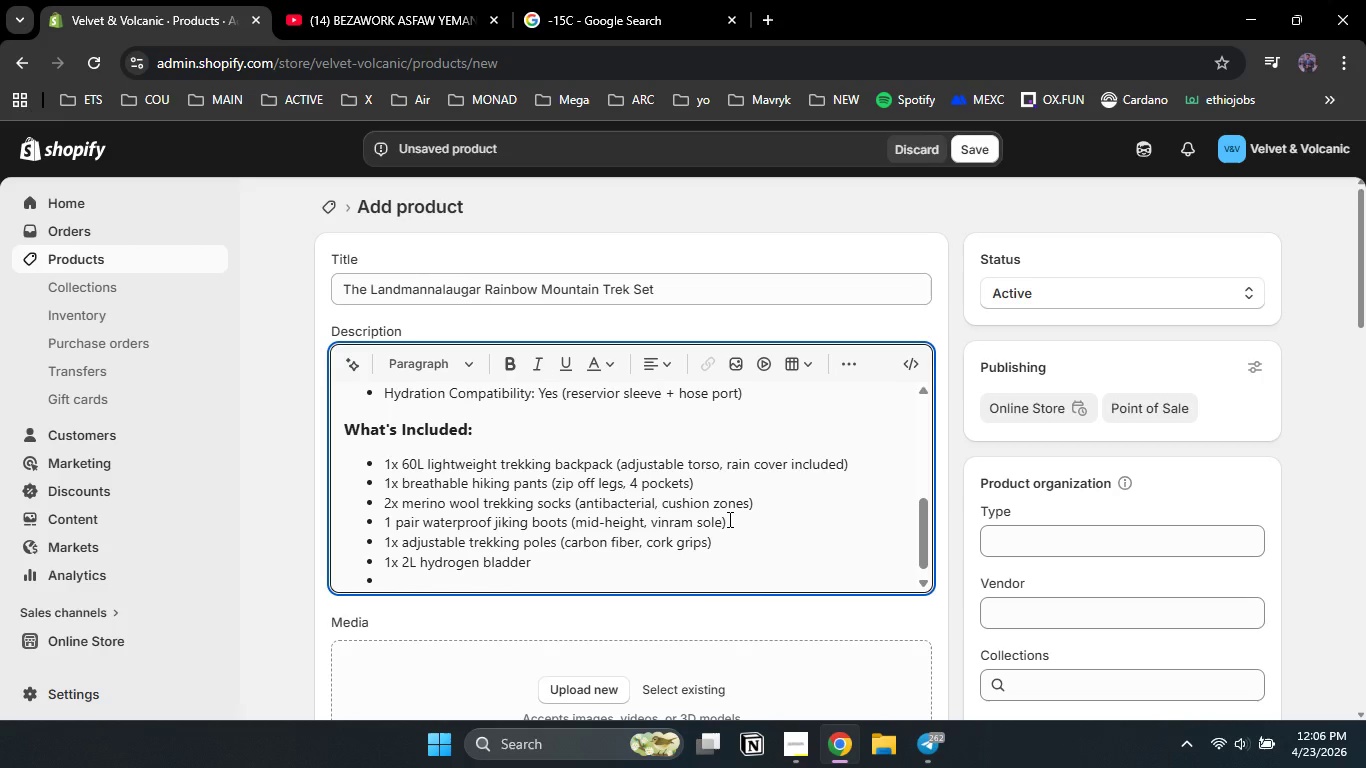 
key(Enter)
 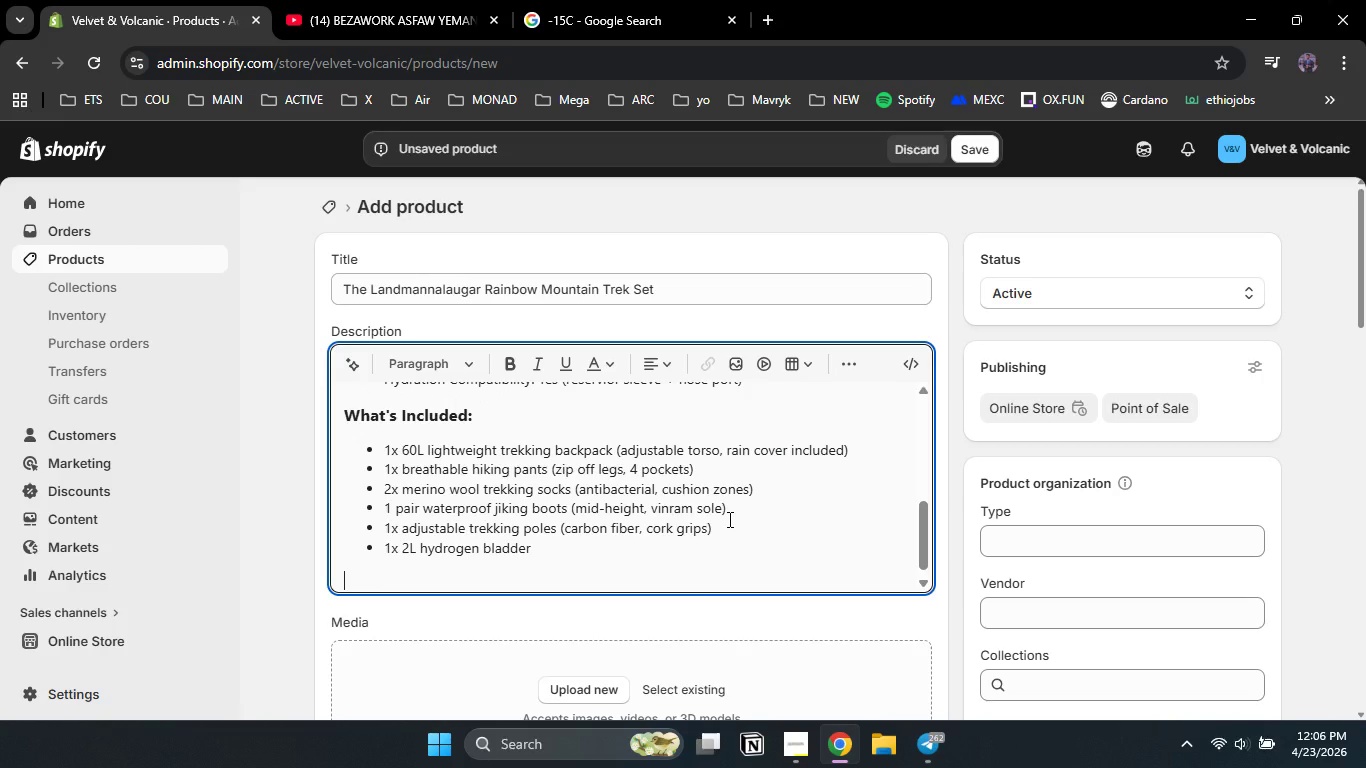 
type(Digital:)
 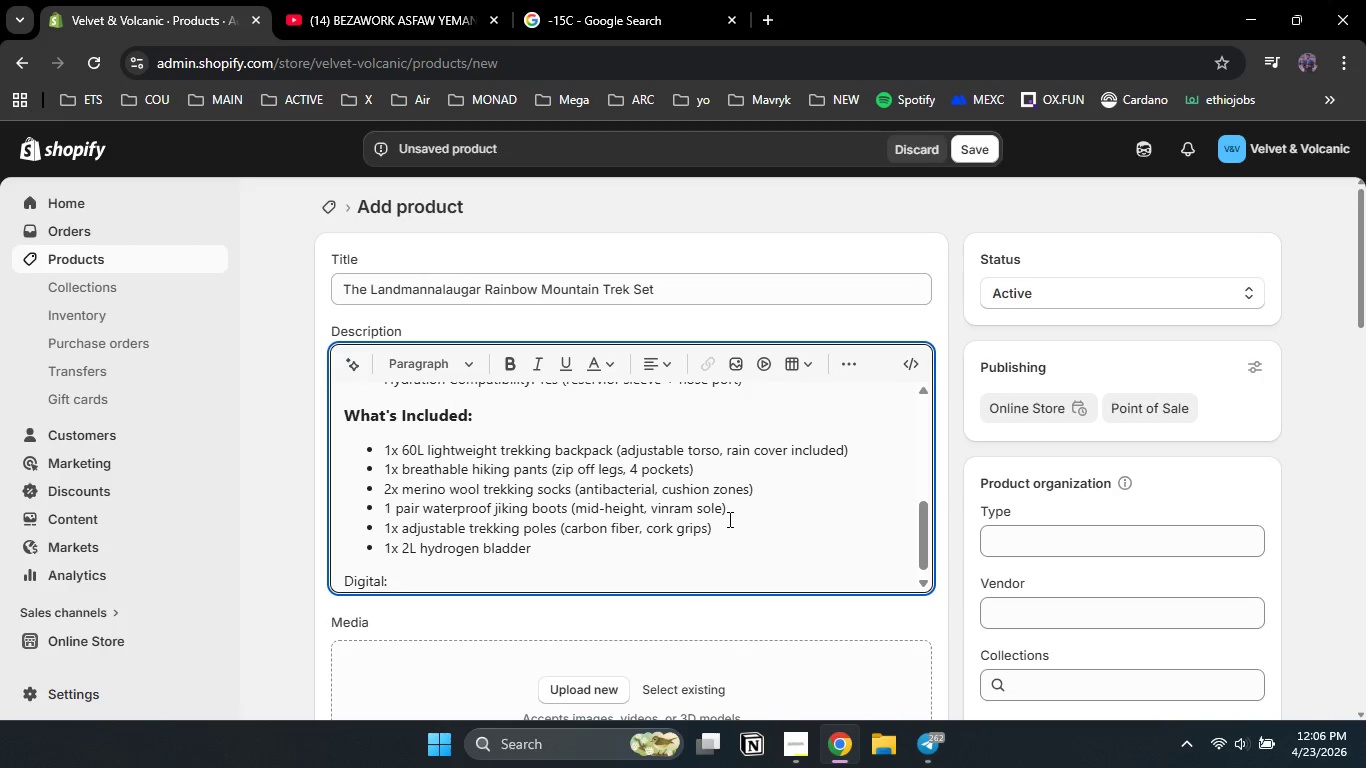 
key(Enter)
 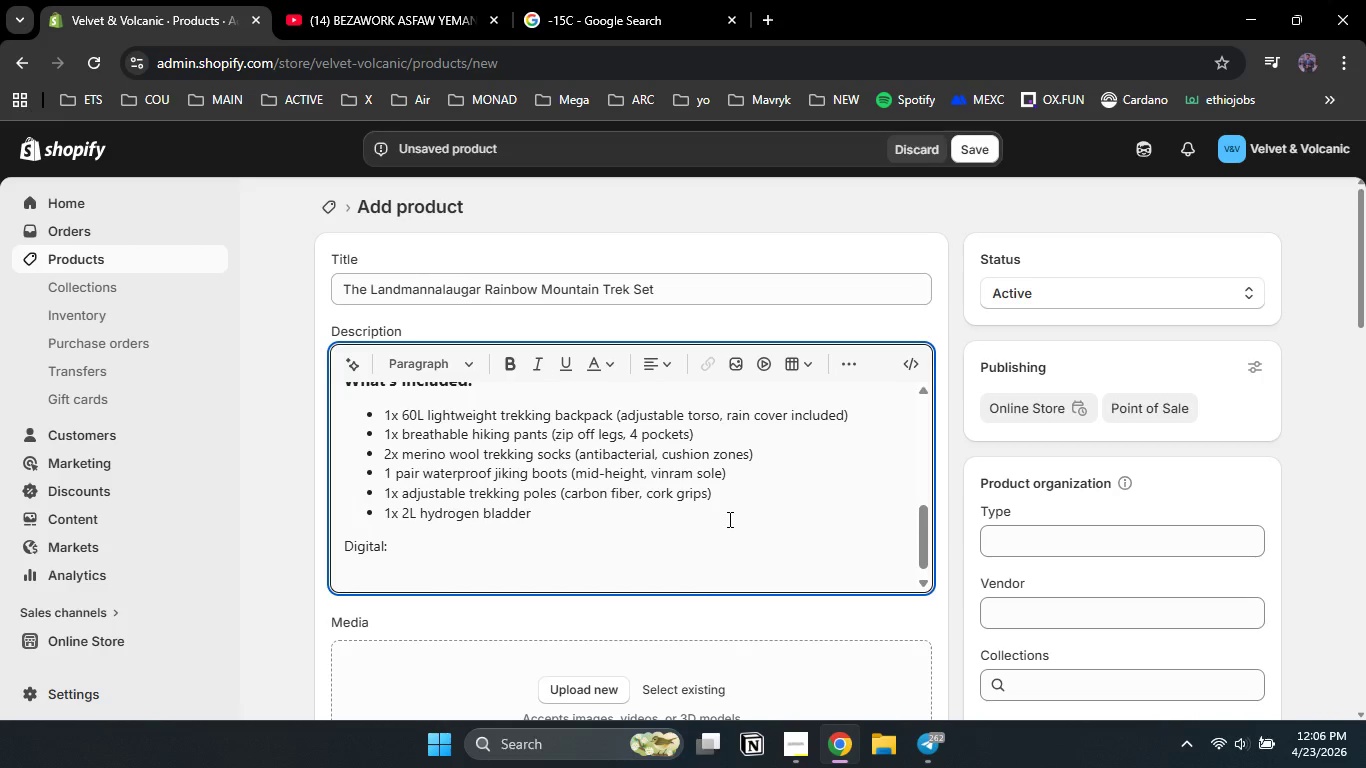 
type(Trail guode)
key(Backspace)
key(Backspace)
key(Backspace)
type(ide ())
 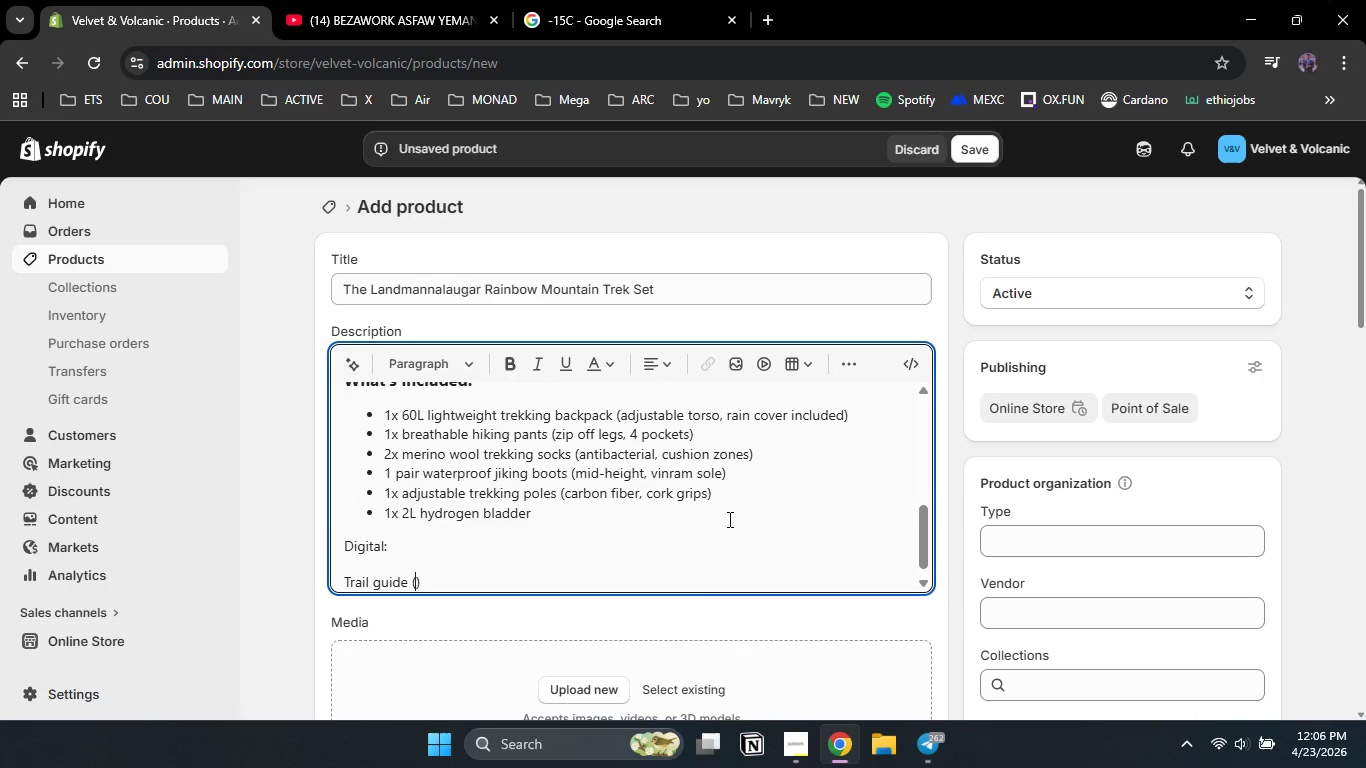 
 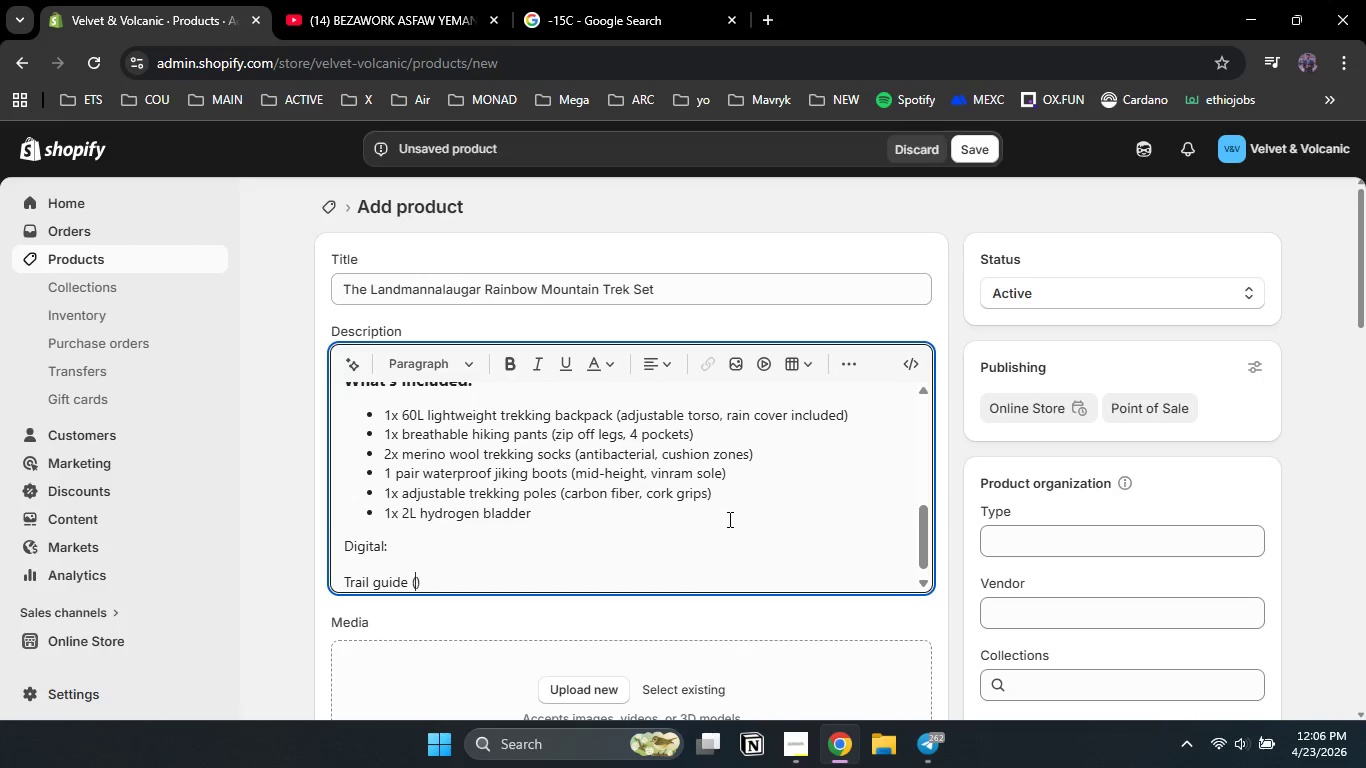 
key(ArrowLeft)
 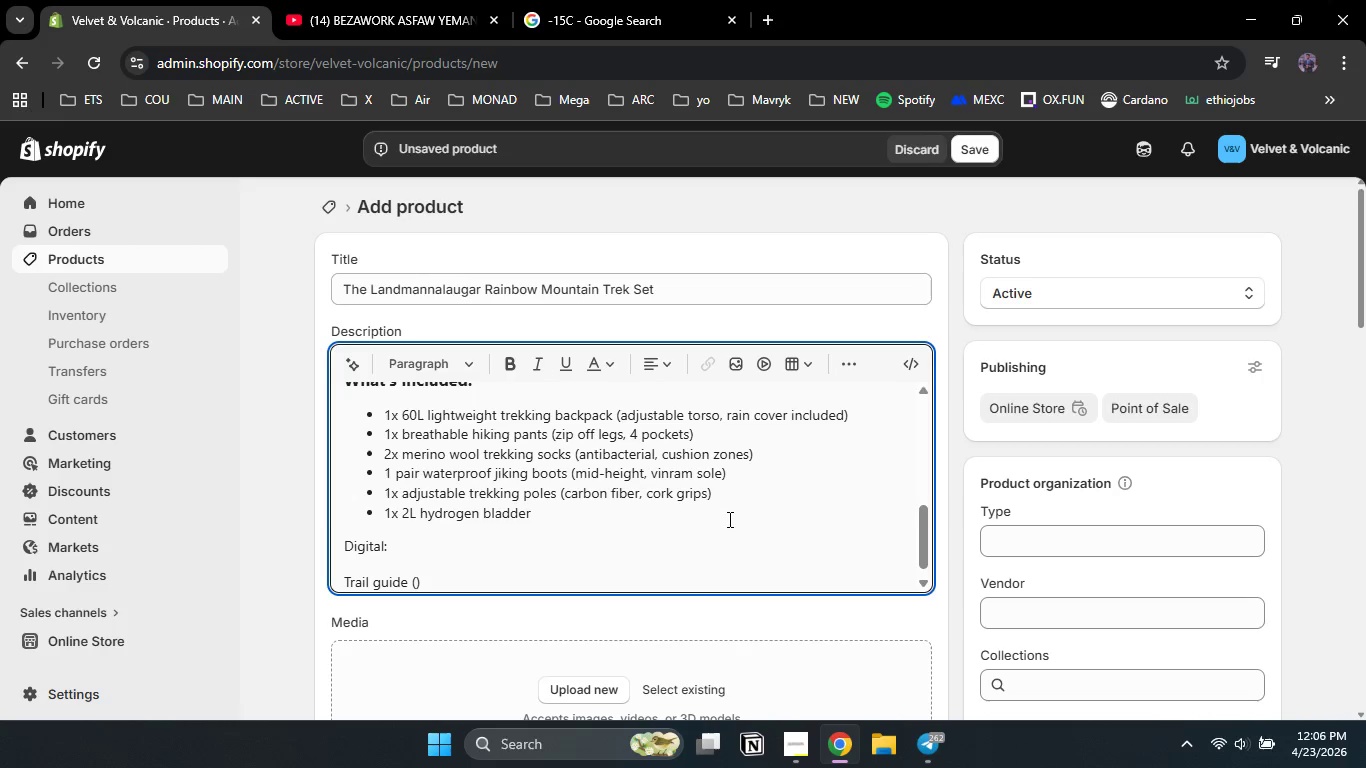 
type(campsites)
 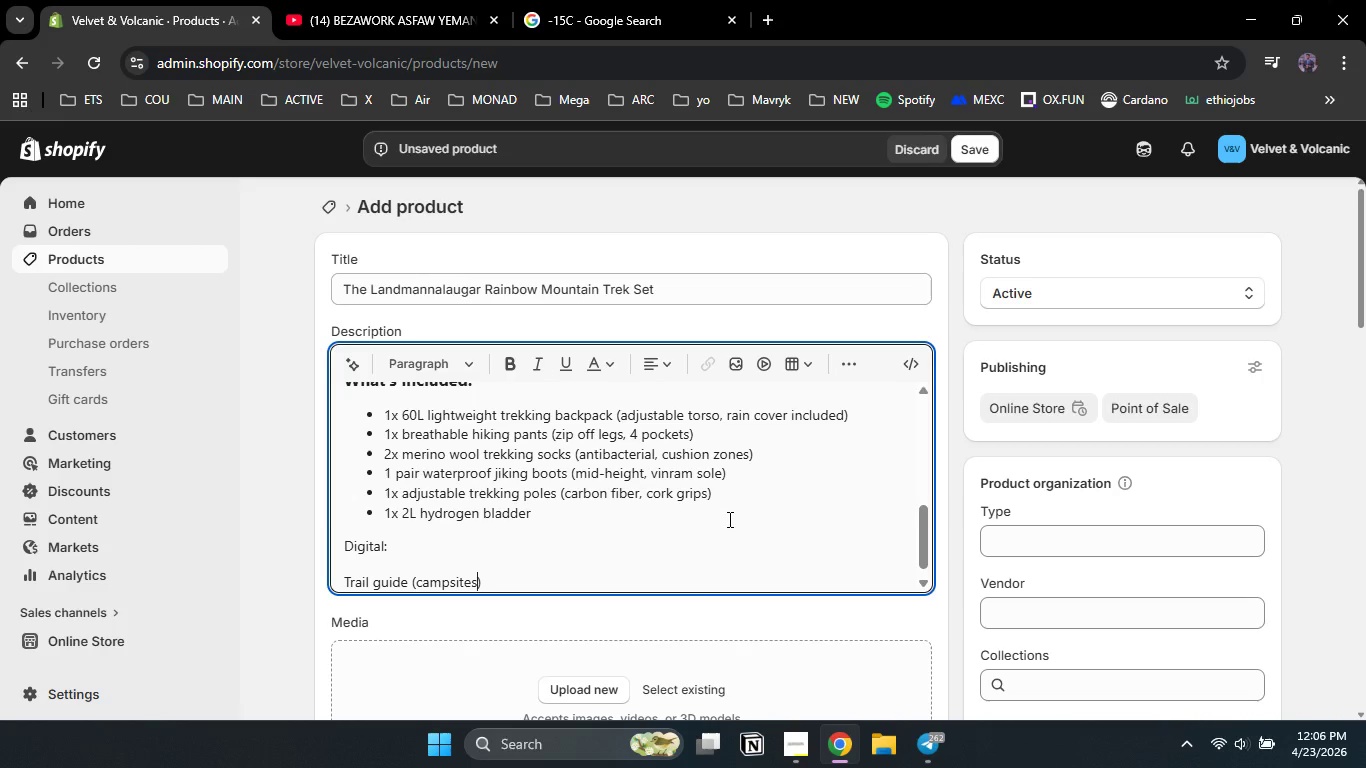 
key(ArrowRight)
 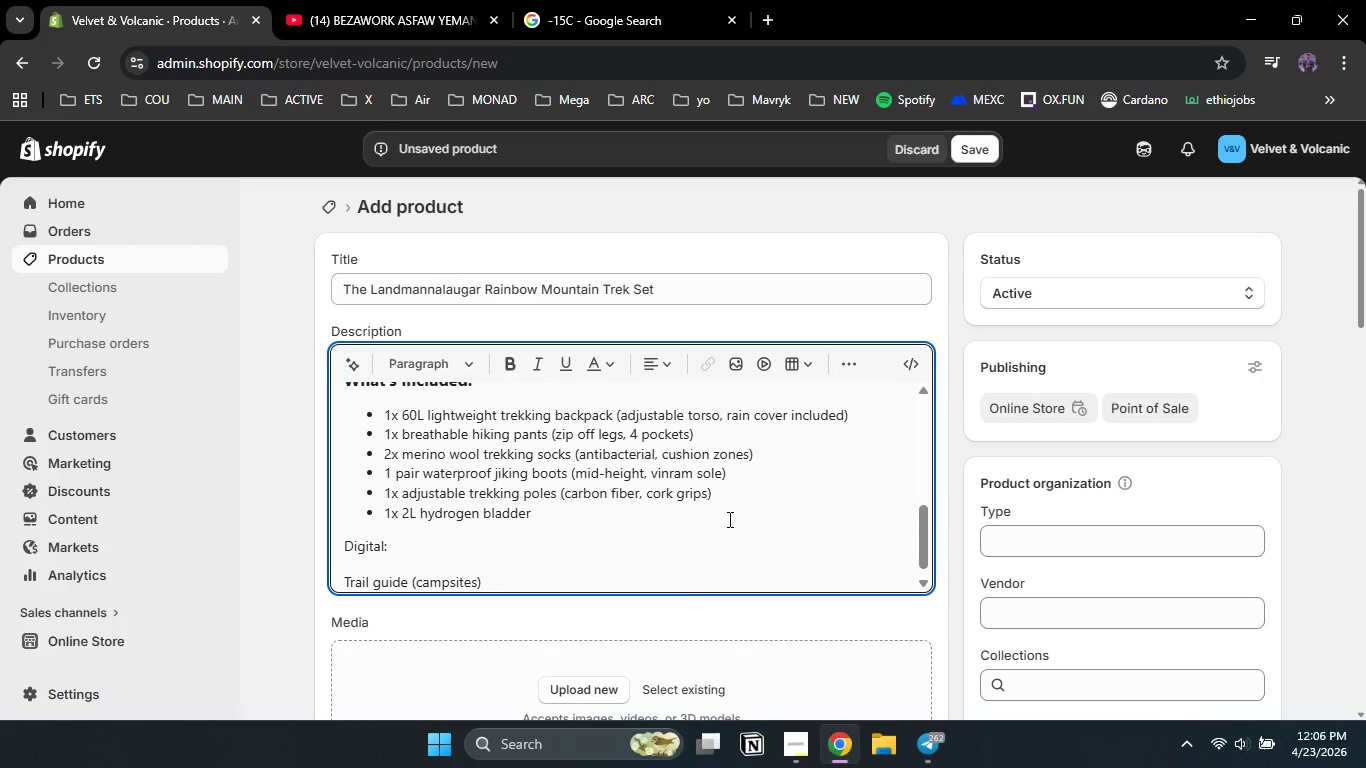 
key(ArrowLeft)
 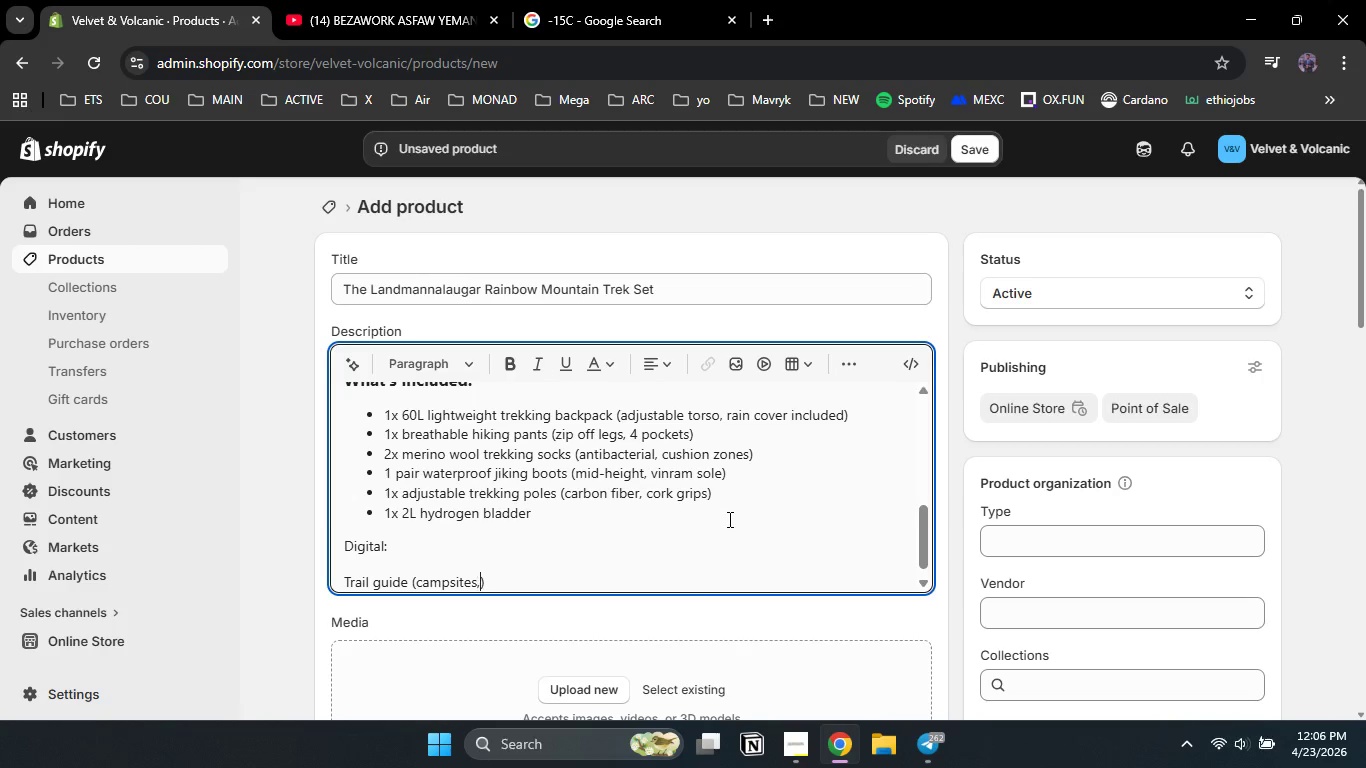 
type(, water sso)
key(Backspace)
key(Backspace)
type(ources, emergency )
 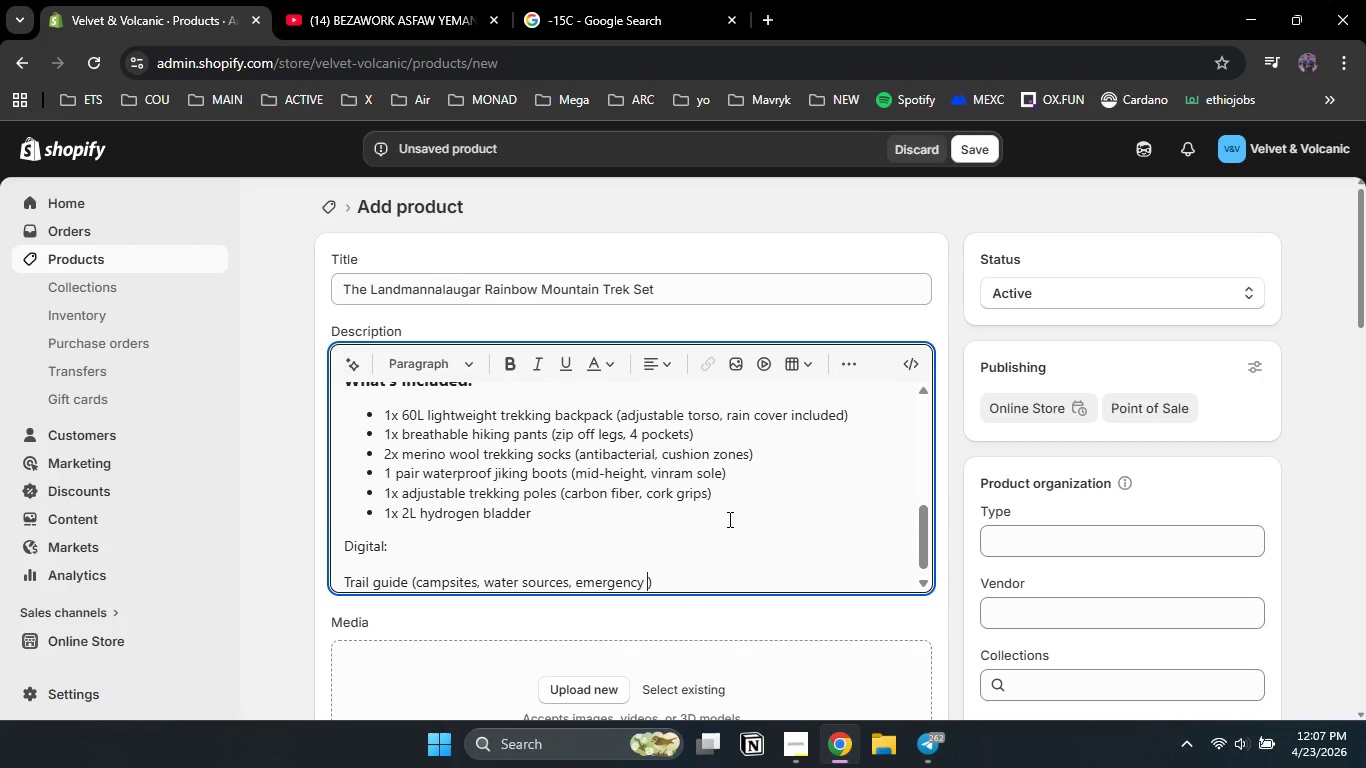 
type(huts + GPX waypoints )
 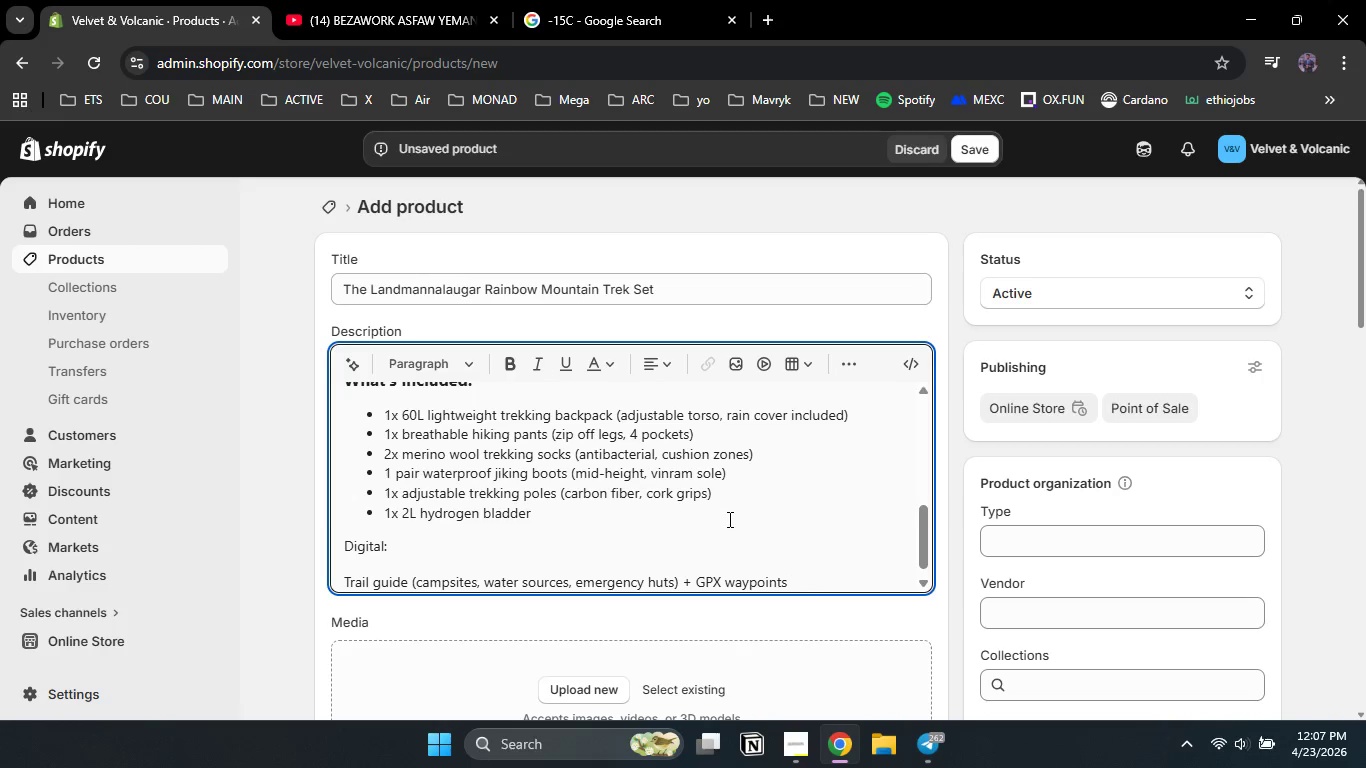 
hold_key(key=ArrowRight, duration=0.31)
 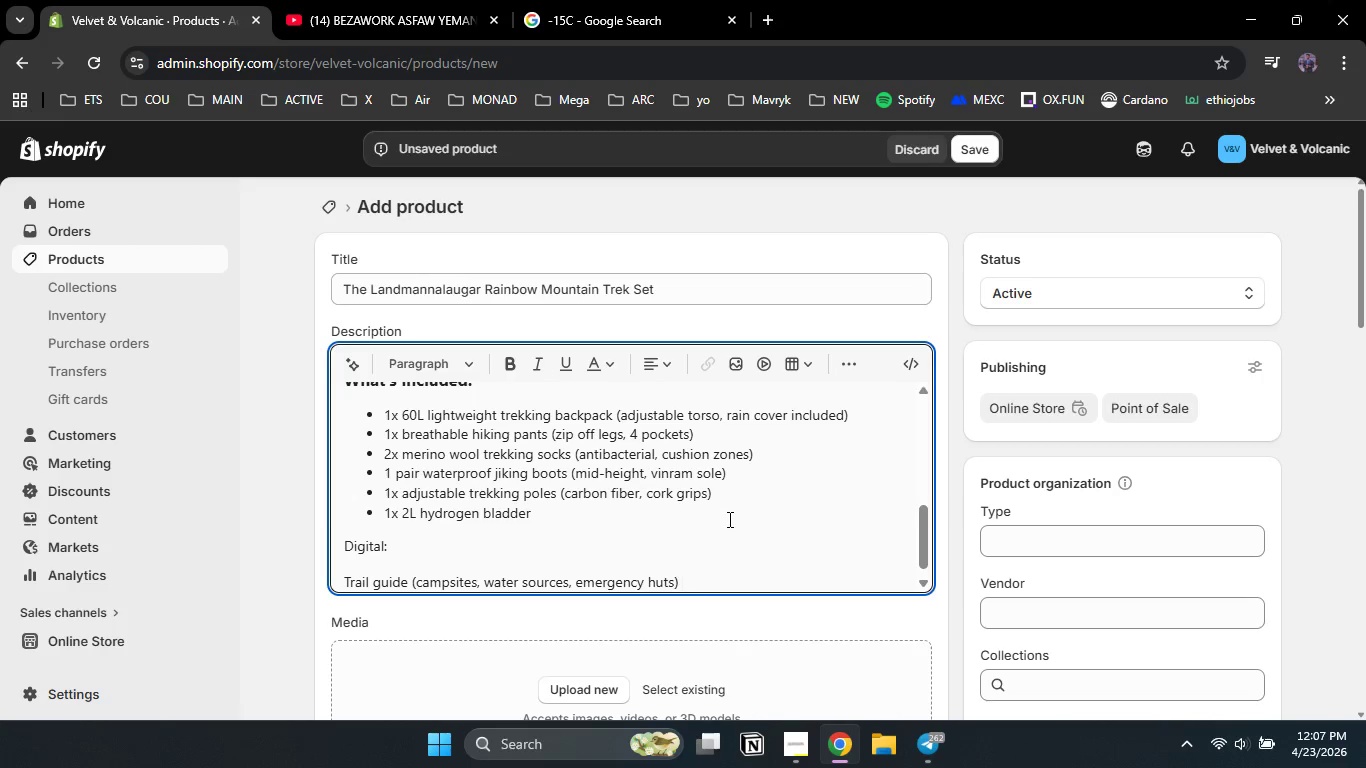 
type(+ hot spring coordinates)
 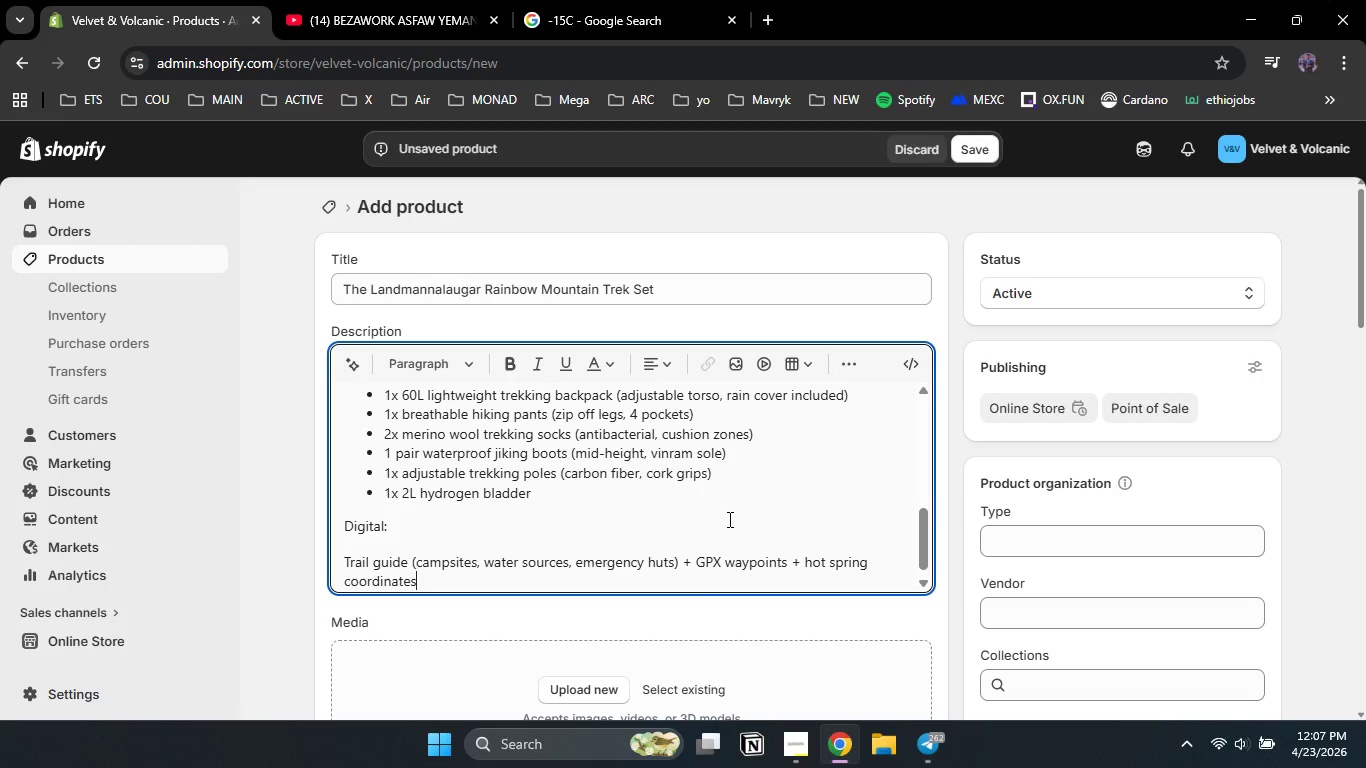 
key(Enter)
 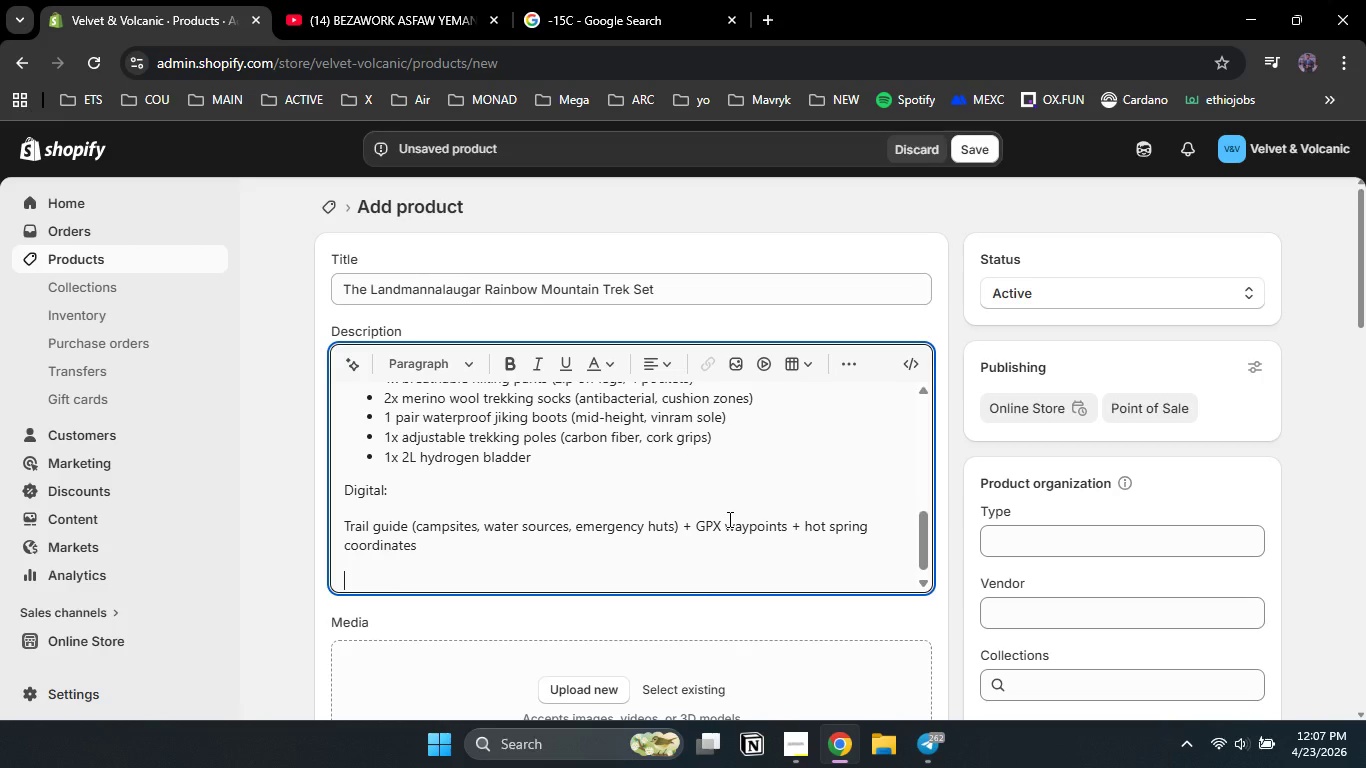 
type(The E)
key(Backspace)
type(emotional experiance: )
 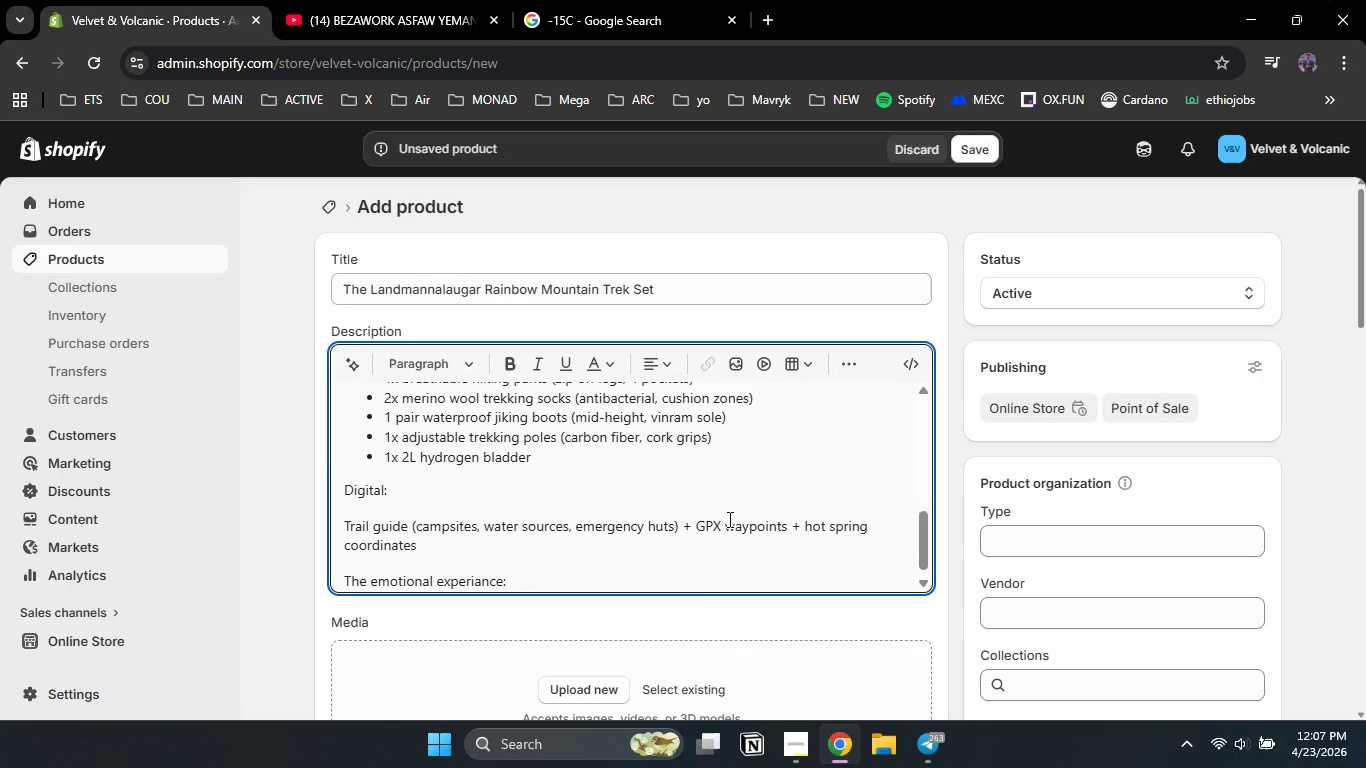 
left_click_drag(start_coordinate=[525, 578], to_coordinate=[307, 577])
 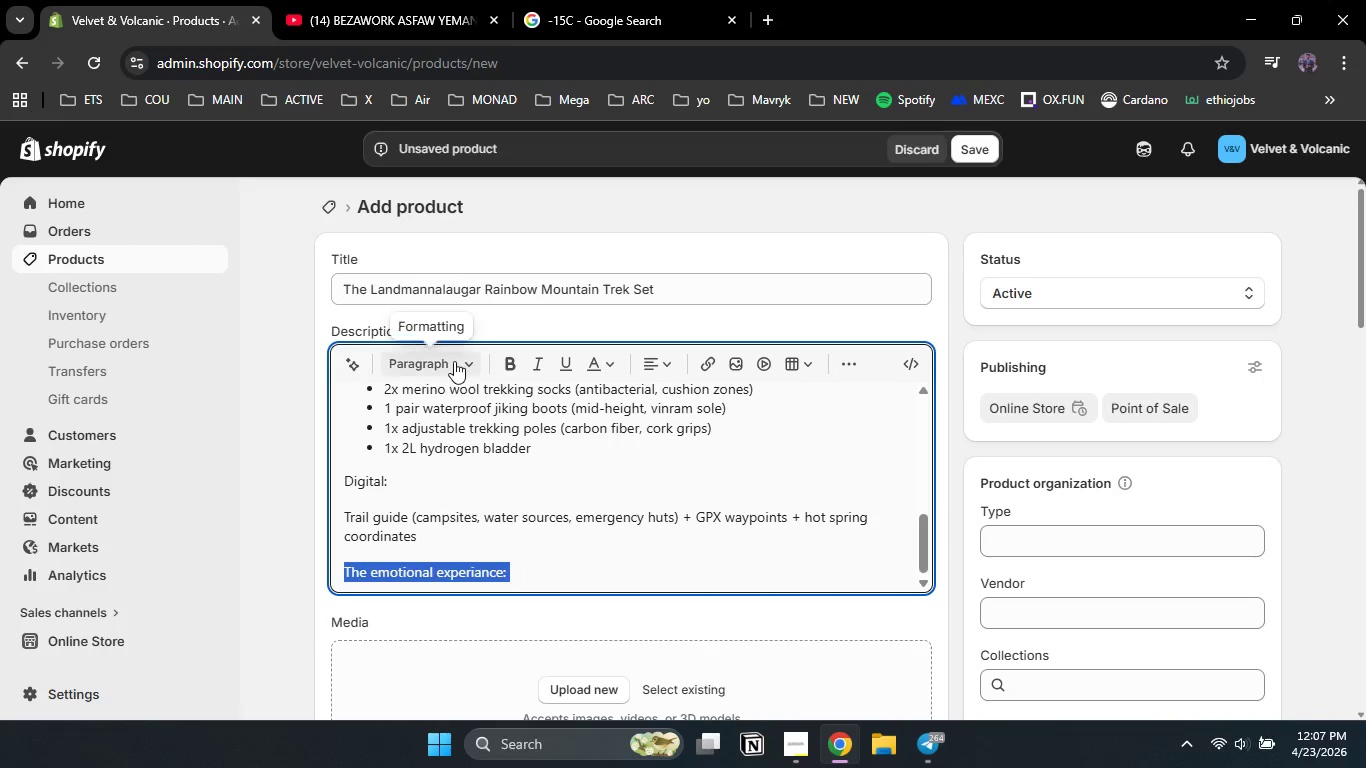 
left_click([451, 360])
 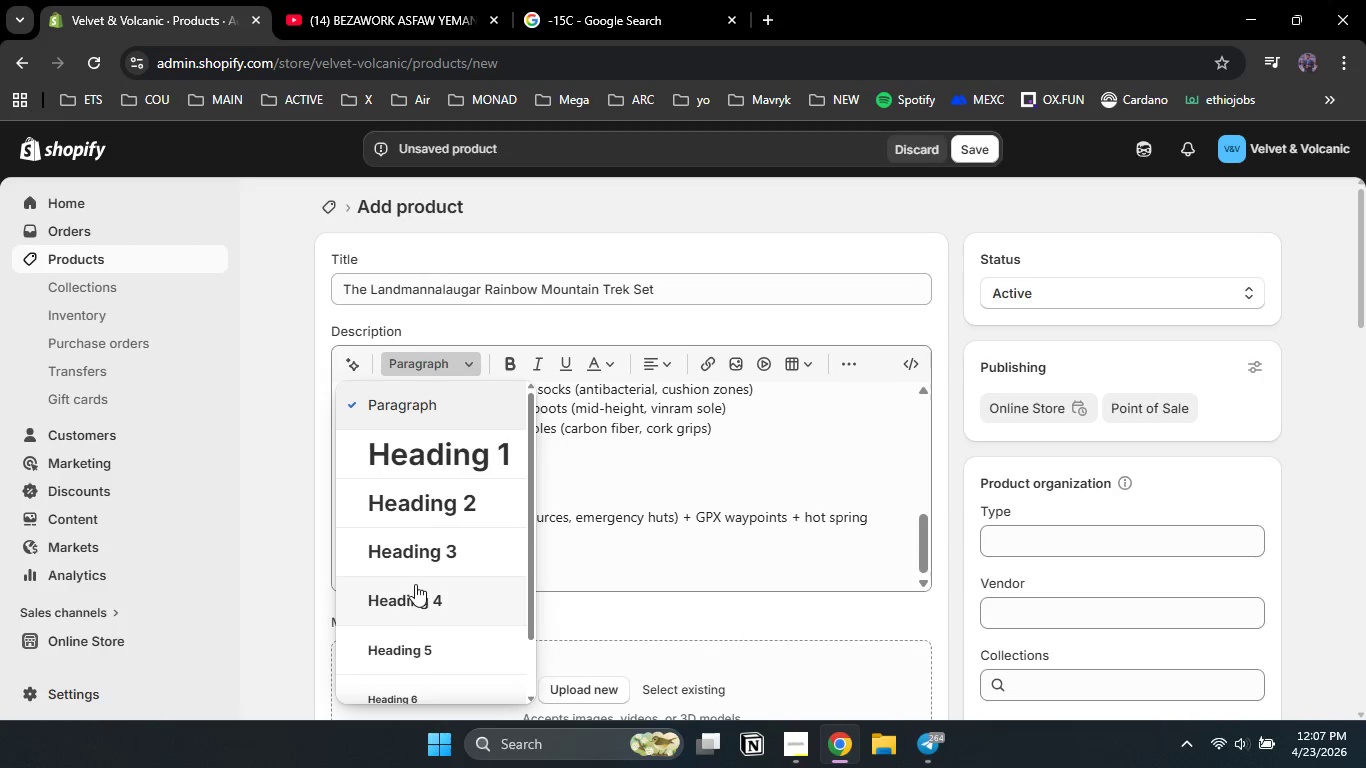 
left_click([415, 557])
 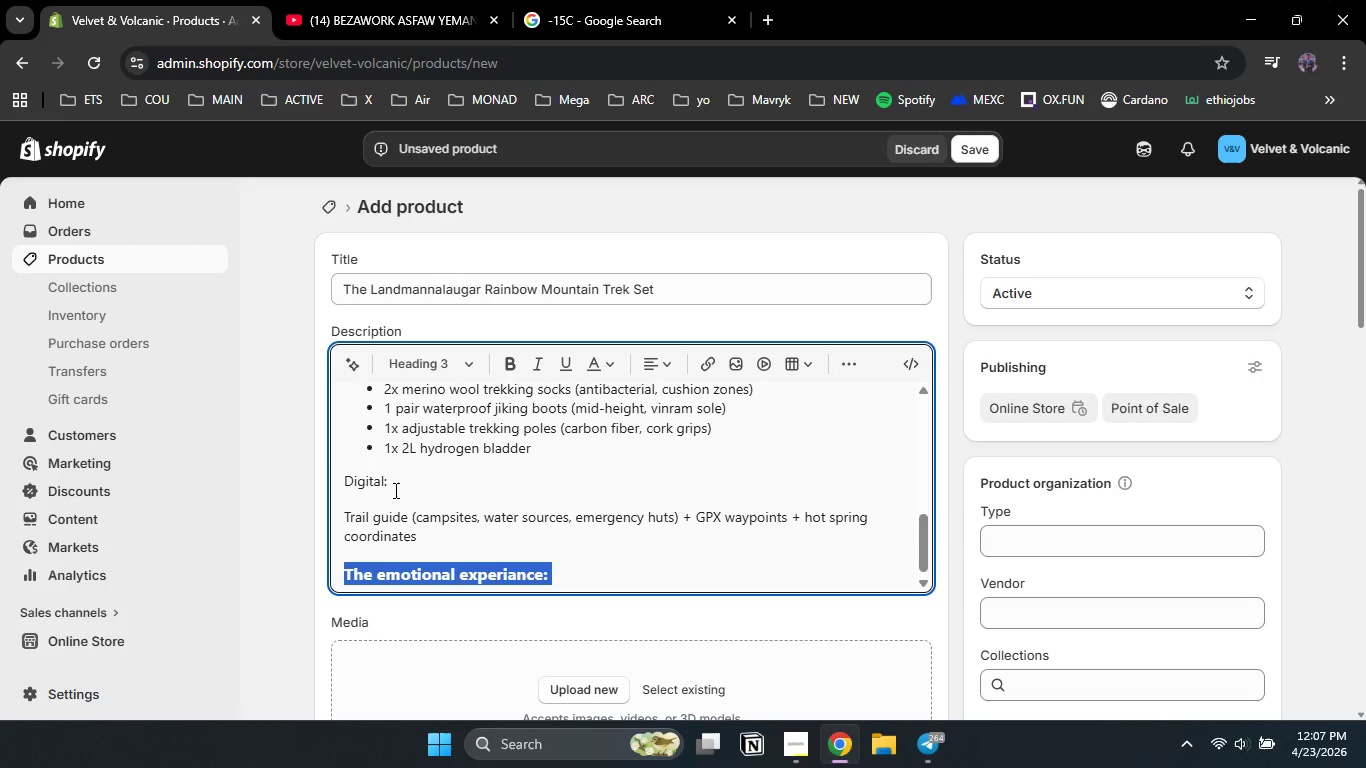 
left_click_drag(start_coordinate=[395, 489], to_coordinate=[309, 485])
 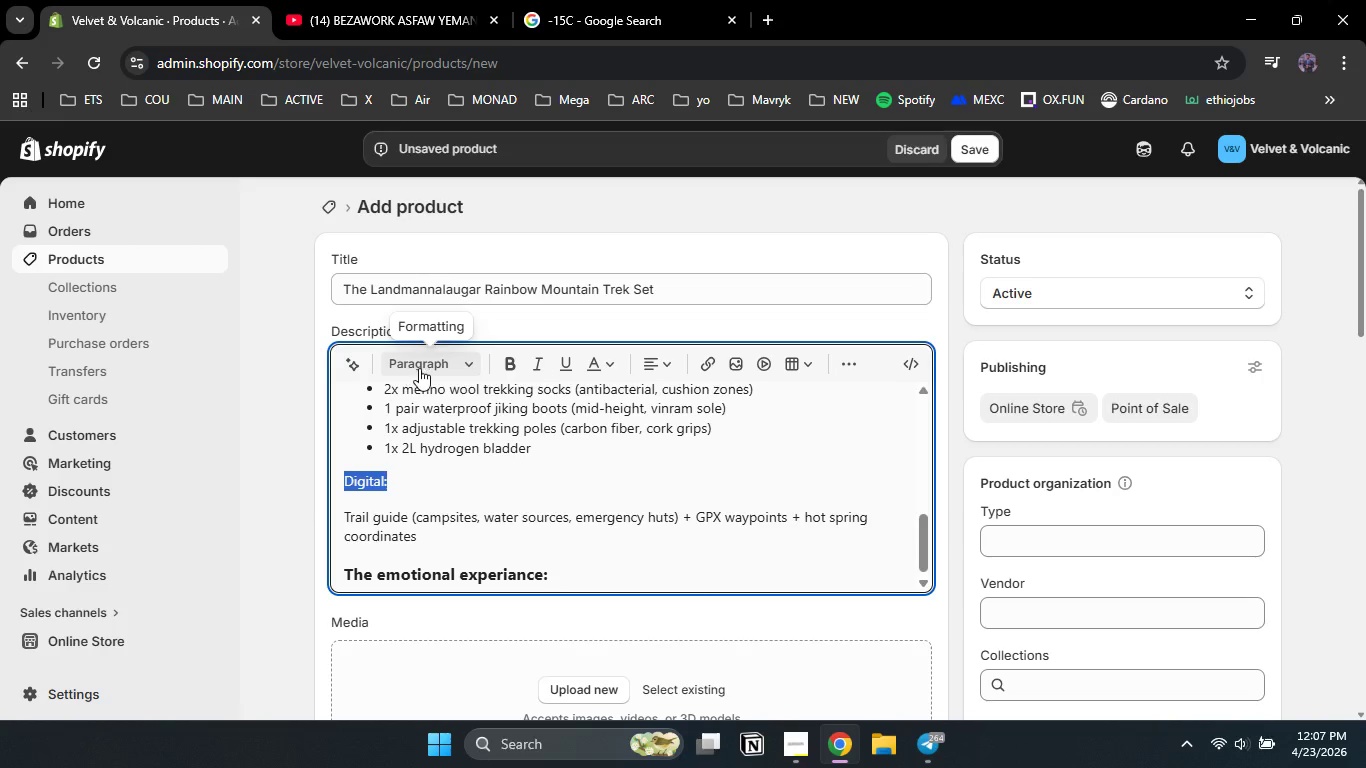 
left_click([419, 368])
 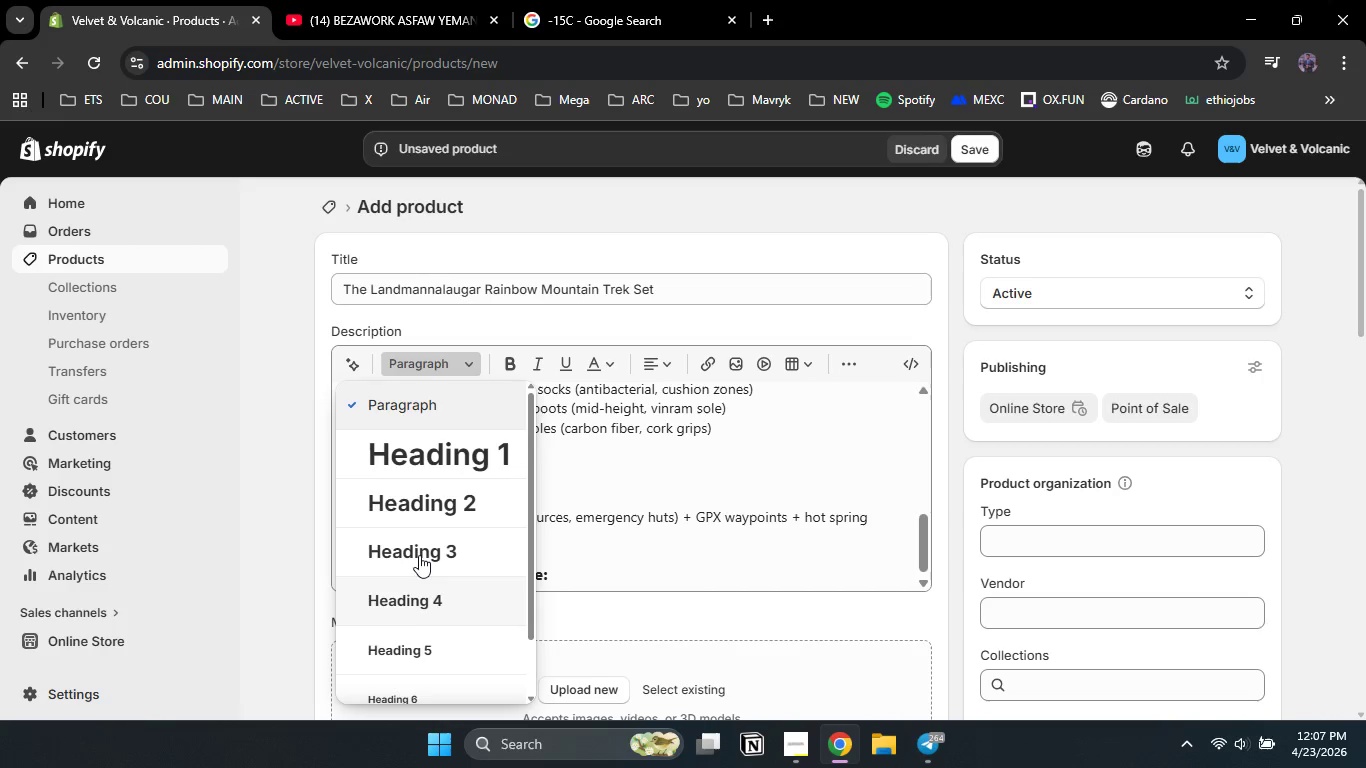 
left_click([419, 553])
 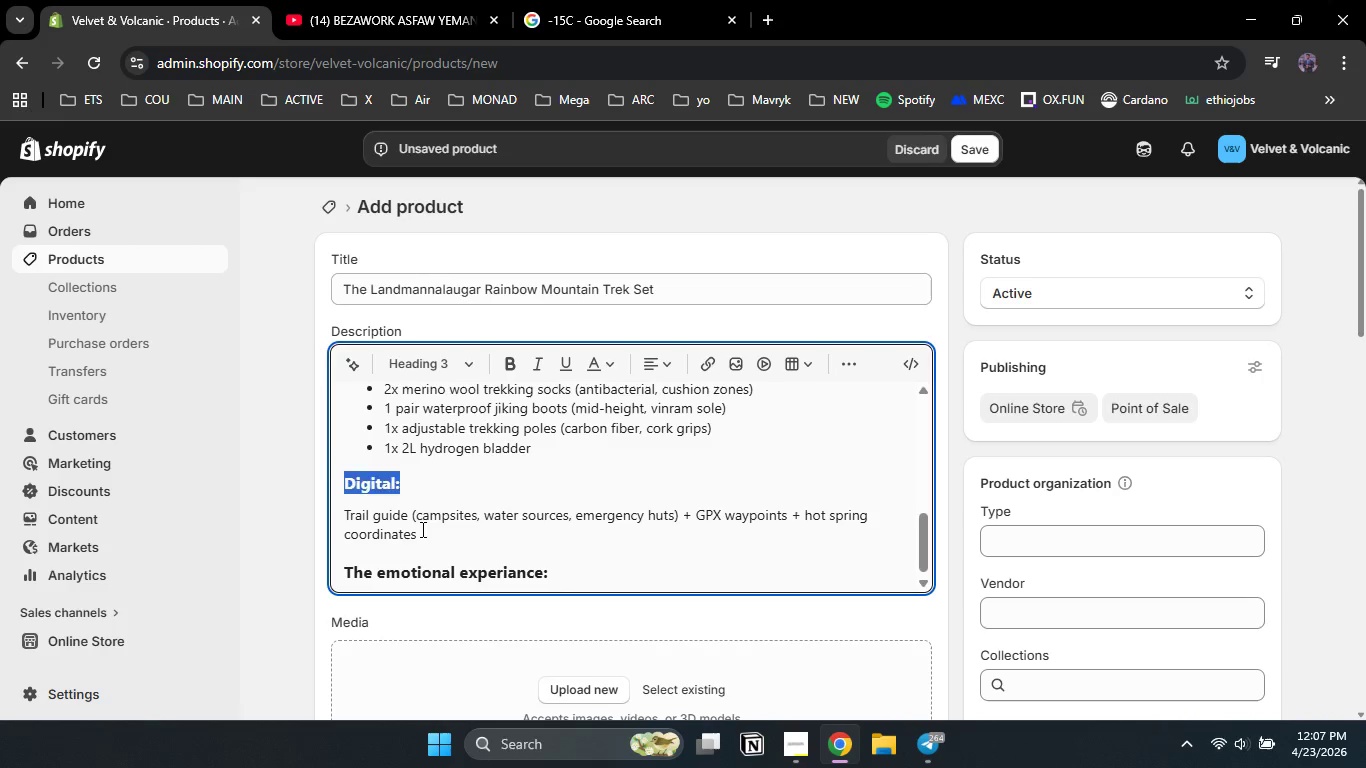 
left_click_drag(start_coordinate=[421, 529], to_coordinate=[332, 511])
 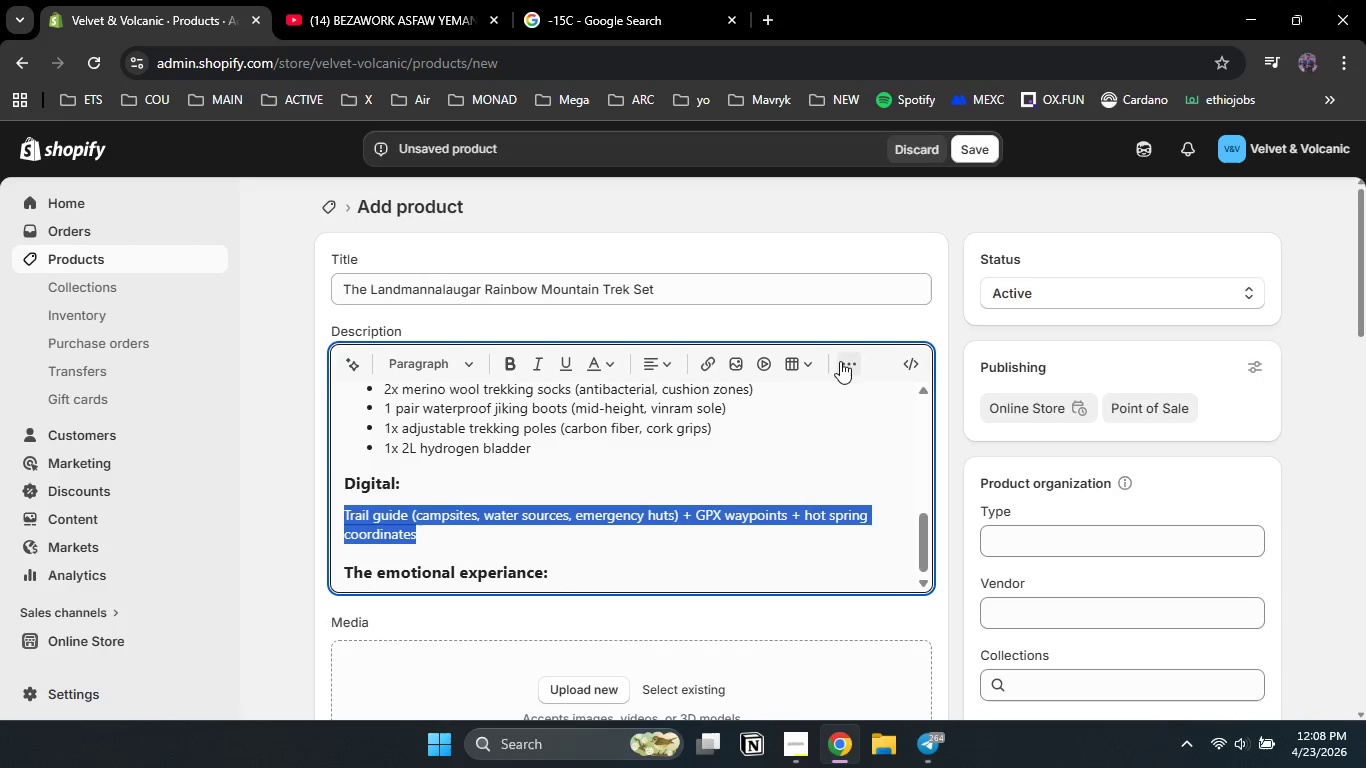 
left_click([845, 360])
 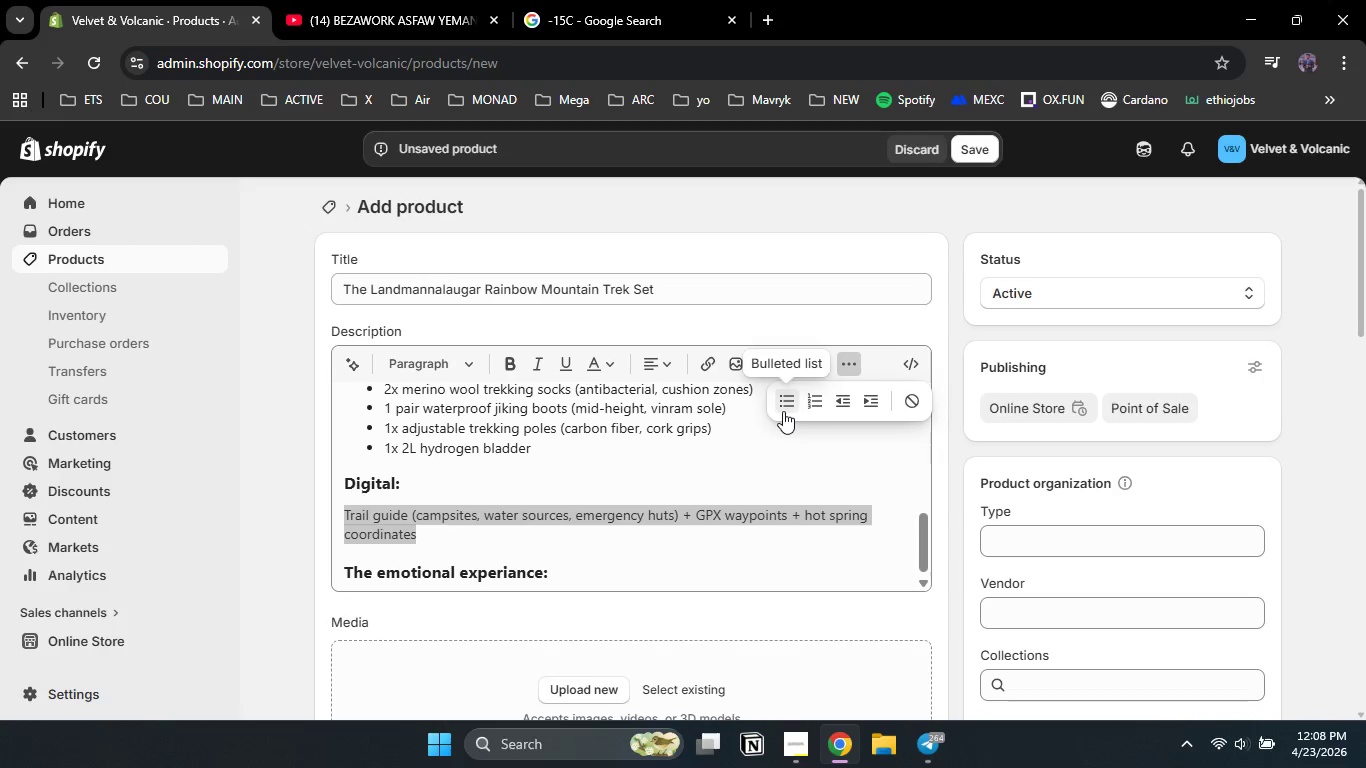 
left_click([783, 411])
 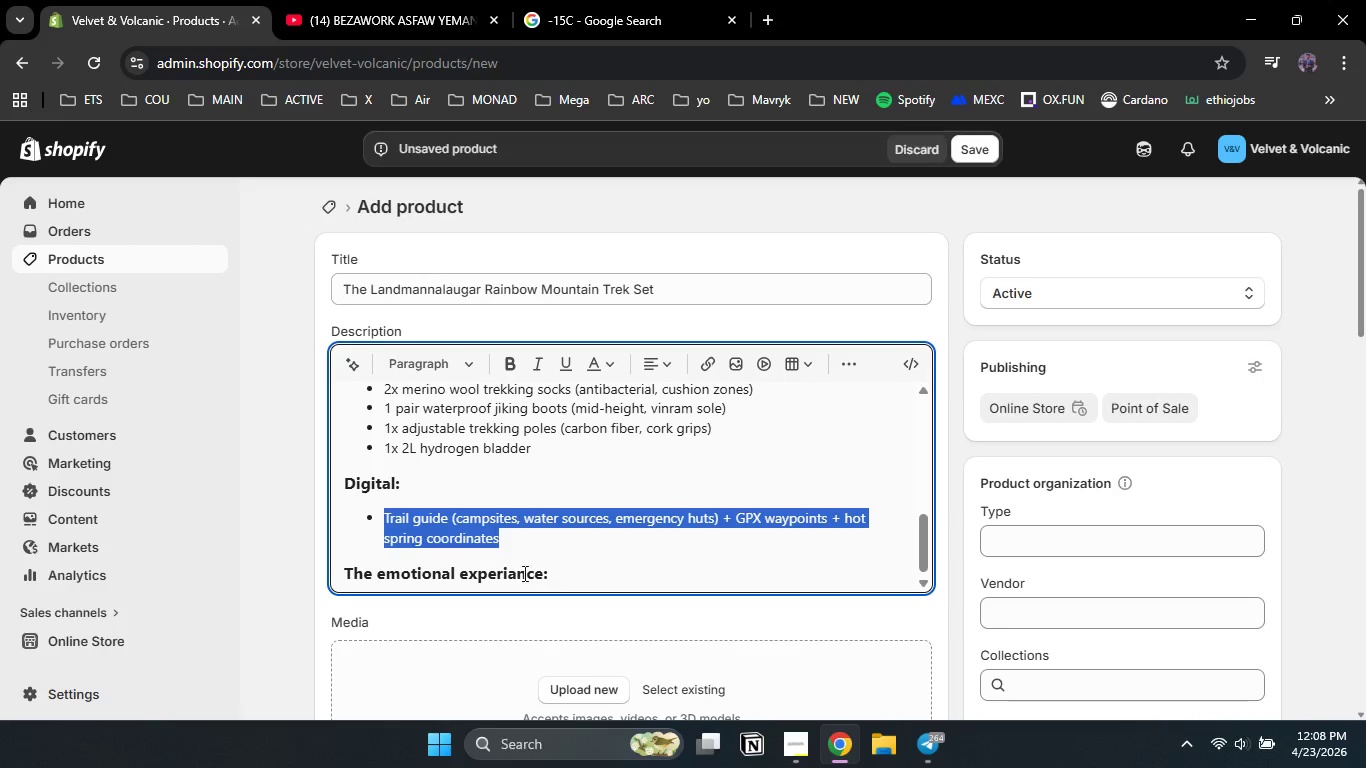 
left_click_drag(start_coordinate=[577, 578], to_coordinate=[845, 370])
 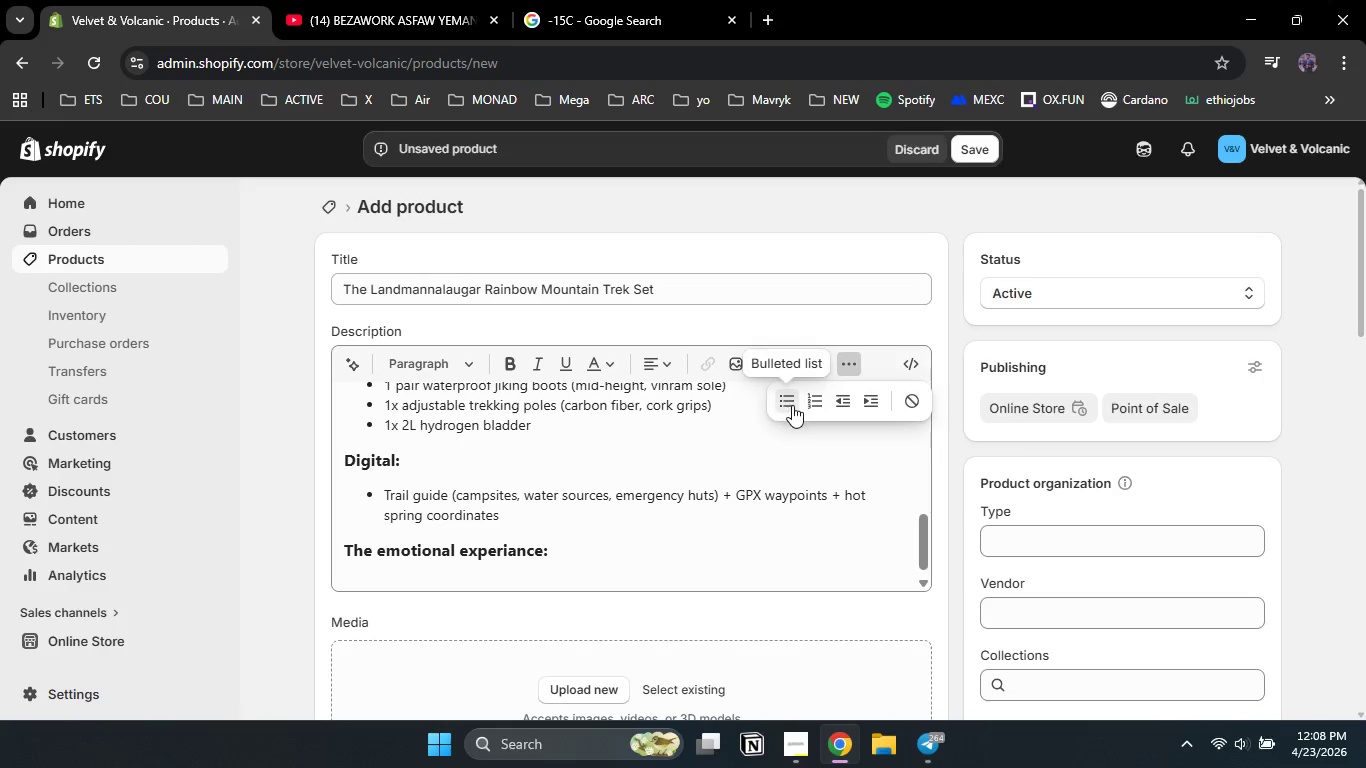 
key(Enter)
 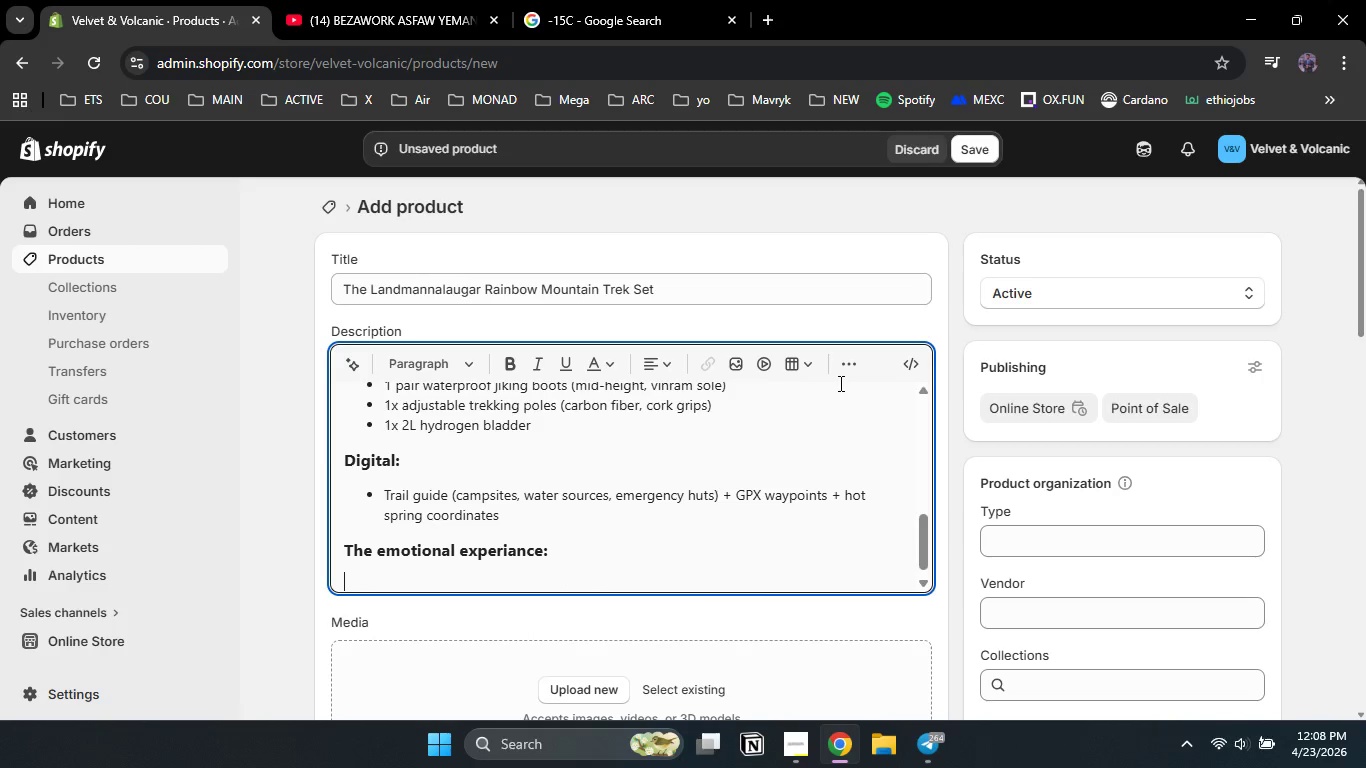 
left_click([845, 370])
 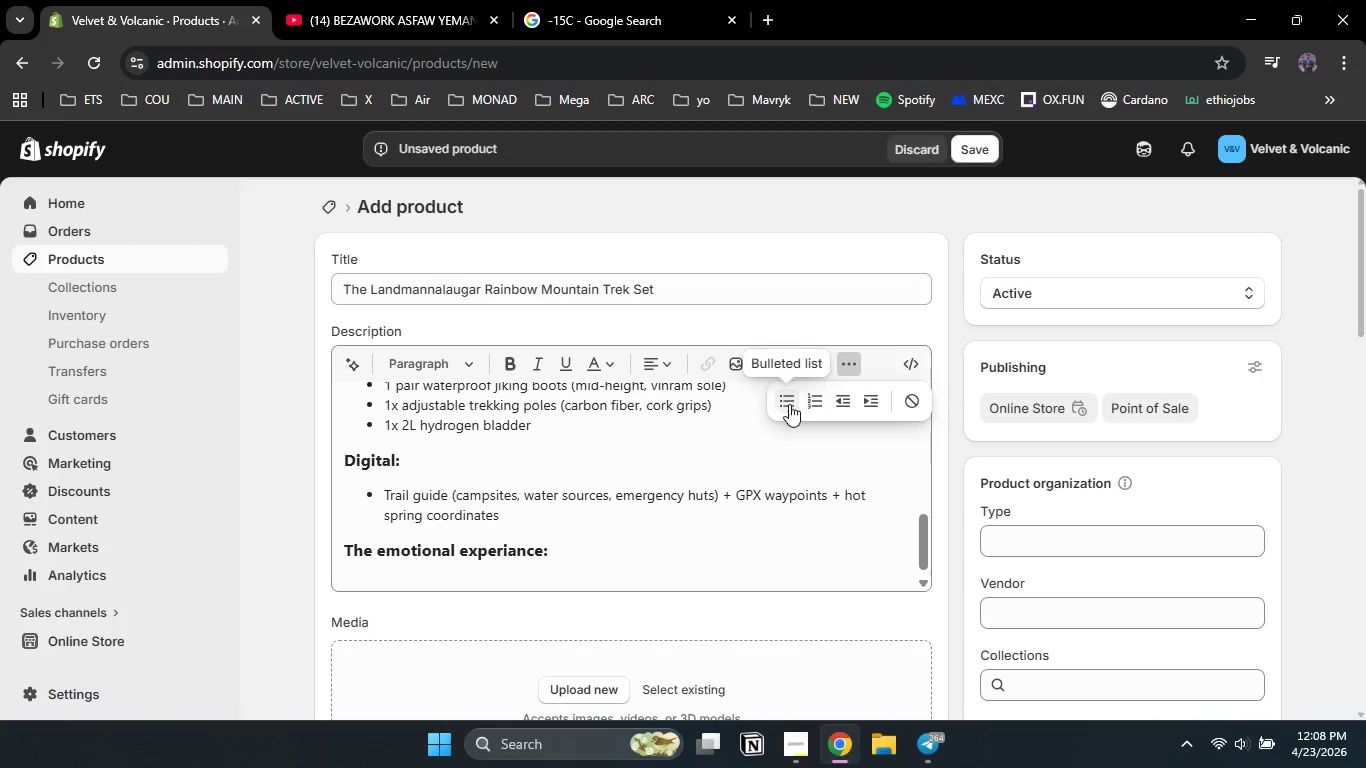 
left_click([792, 405])
 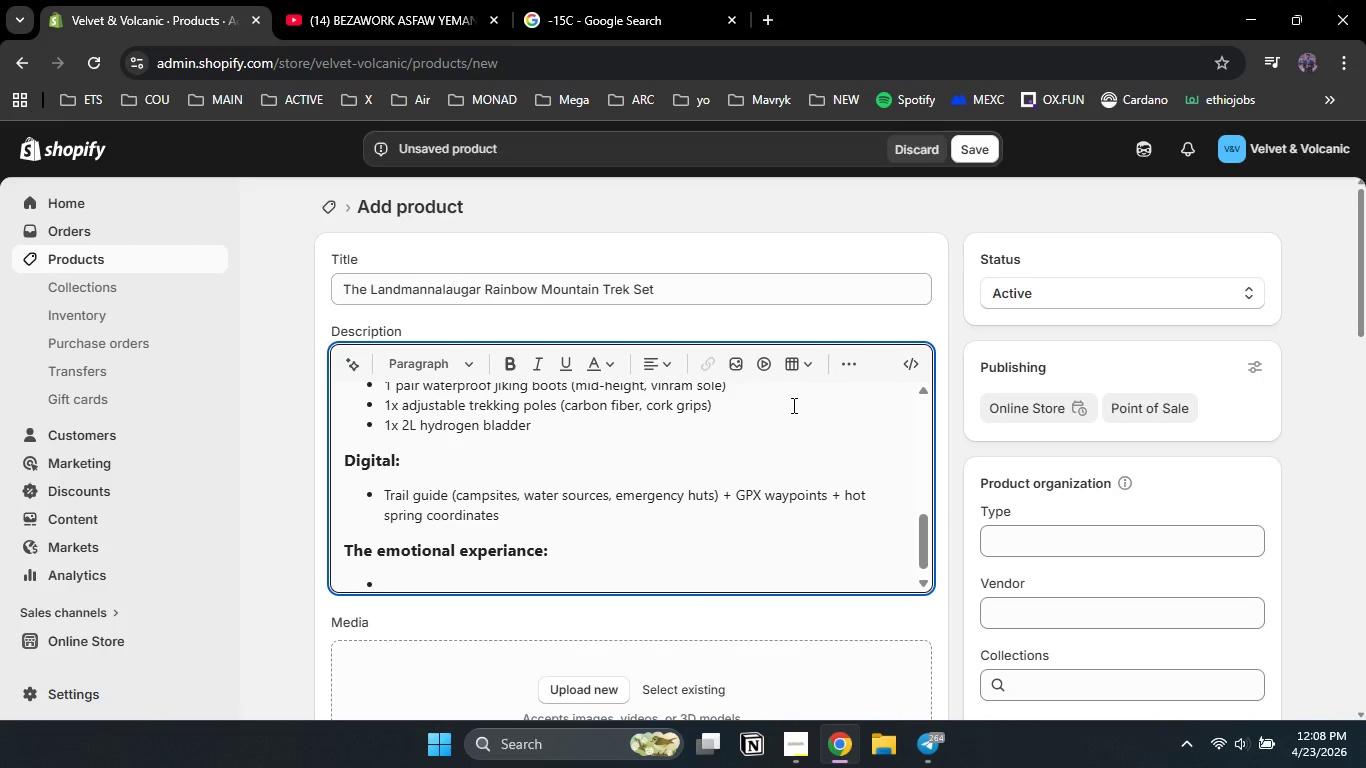 
type(THE )
key(Backspace)
key(Backspace)
key(Backspace)
type(he rainbow mountain )
key(Backspace)
type(s doesn't )
 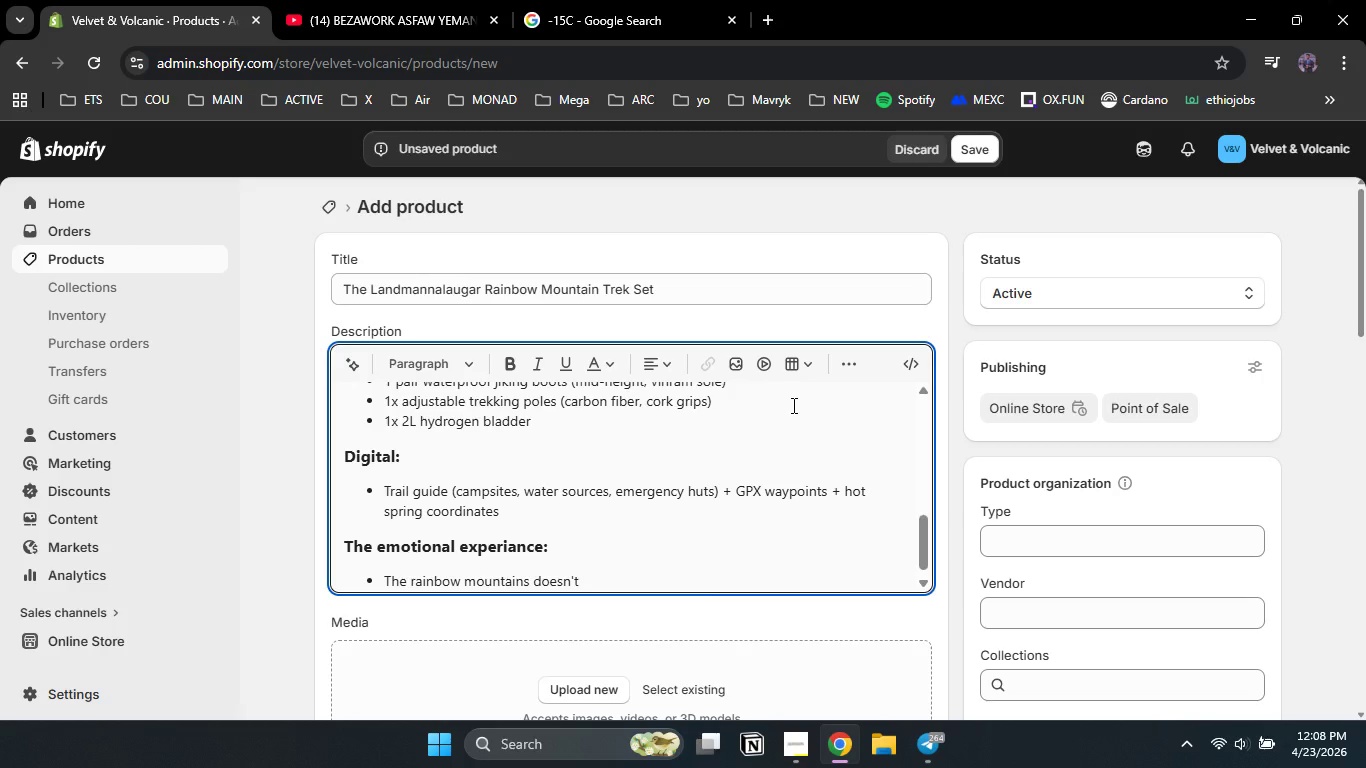 
key(Backspace)
key(Backspace)
key(Backspace)
key(Backspace)
key(Backspace)
key(Backspace)
type(n't look real. They look likr a fever dream painted by a gei)
key(Backspace)
type(ologist on psyches)
key(Backspace)
type(delics. You'll laugh wj)
key(Backspace)
type(hen hail turm)
key(Backspace)
type(ns to sun in 90 seconds. You'll soak in natural geothermal pools while rain falls on your face. You;)
key(Backspace)
type('ll arrive at porsmork feeling like you earned every single typr)
key(Backspace)
type(e.)
 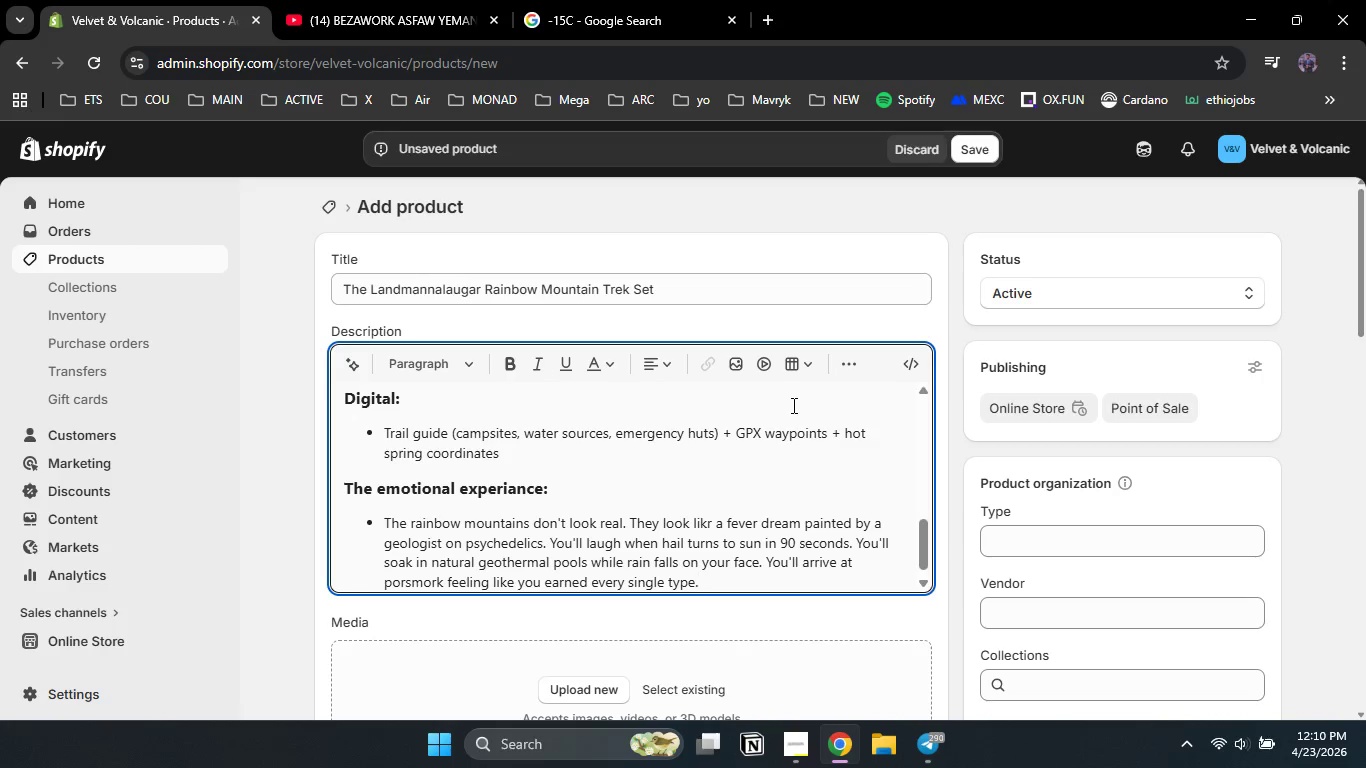 
wait(5.67)
 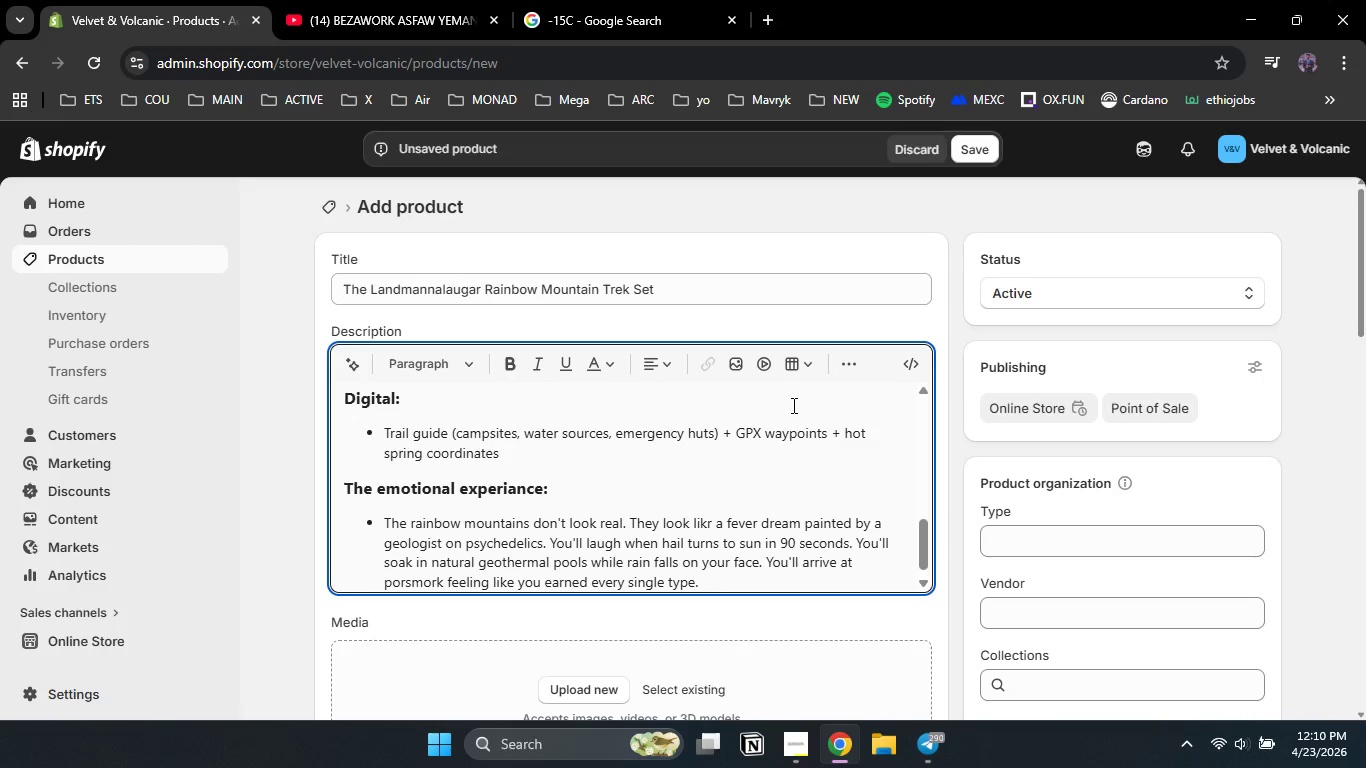 
double_click([413, 575])
 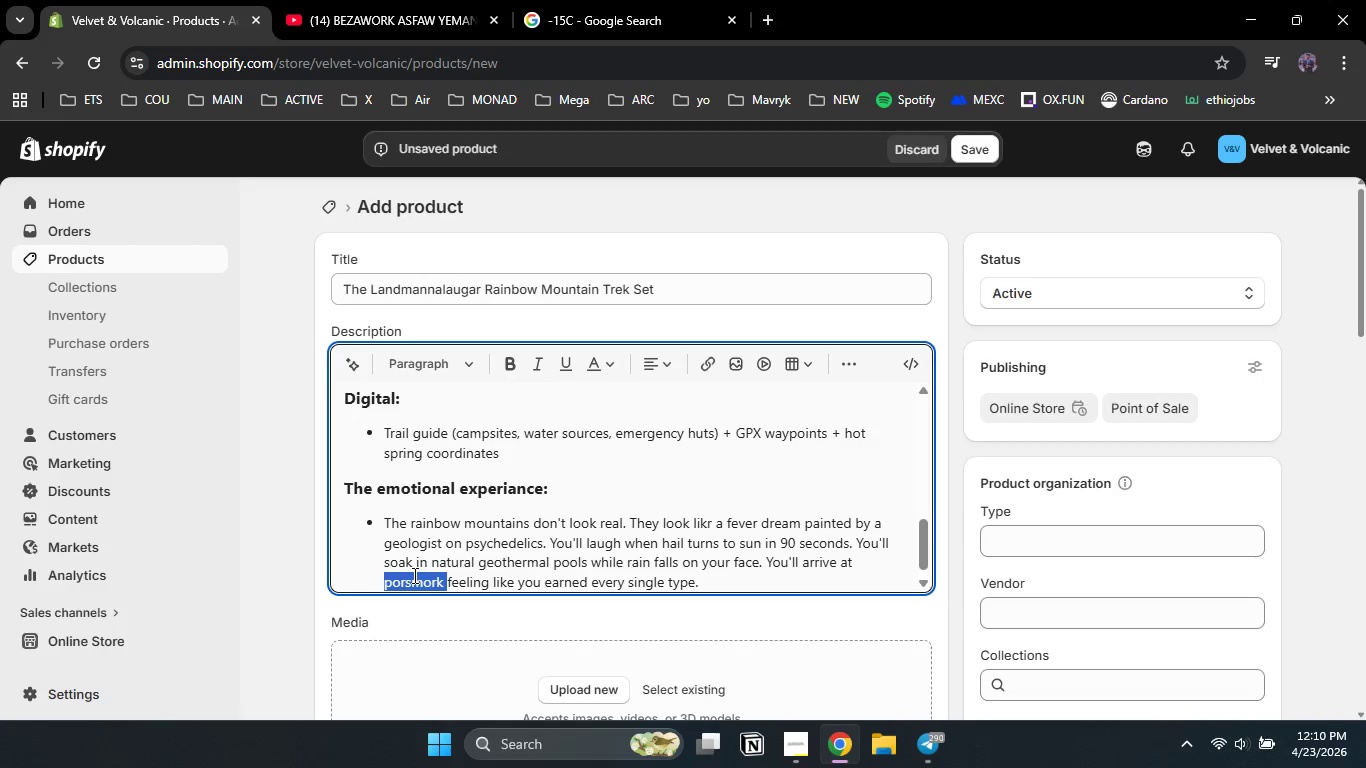 
key(Control+C)
 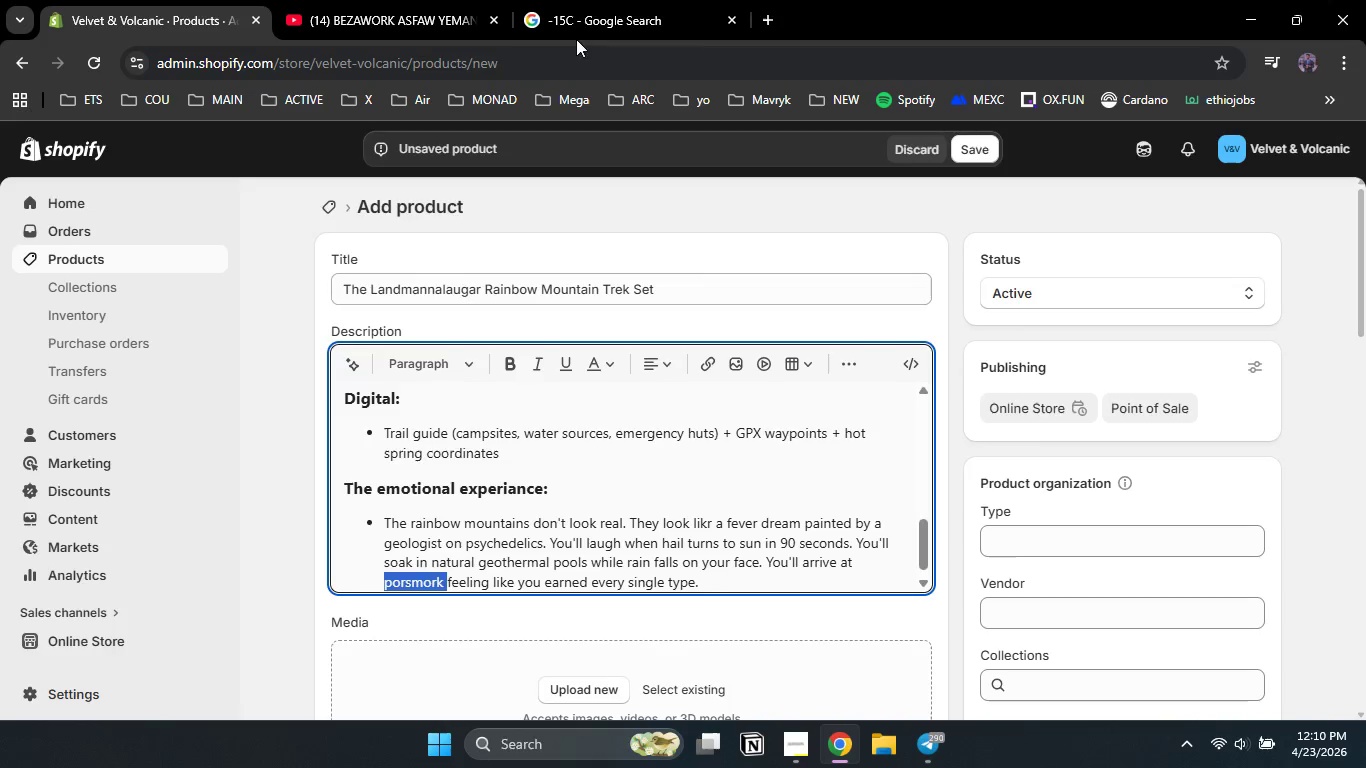 
left_click([581, 20])
 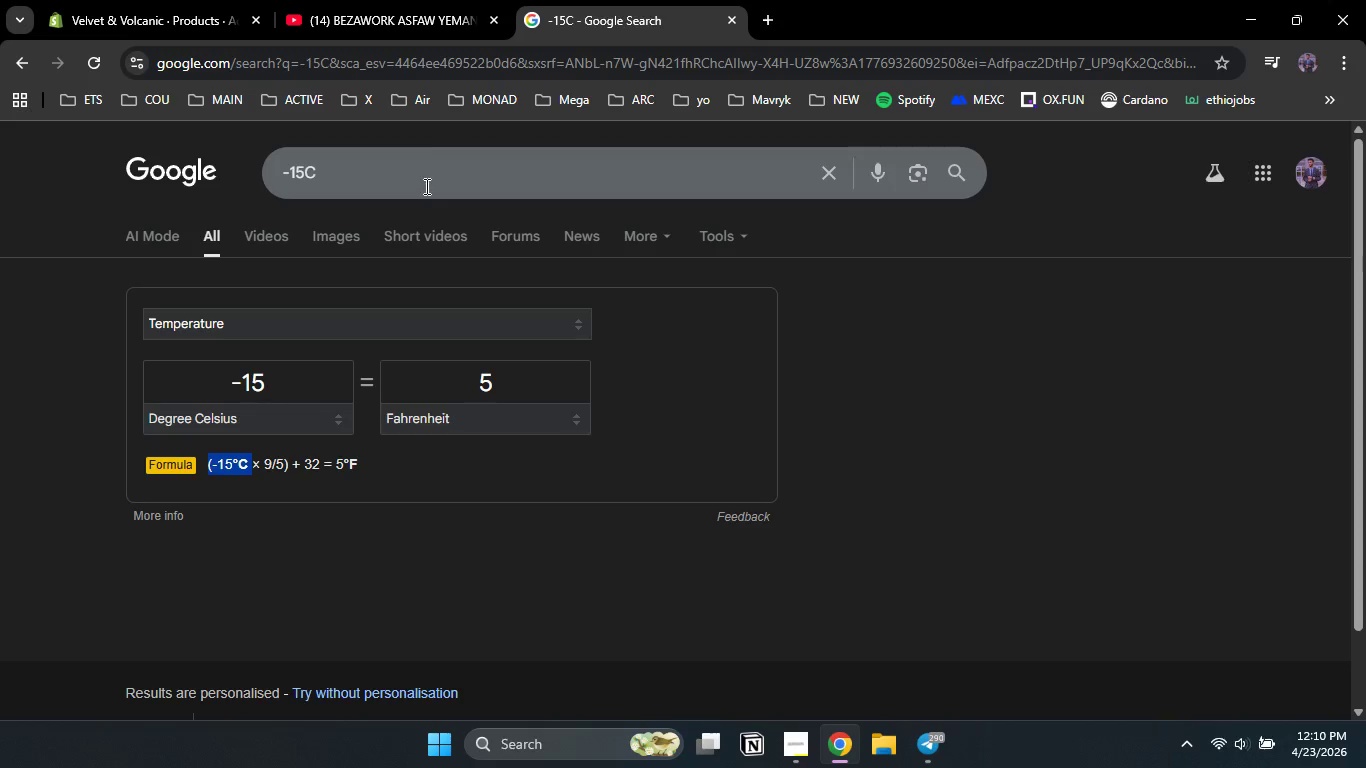 
key(Control+A)
 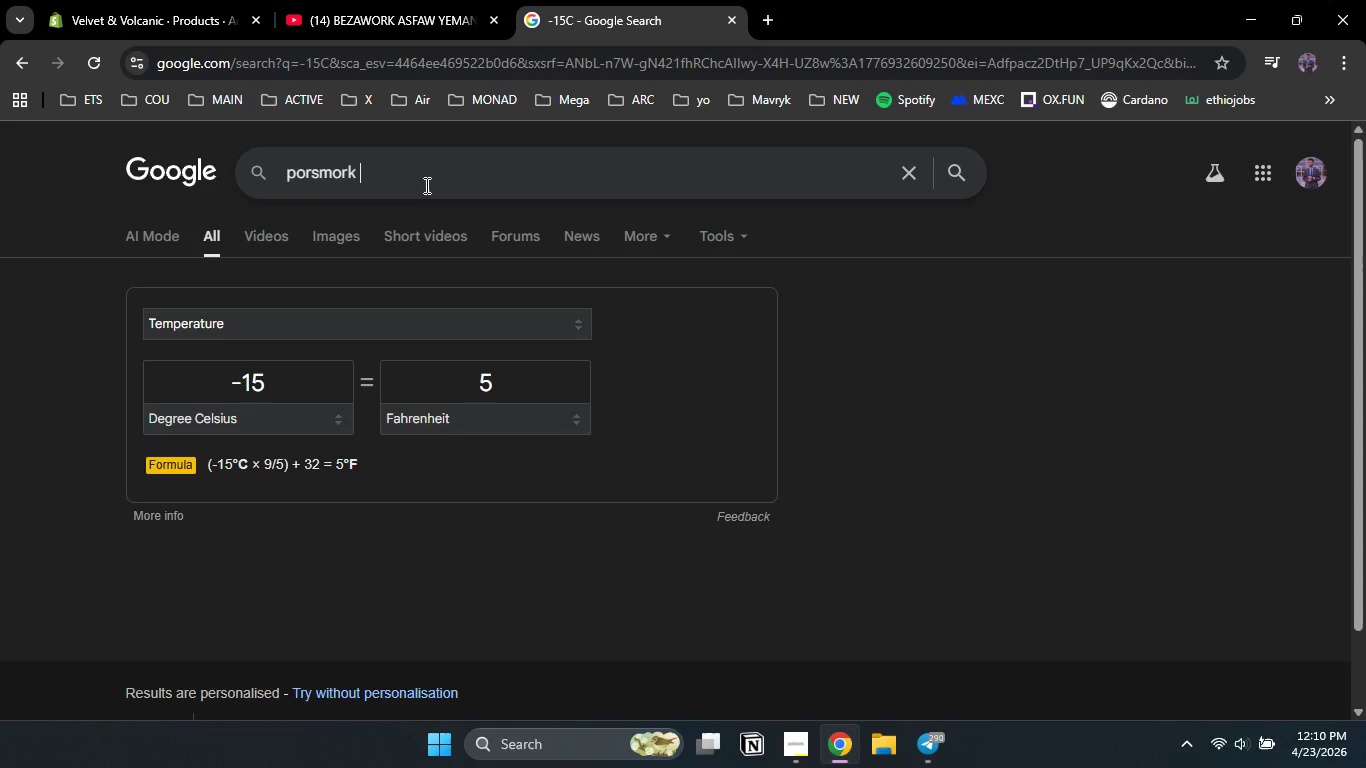 
key(Control+V)
 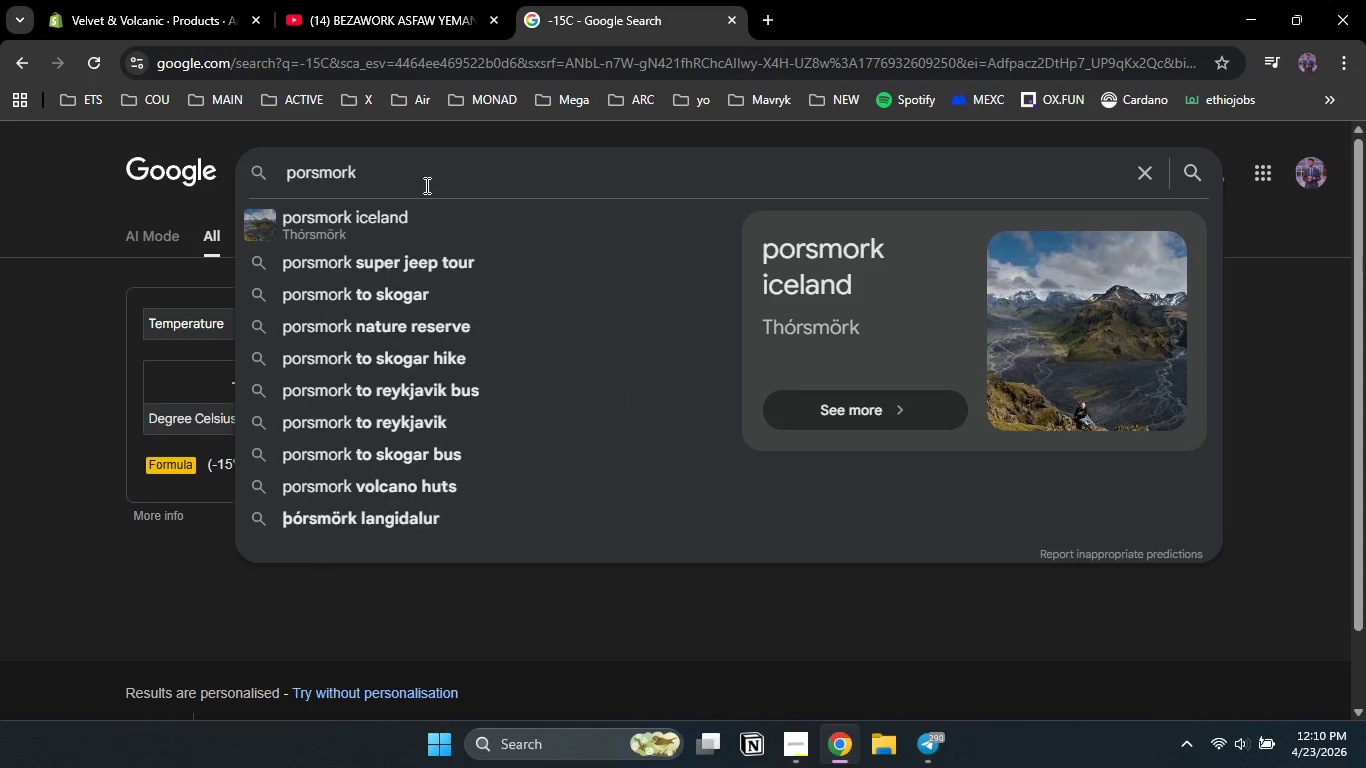 
key(Backspace)
 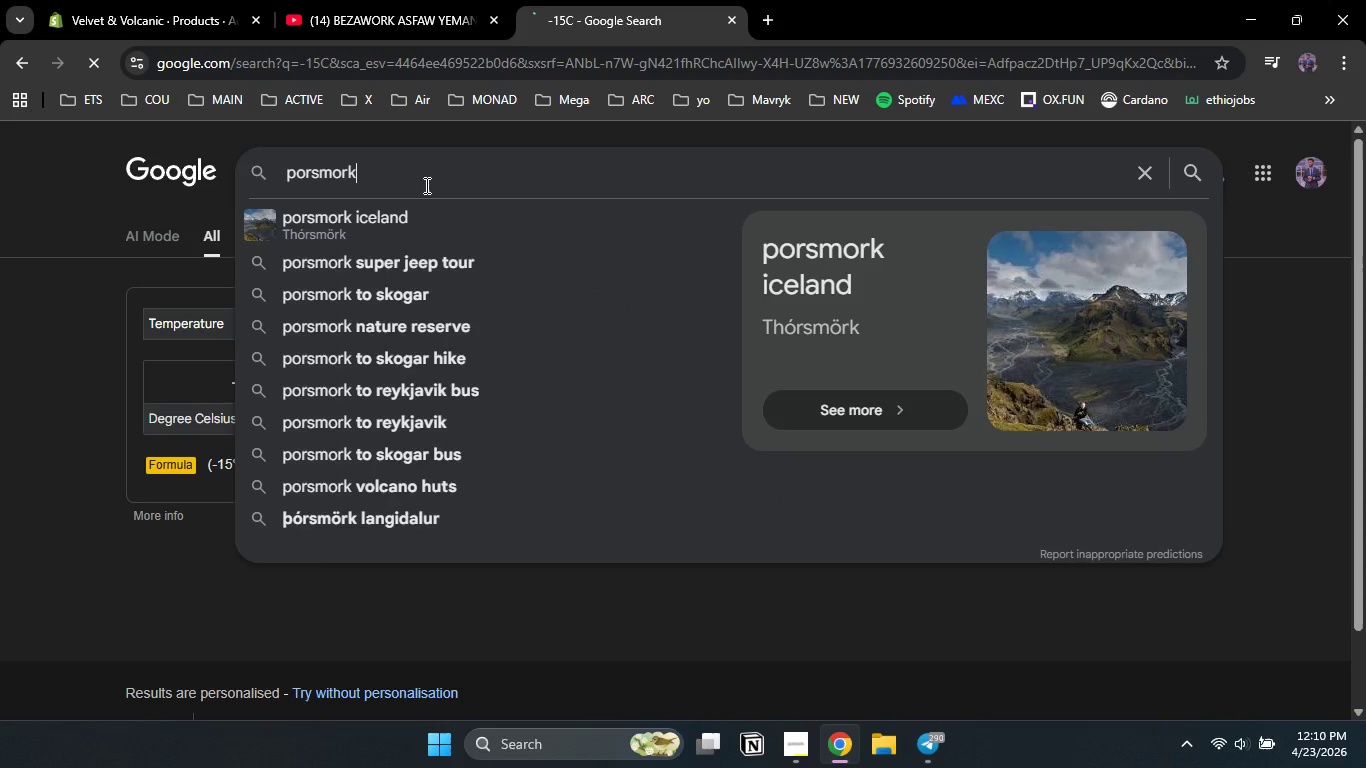 
key(Enter)
 